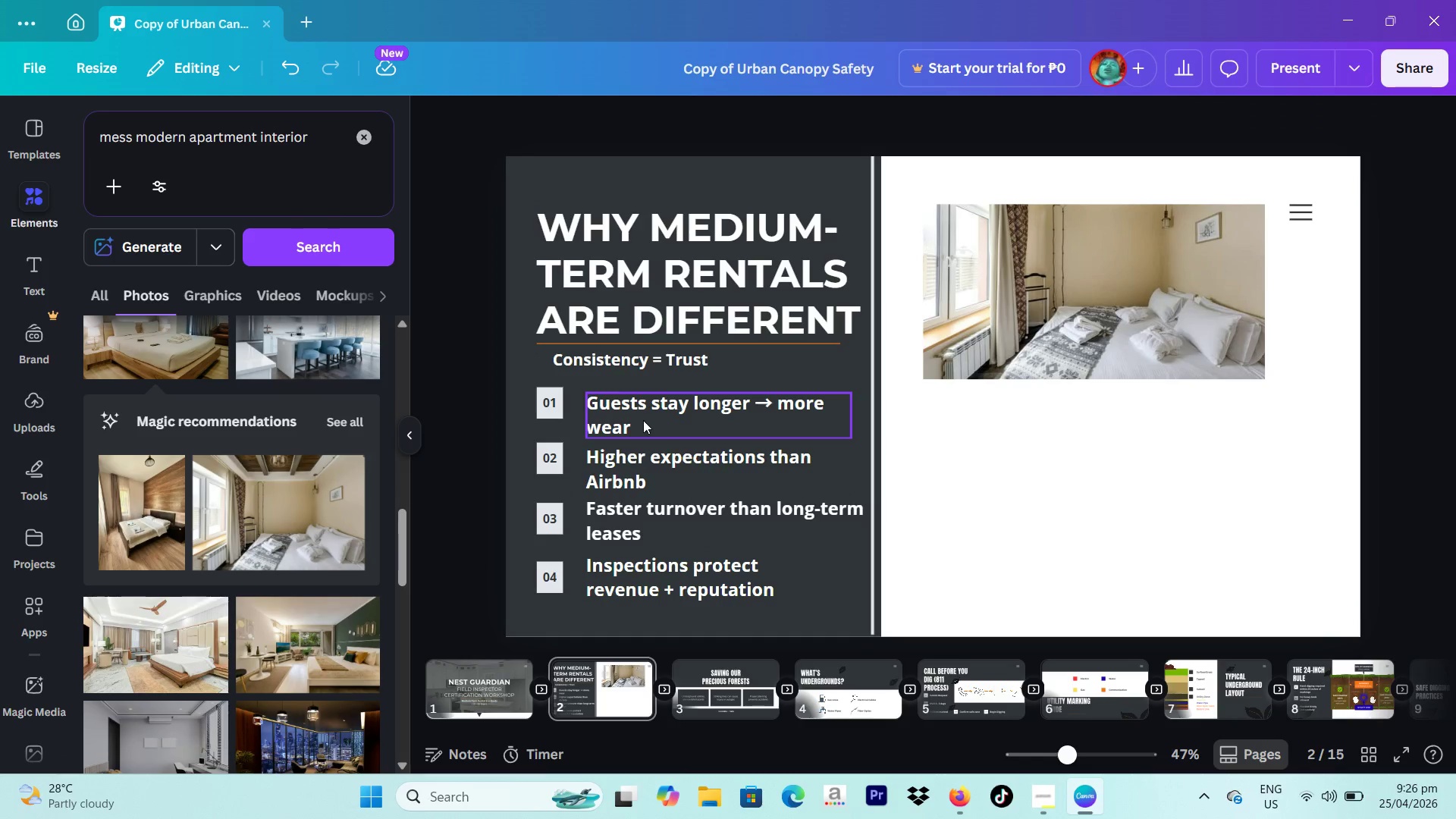 
left_click_drag(start_coordinate=[639, 415], to_coordinate=[639, 403])
 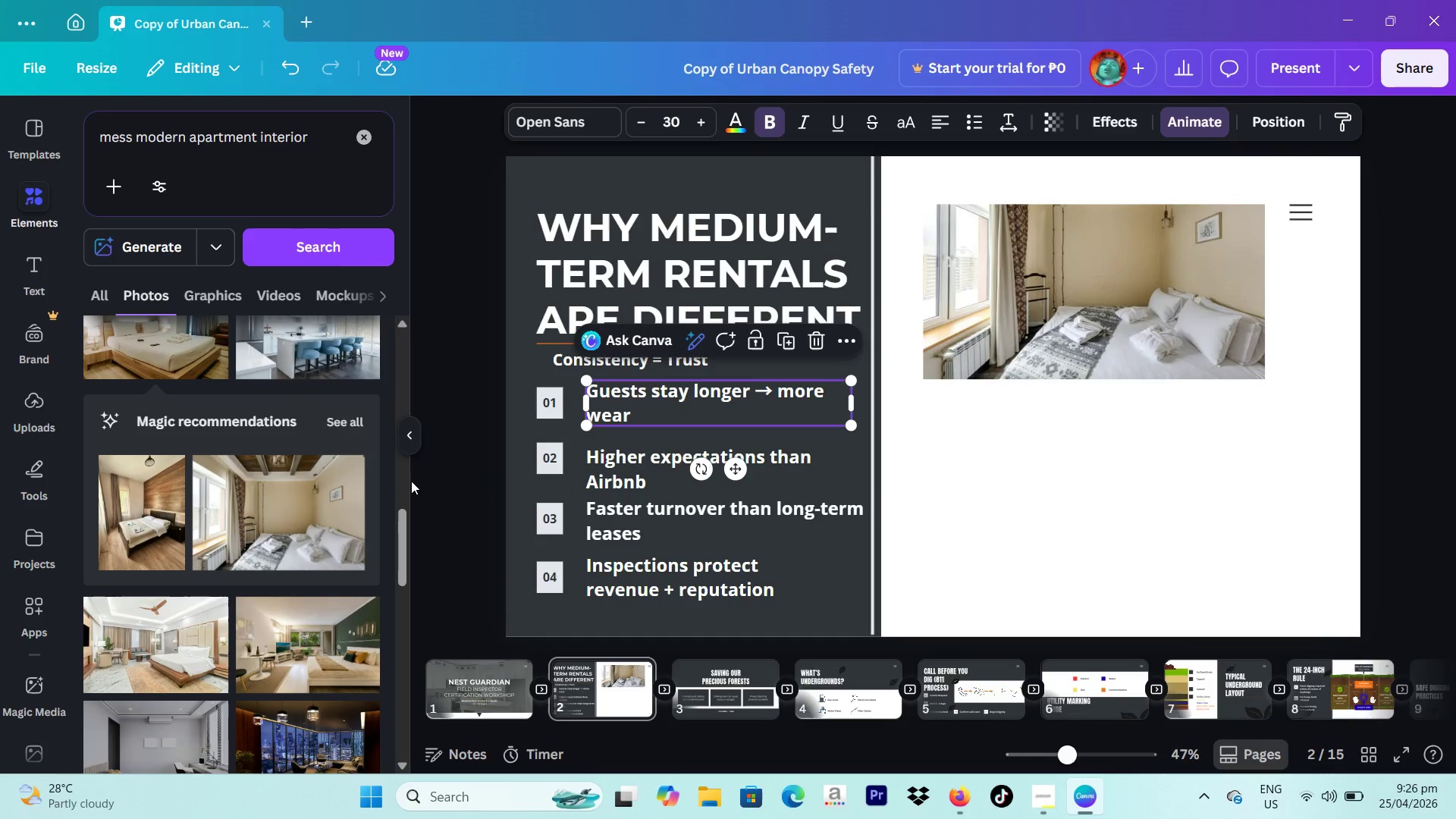 
left_click([411, 481])
 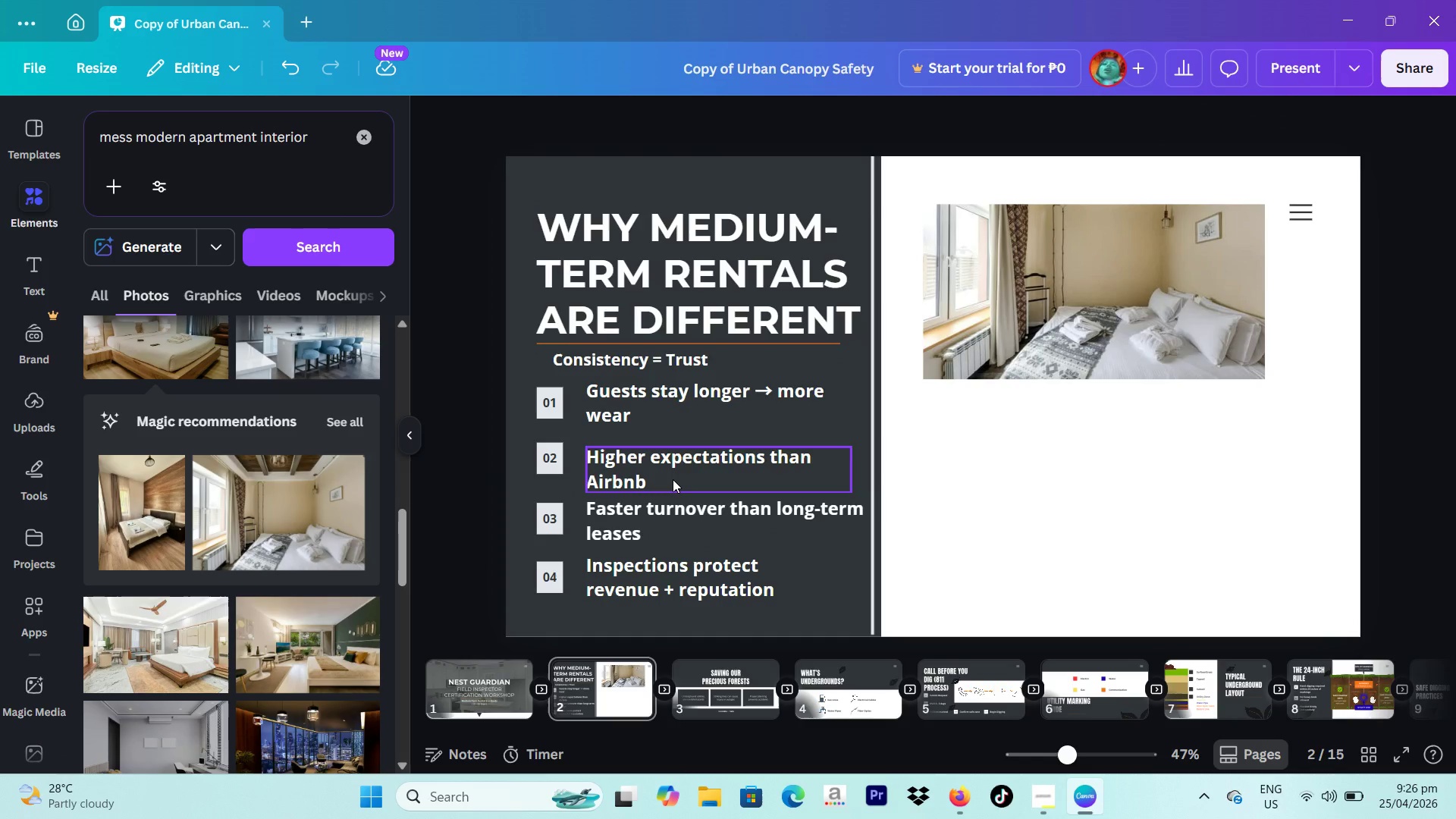 
left_click_drag(start_coordinate=[673, 479], to_coordinate=[673, 469])
 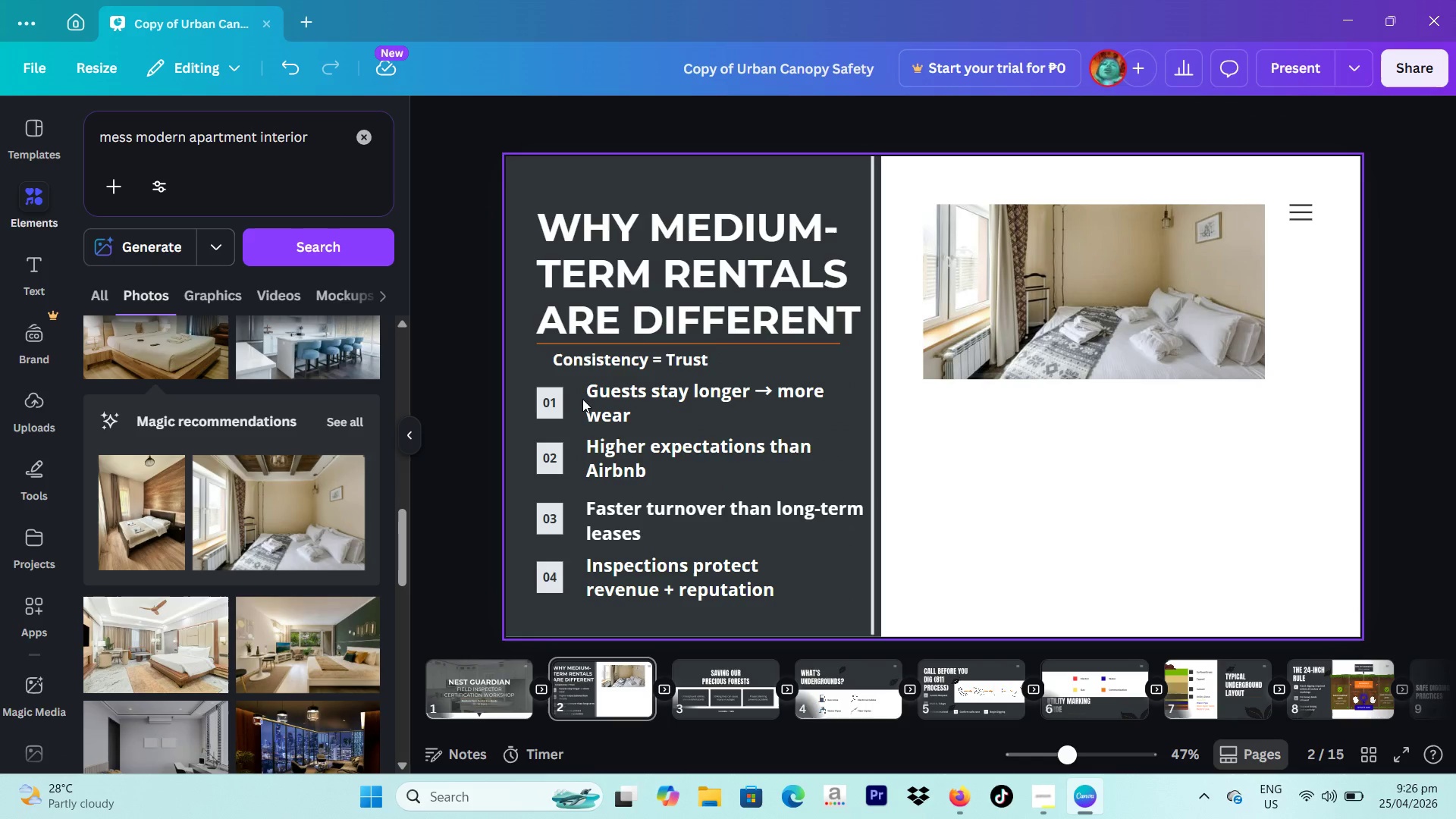 
left_click_drag(start_coordinate=[579, 397], to_coordinate=[700, 582])
 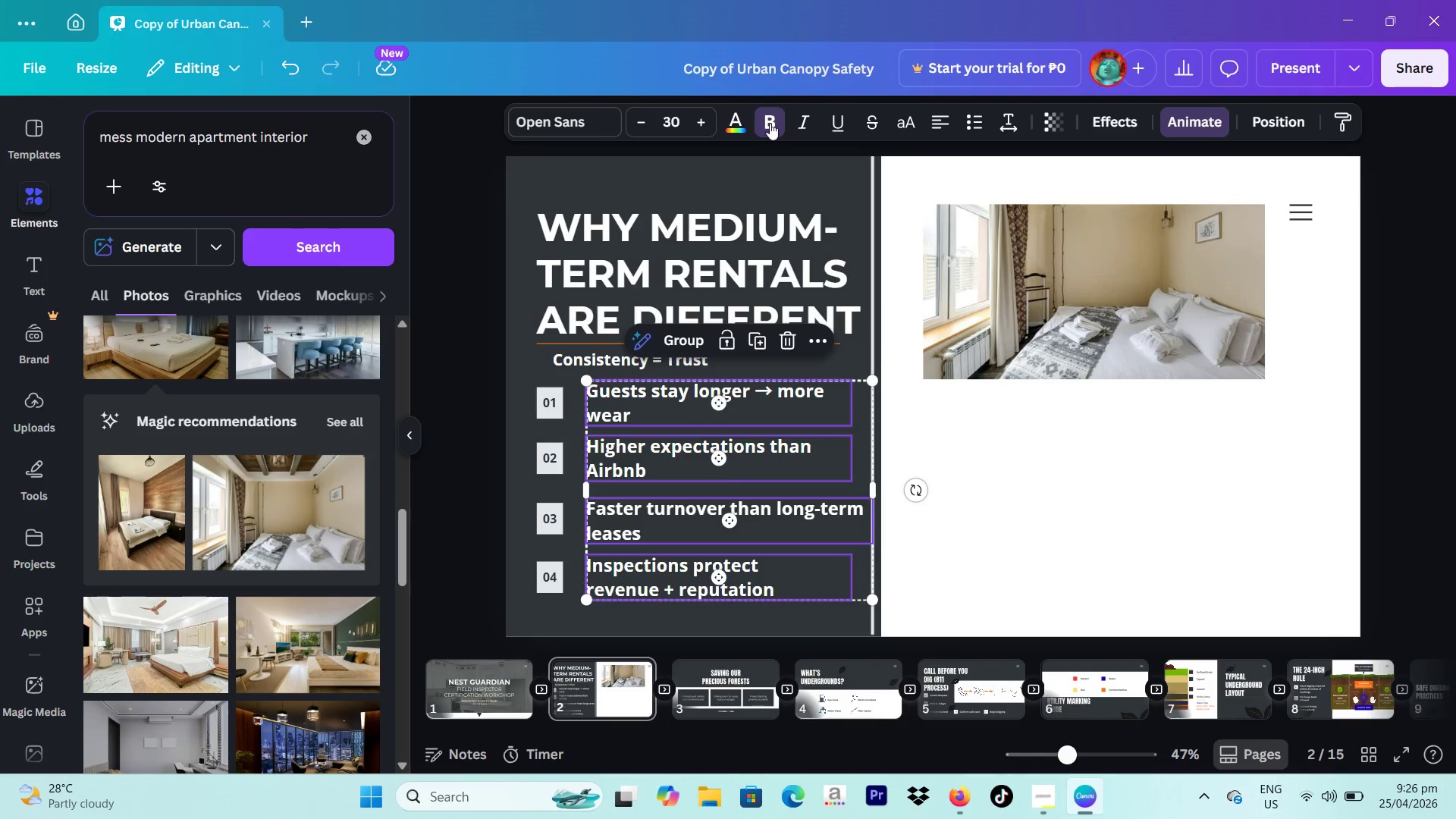 
left_click([767, 128])
 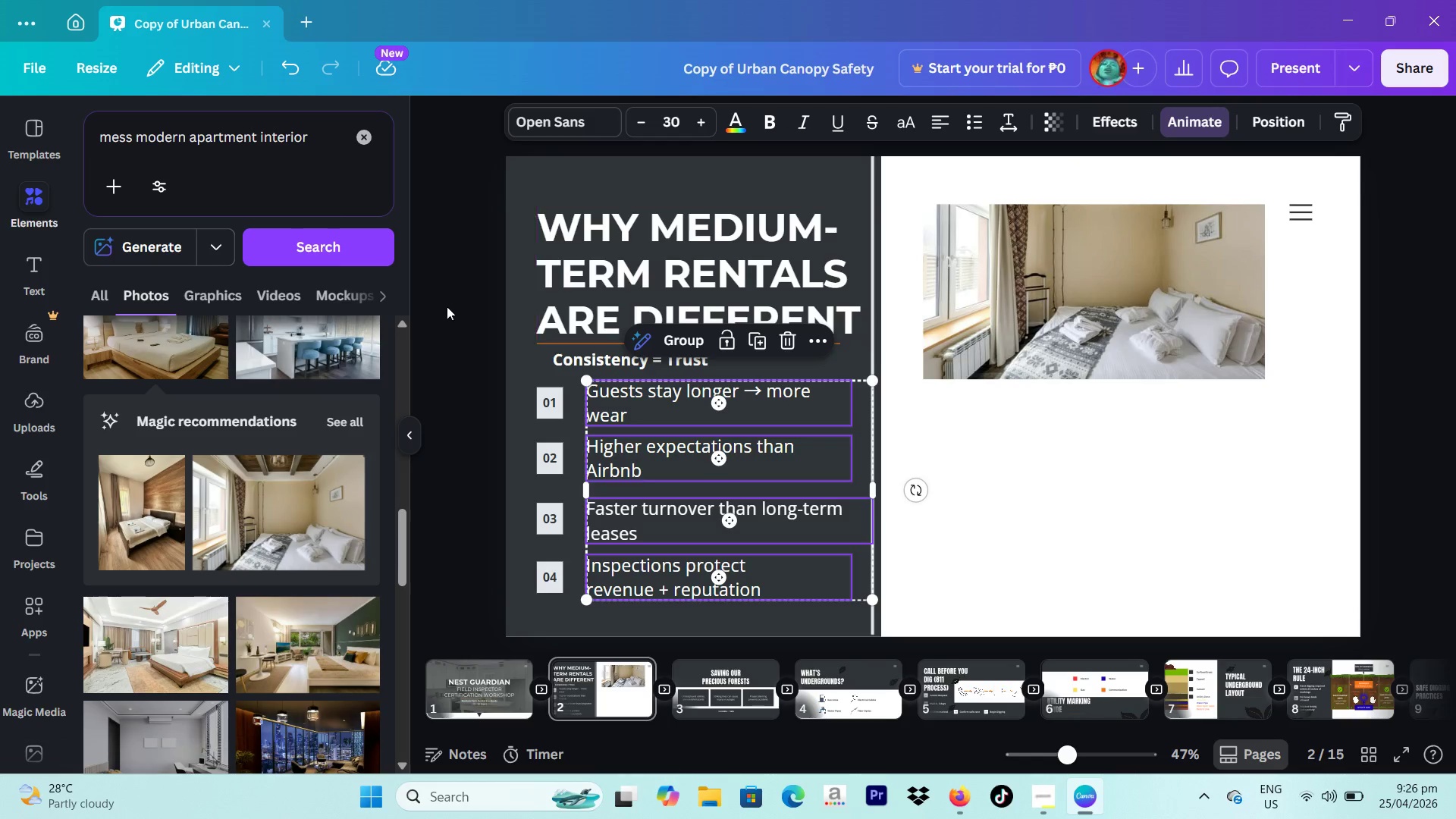 
left_click([447, 334])
 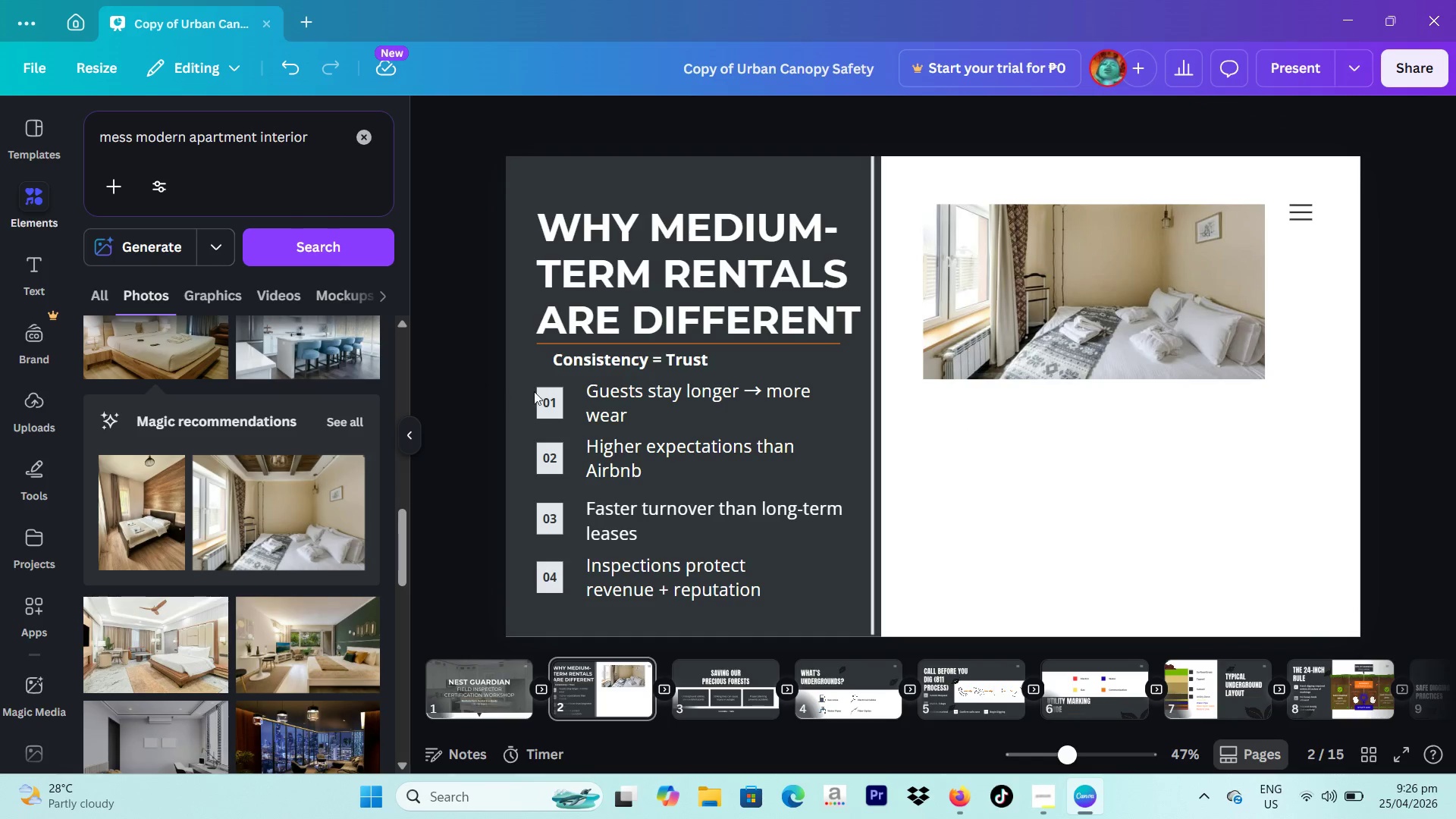 
left_click([682, 445])
 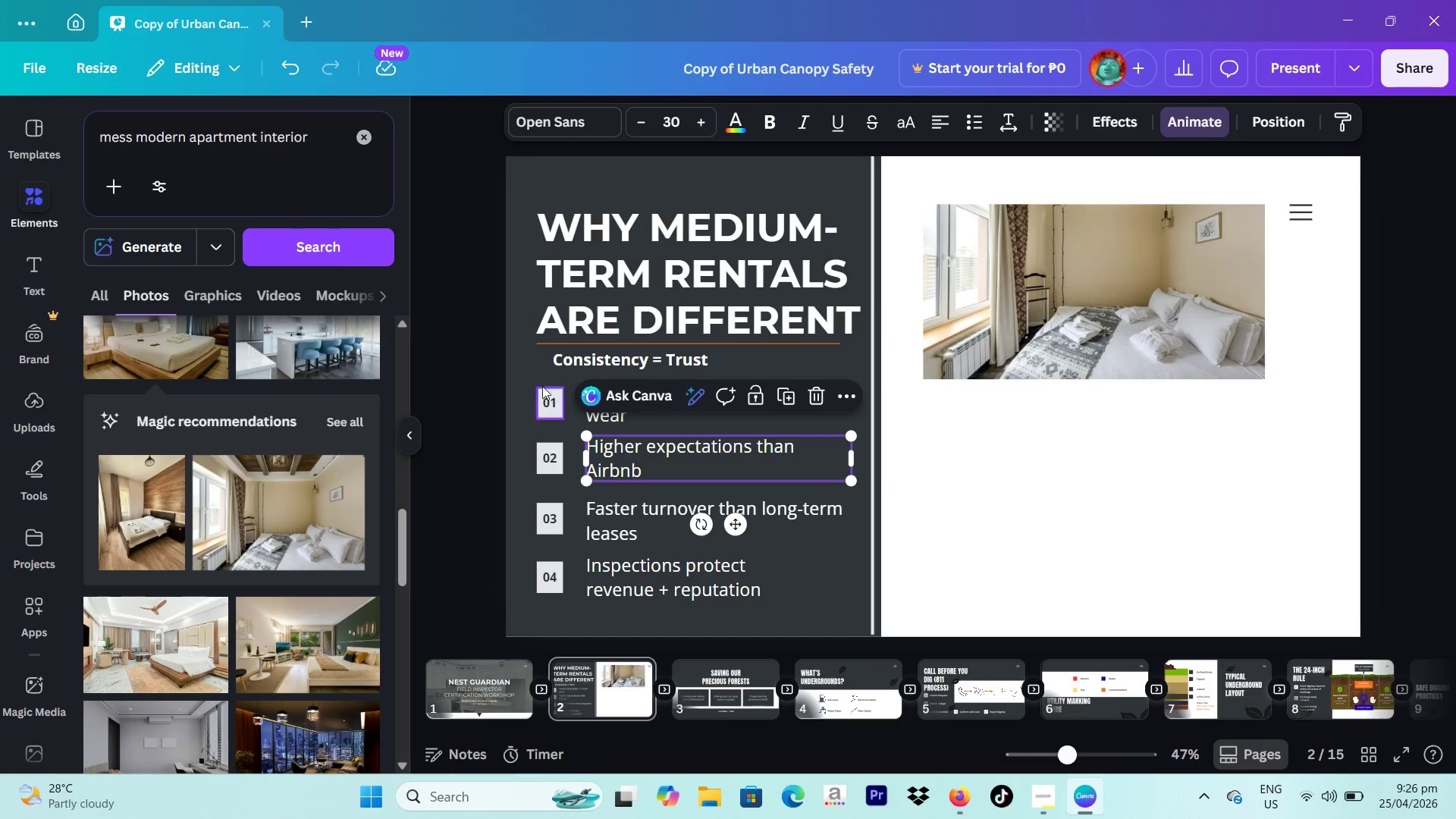 
left_click([525, 381])
 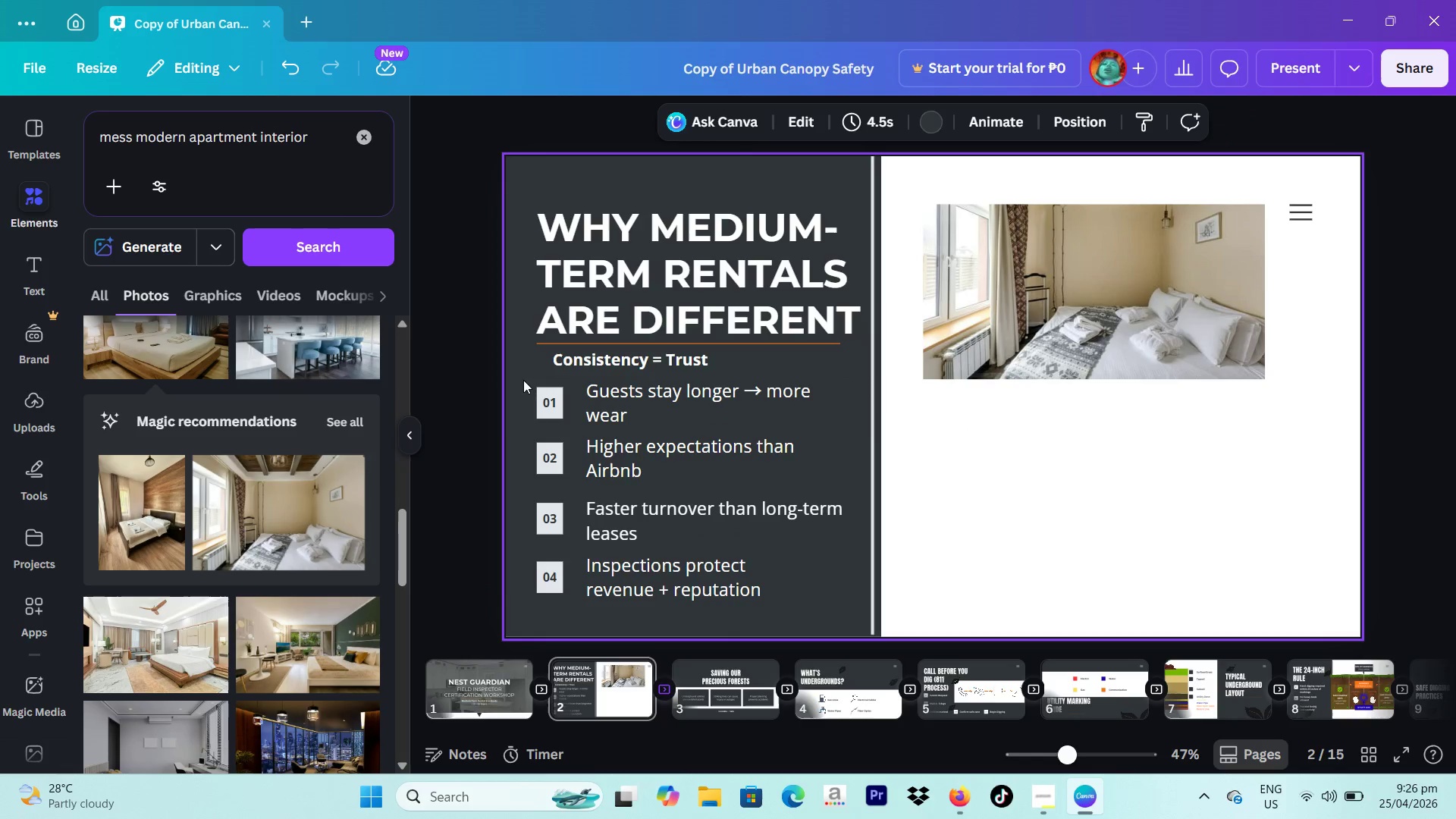 
left_click_drag(start_coordinate=[522, 380], to_coordinate=[772, 599])
 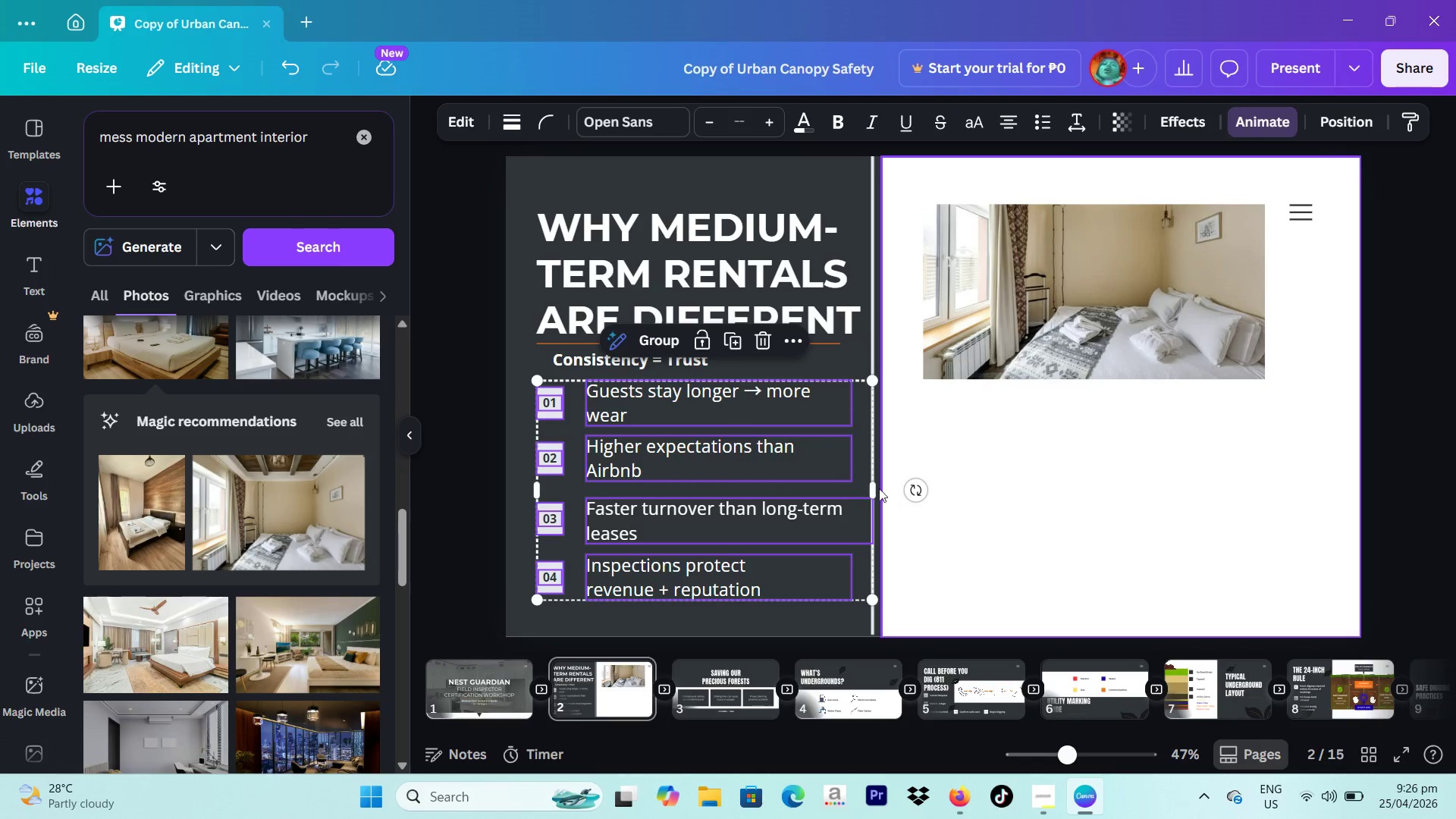 
left_click_drag(start_coordinate=[878, 488], to_coordinate=[847, 497])
 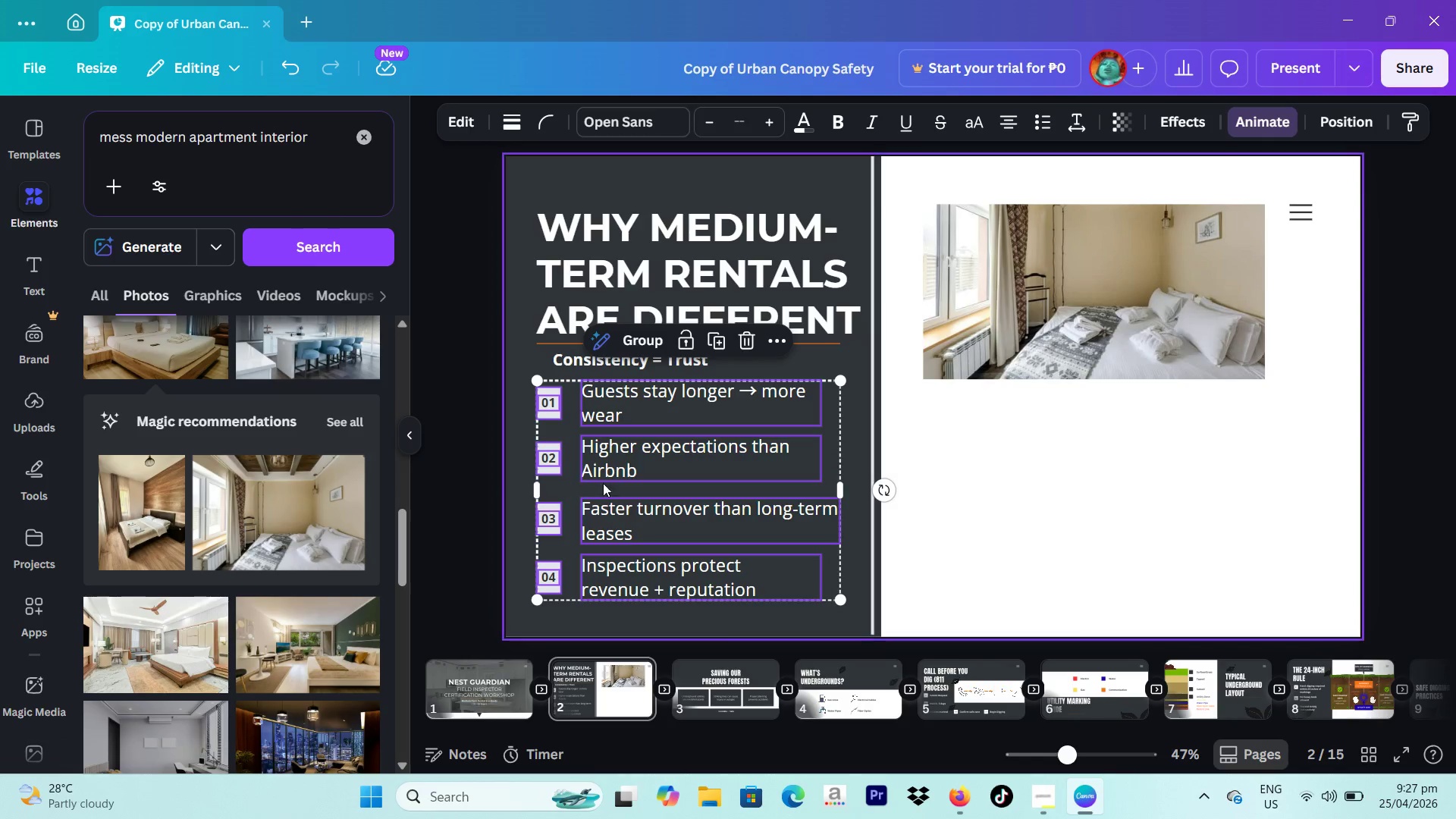 
left_click_drag(start_coordinate=[628, 483], to_coordinate=[634, 484])
 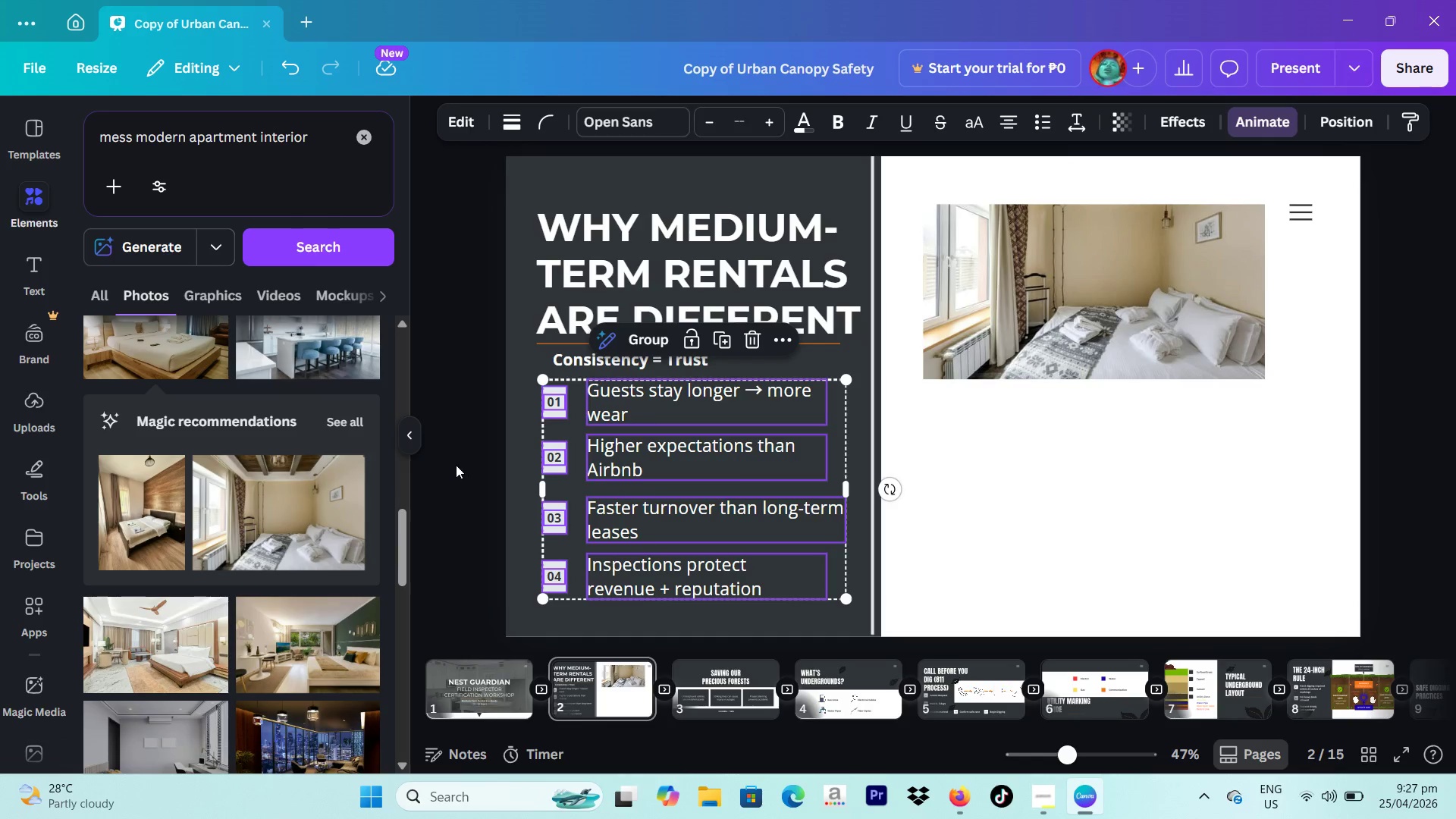 
left_click([456, 465])
 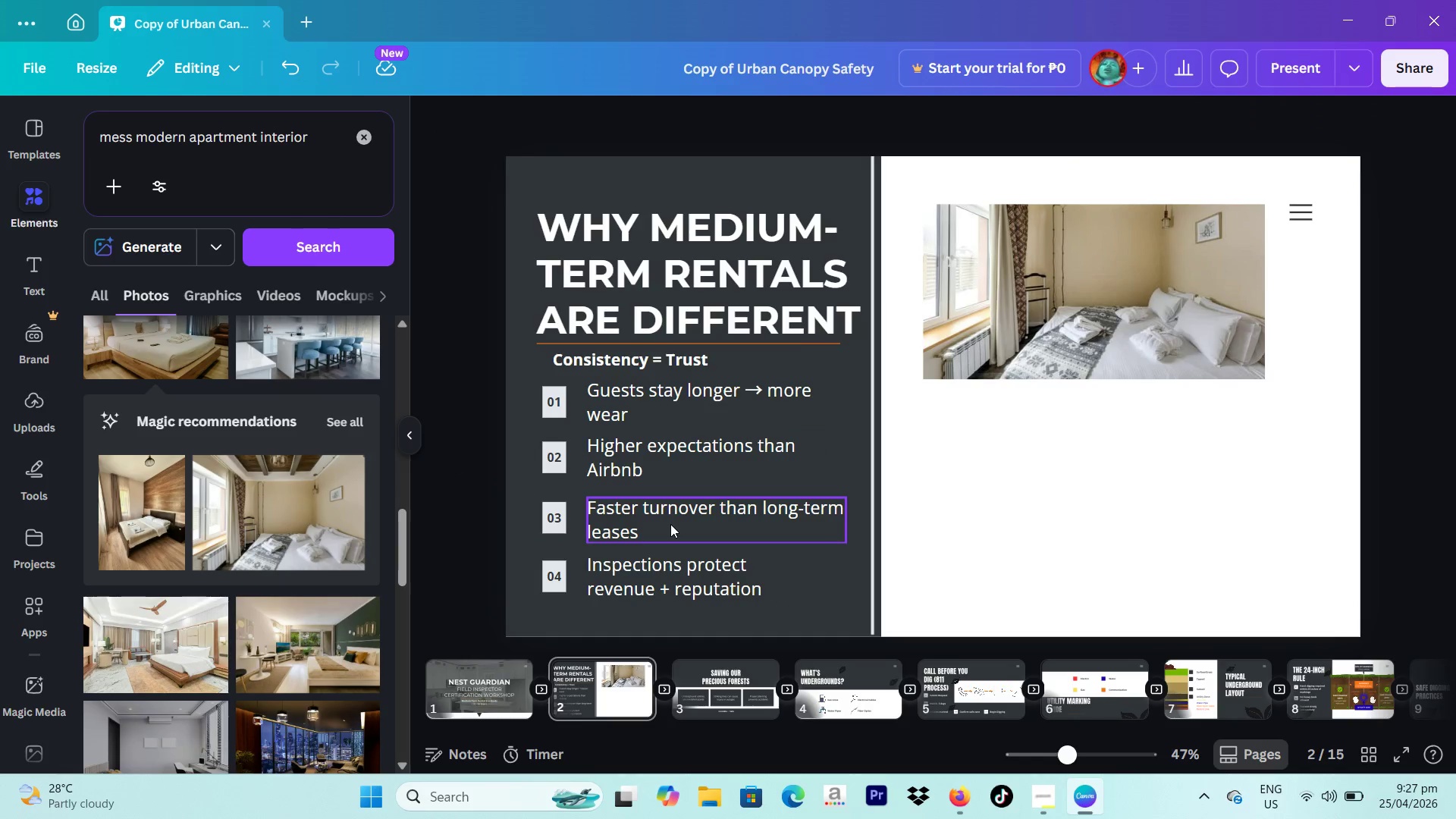 
left_click_drag(start_coordinate=[523, 391], to_coordinate=[763, 601])
 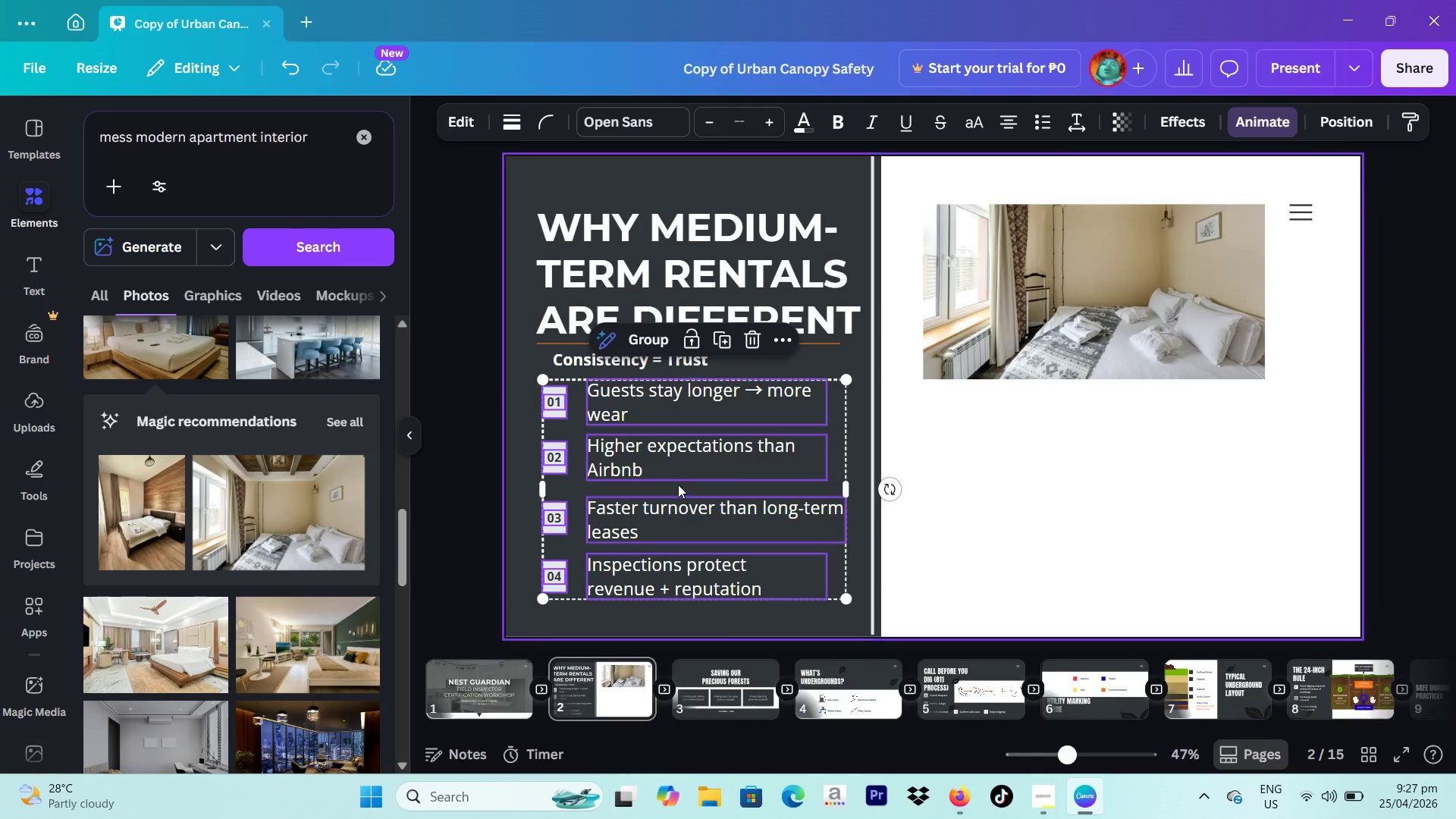 
left_click_drag(start_coordinate=[678, 485], to_coordinate=[674, 493])
 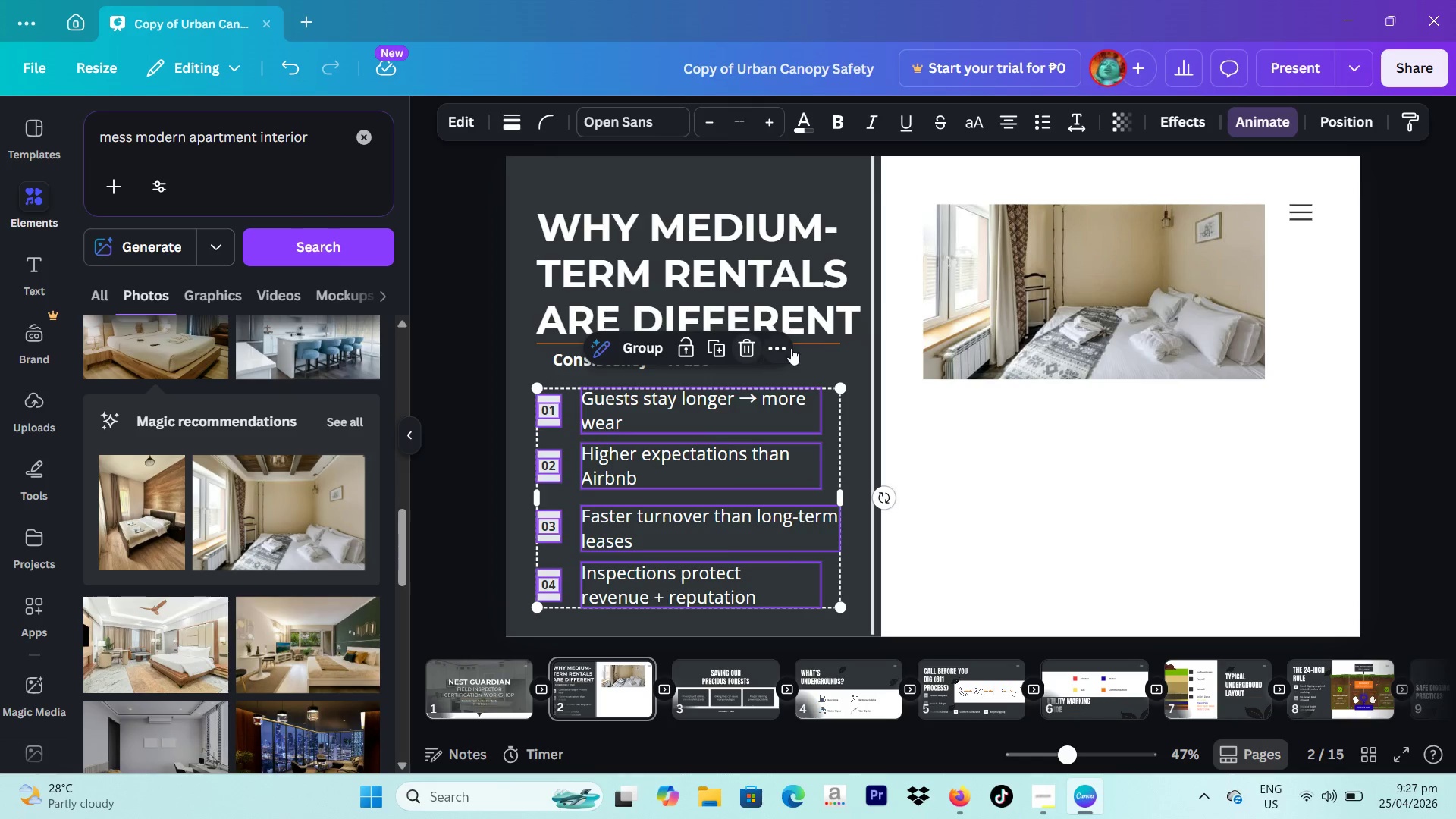 
left_click([814, 344])
 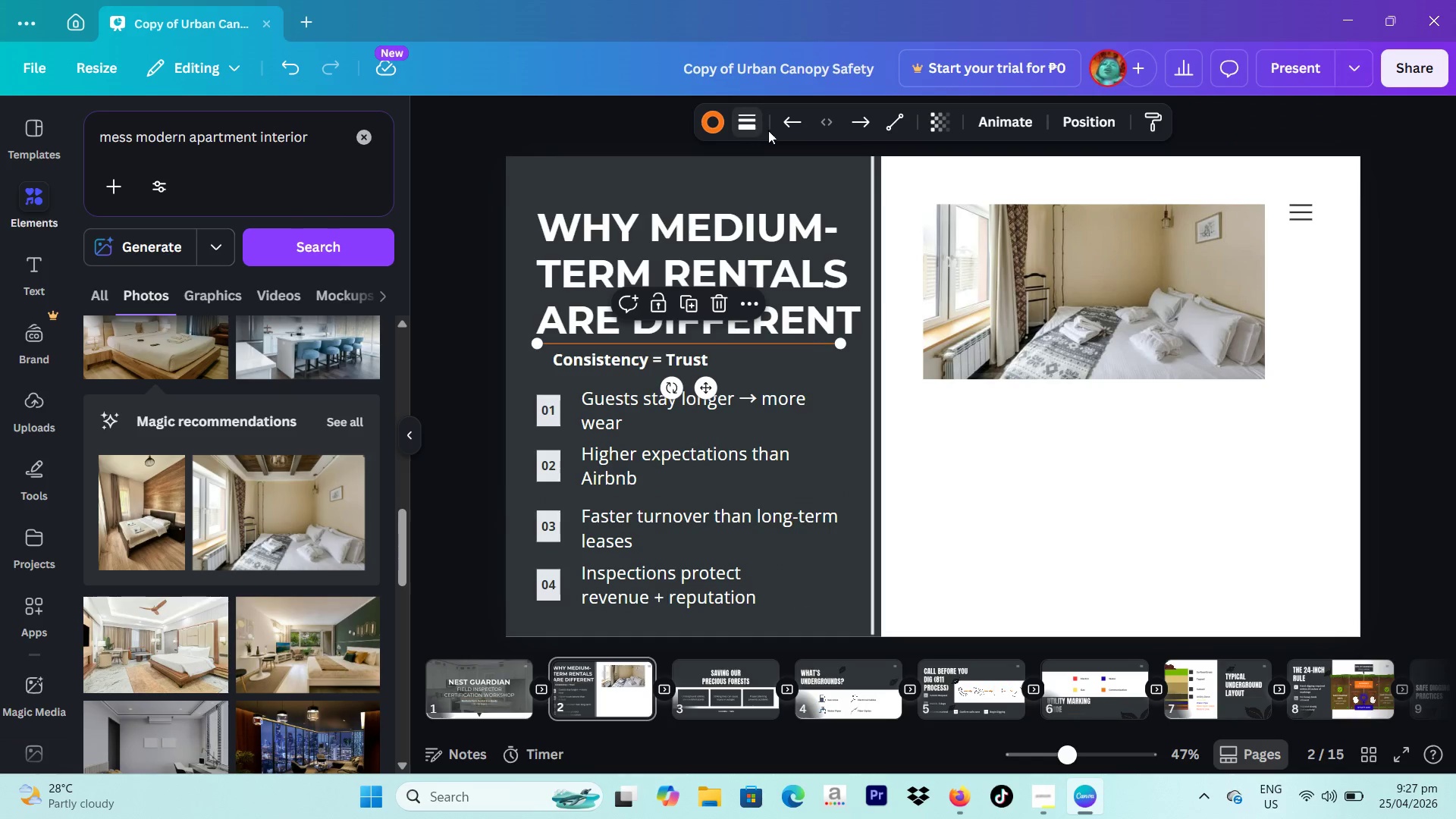 
left_click([751, 126])
 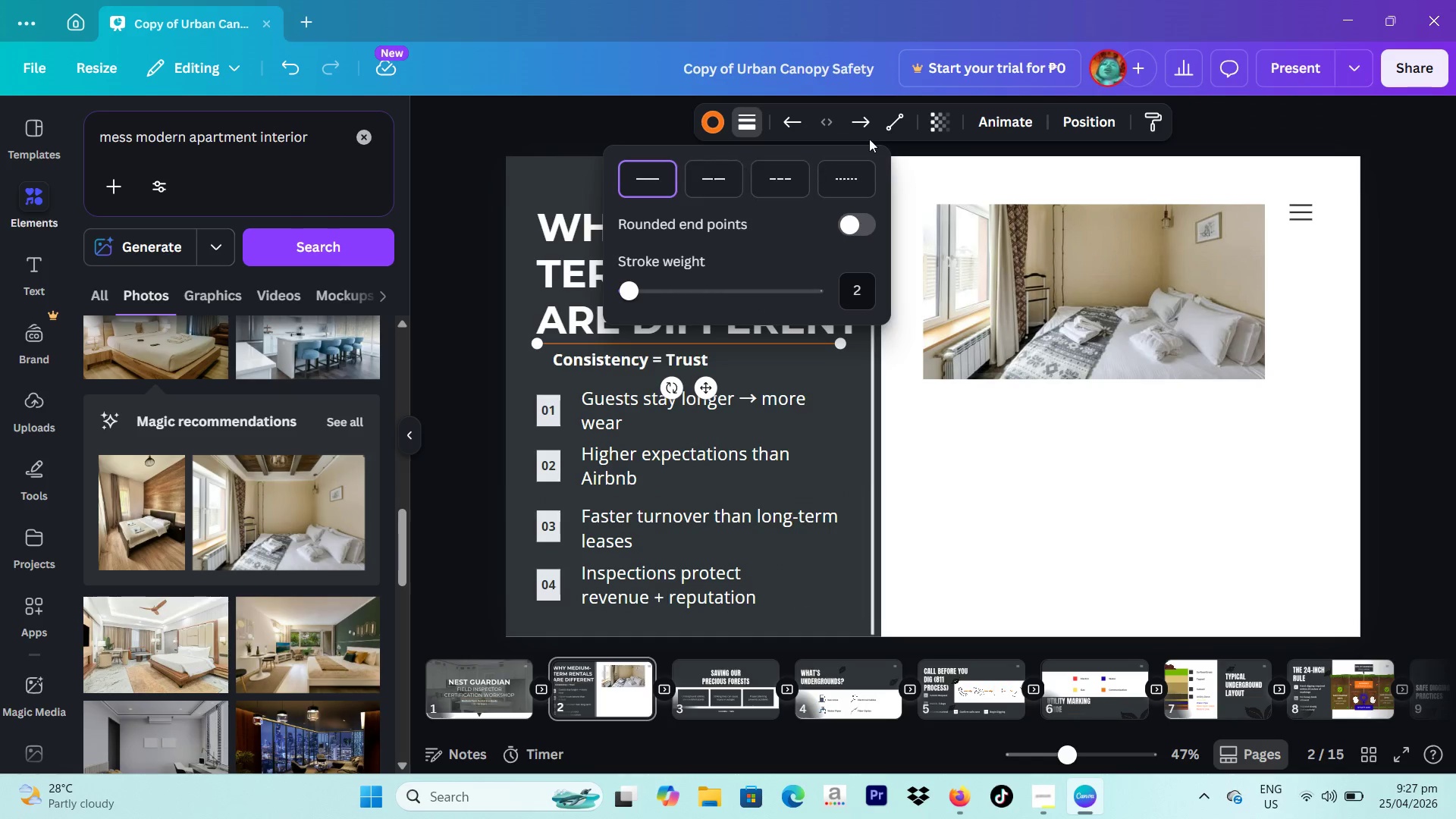 
left_click([576, 171])
 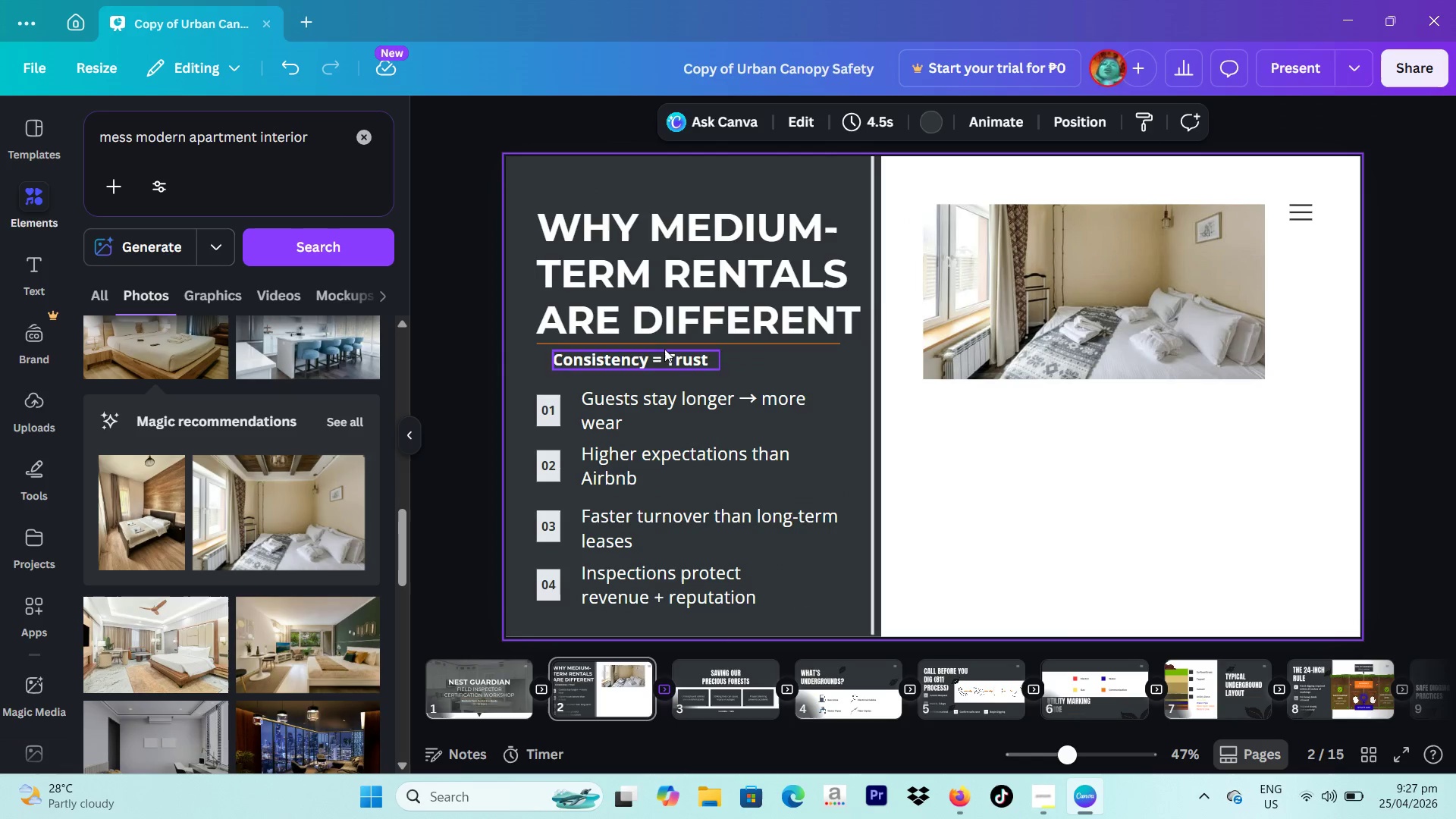 
left_click([664, 342])
 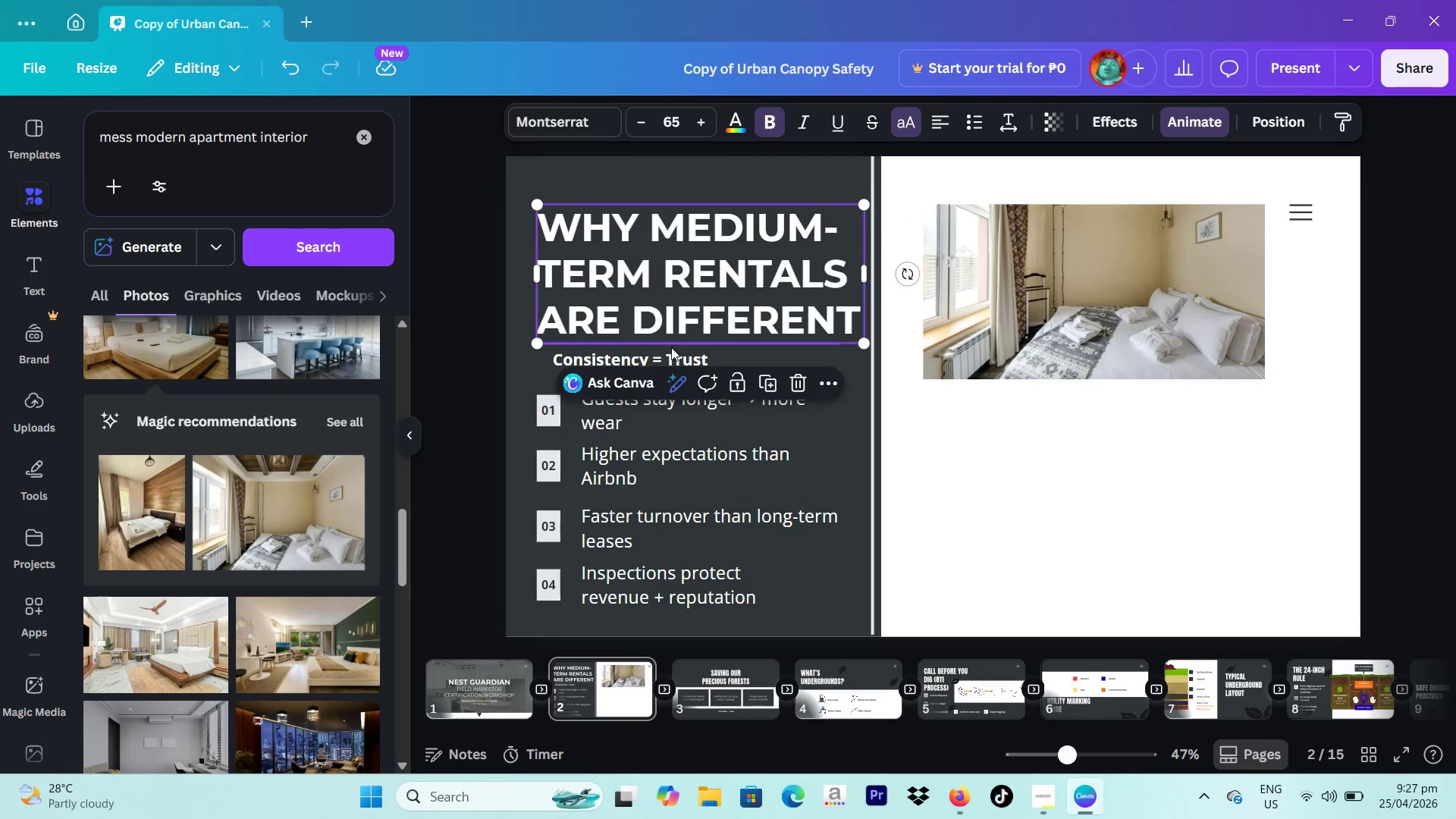 
left_click([671, 348])
 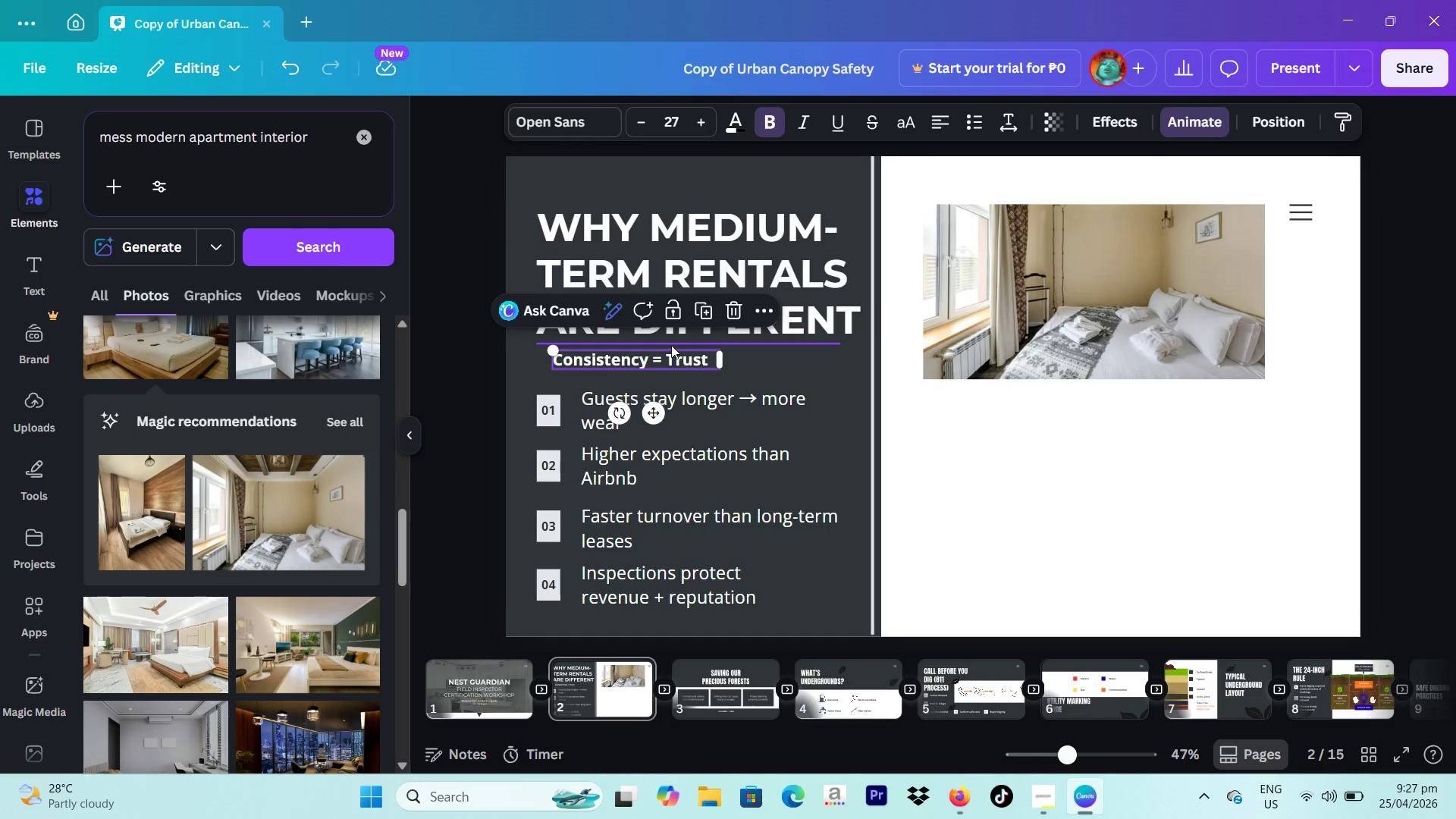 
left_click([671, 345])
 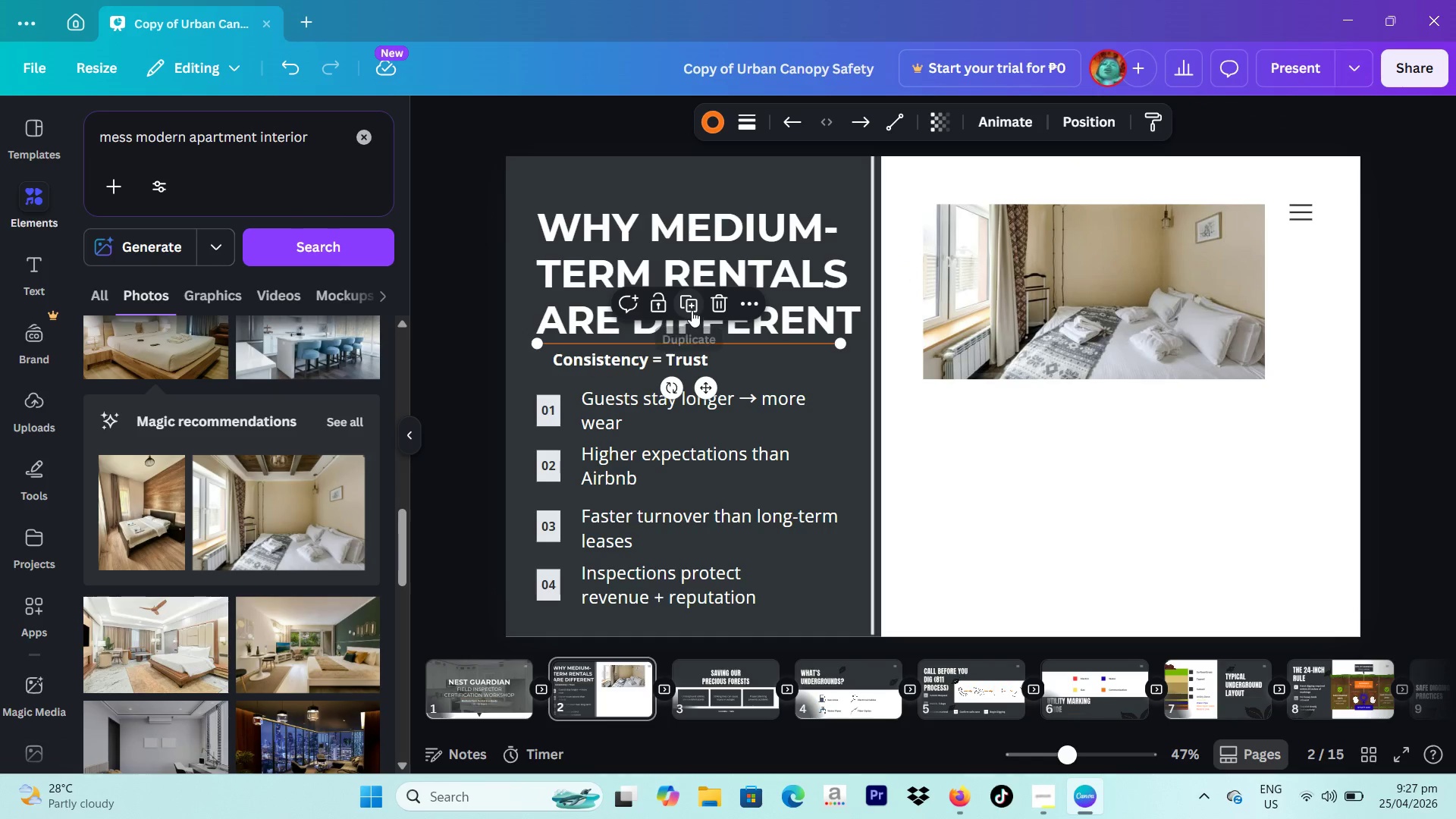 
left_click([692, 310])
 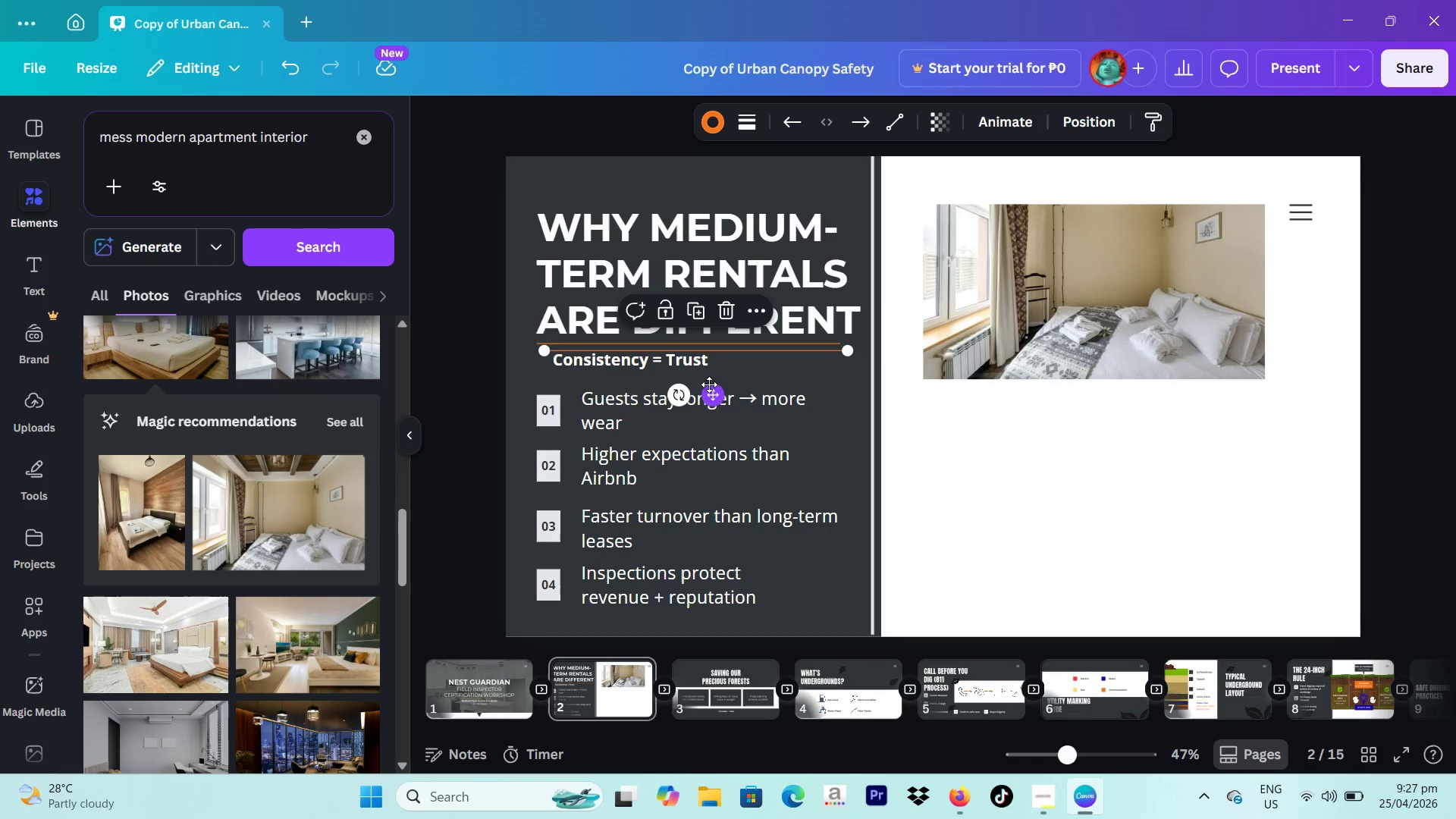 
left_click_drag(start_coordinate=[711, 388], to_coordinate=[702, 413])
 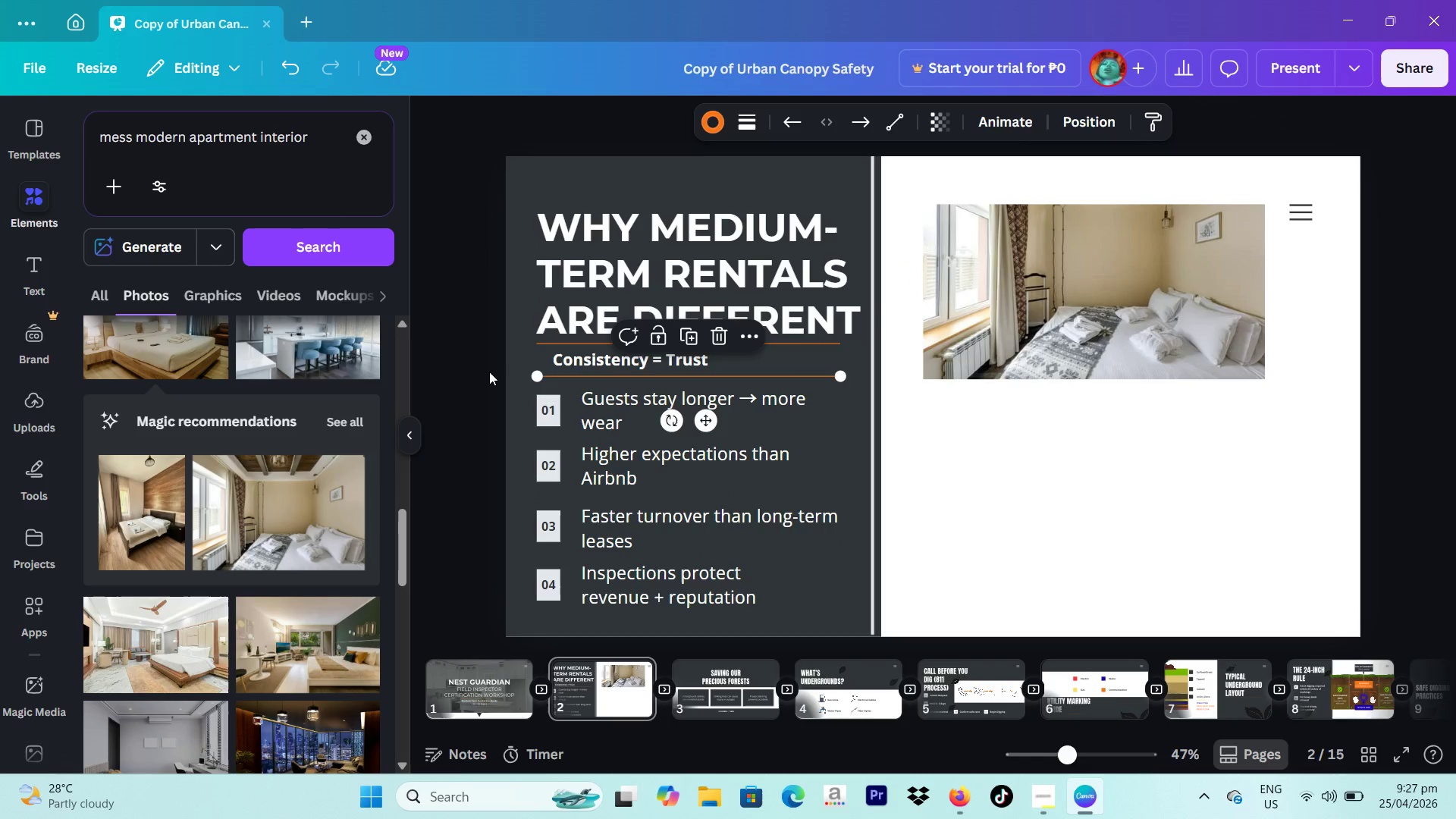 
left_click([489, 372])
 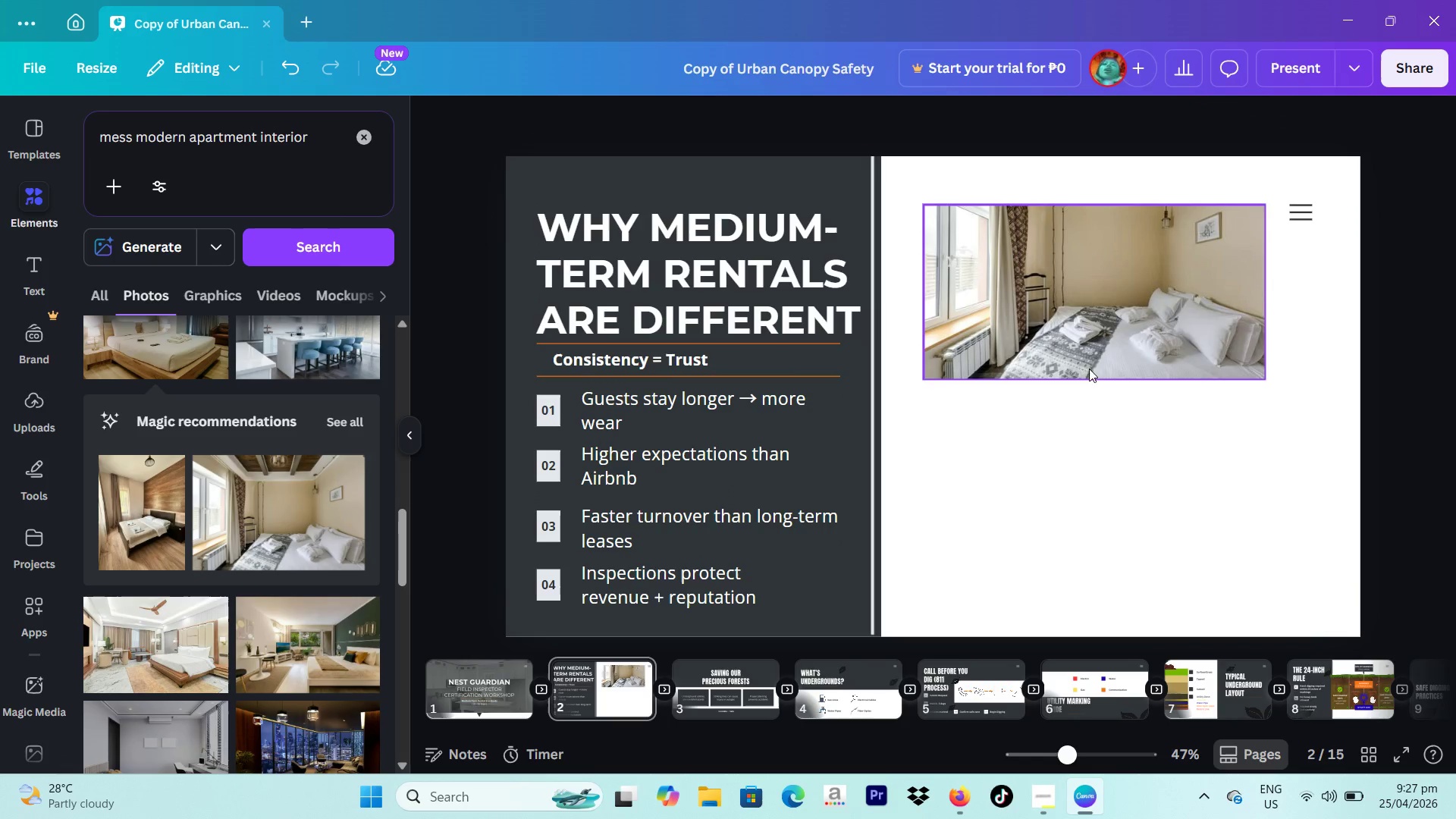 
left_click([1060, 323])
 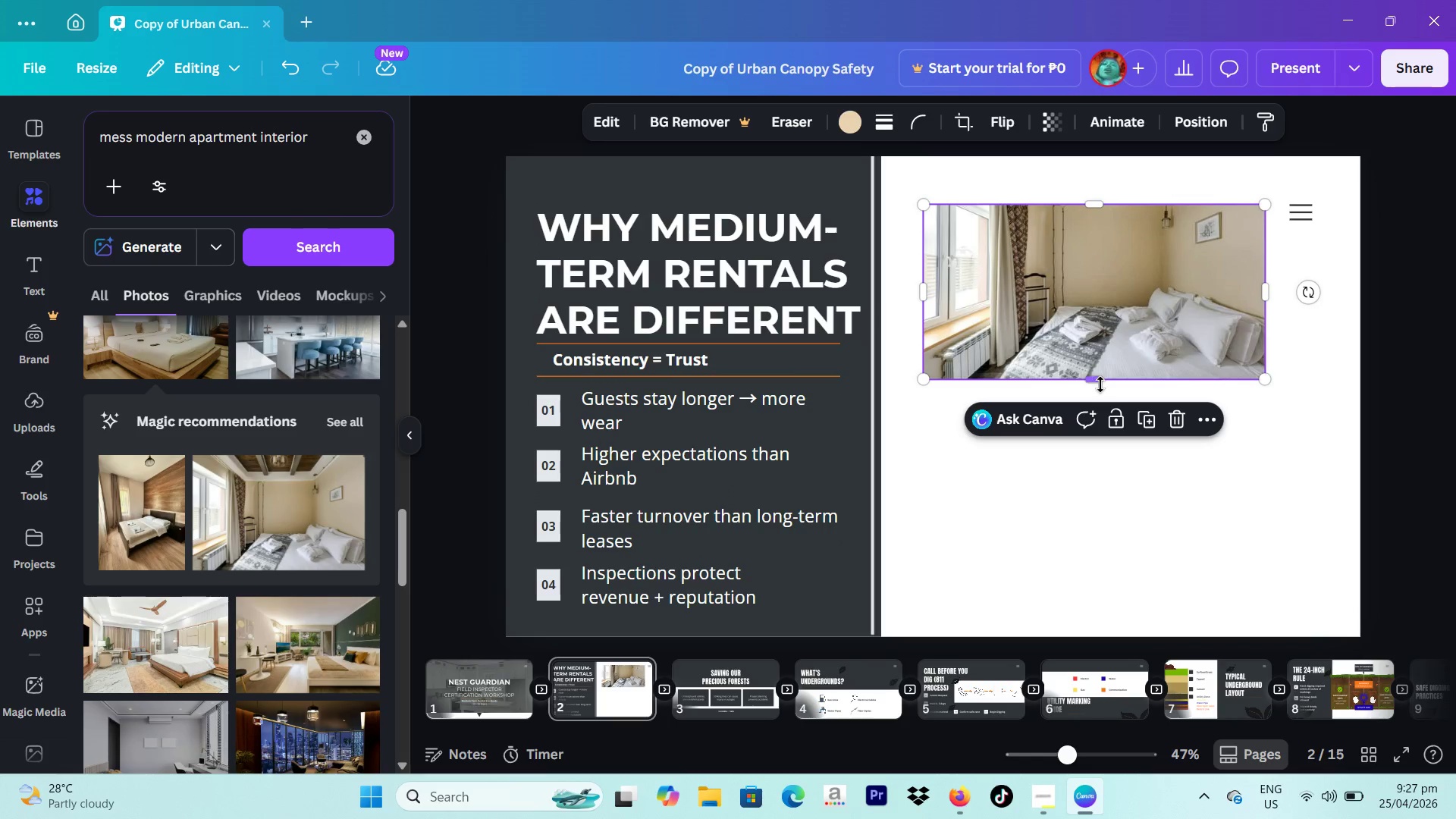 
left_click_drag(start_coordinate=[1100, 384], to_coordinate=[1115, 603])
 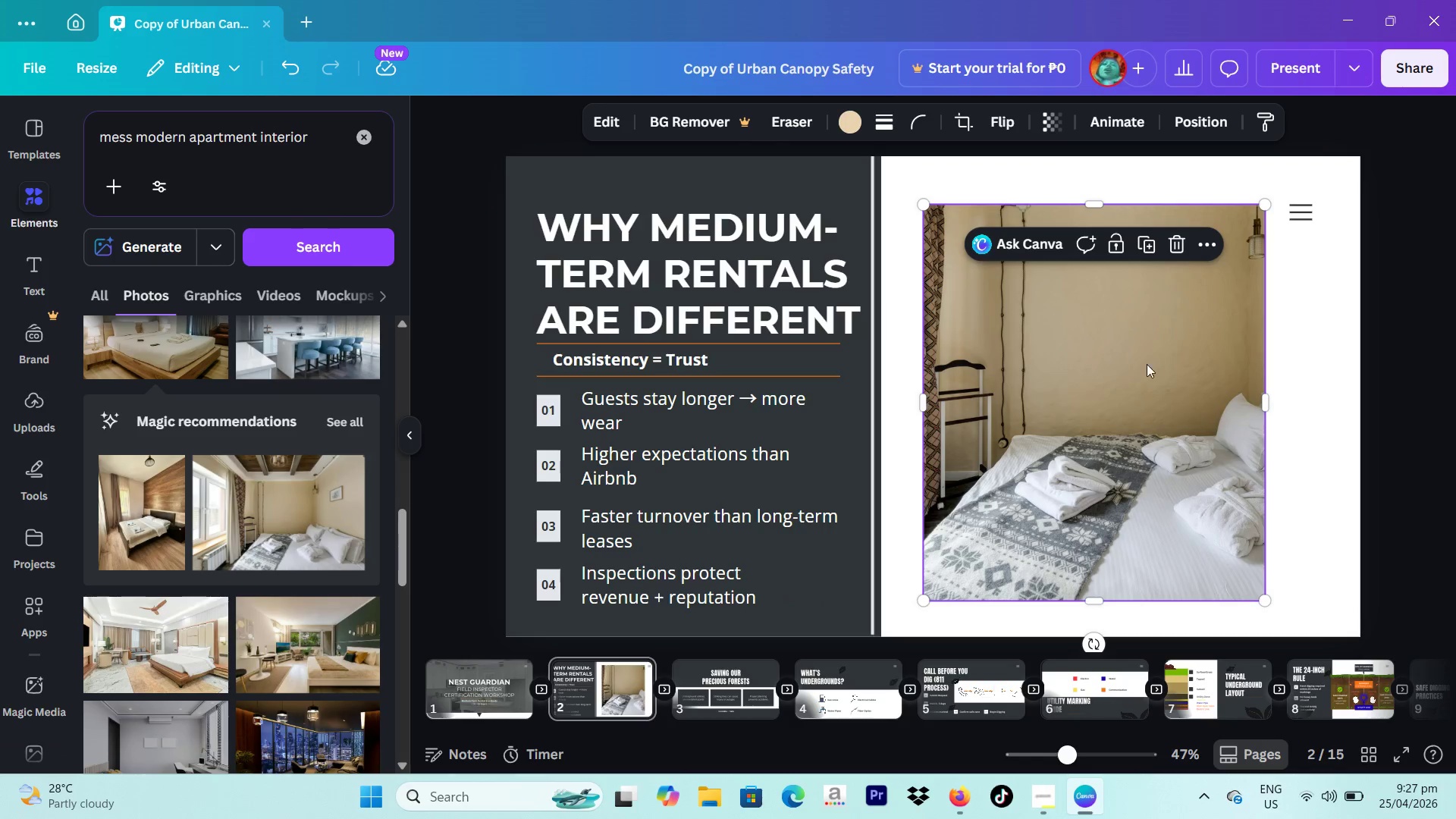 
left_click([1170, 240])
 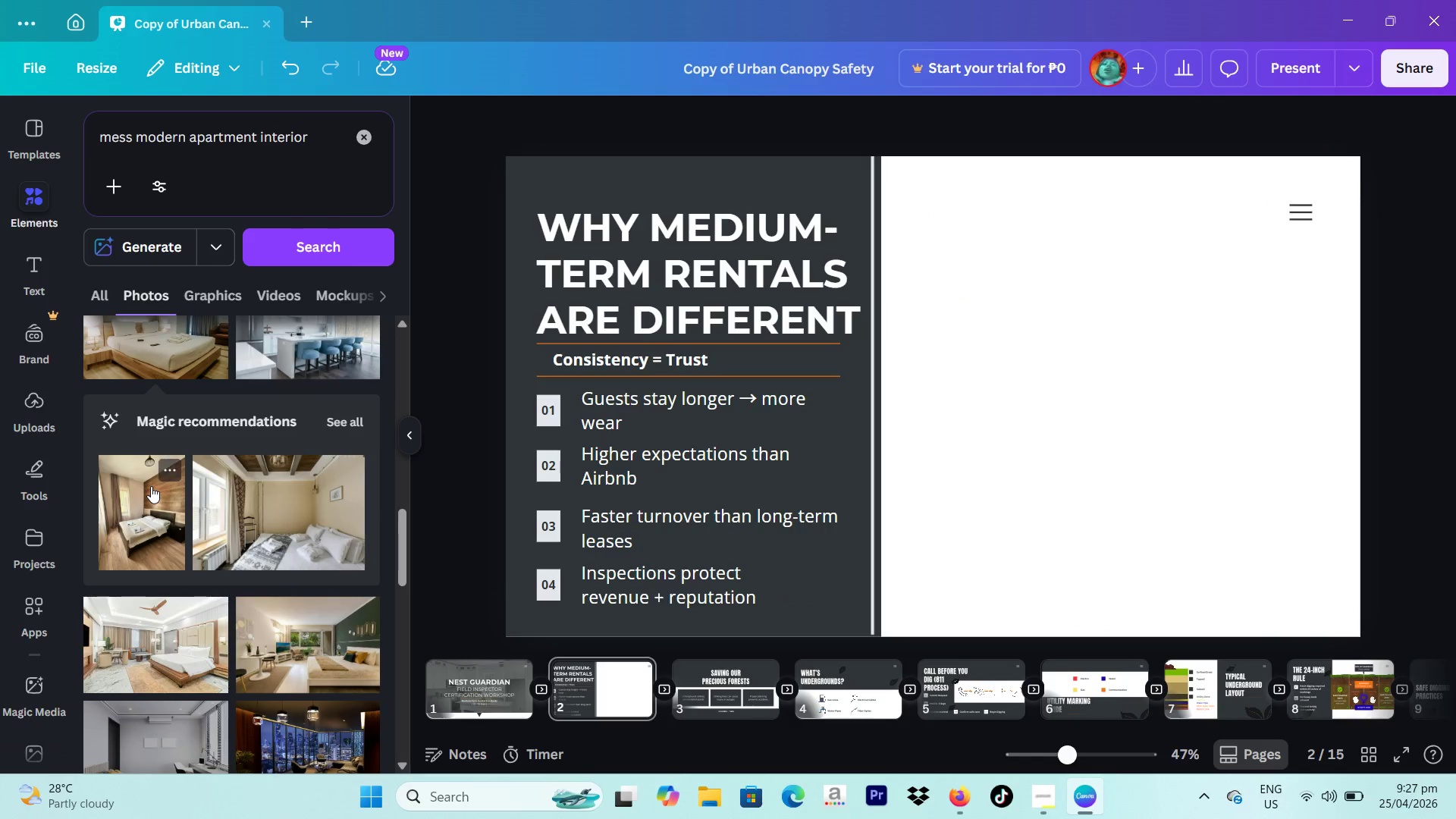 
scroll: coordinate [308, 507], scroll_direction: down, amount: 9.0
 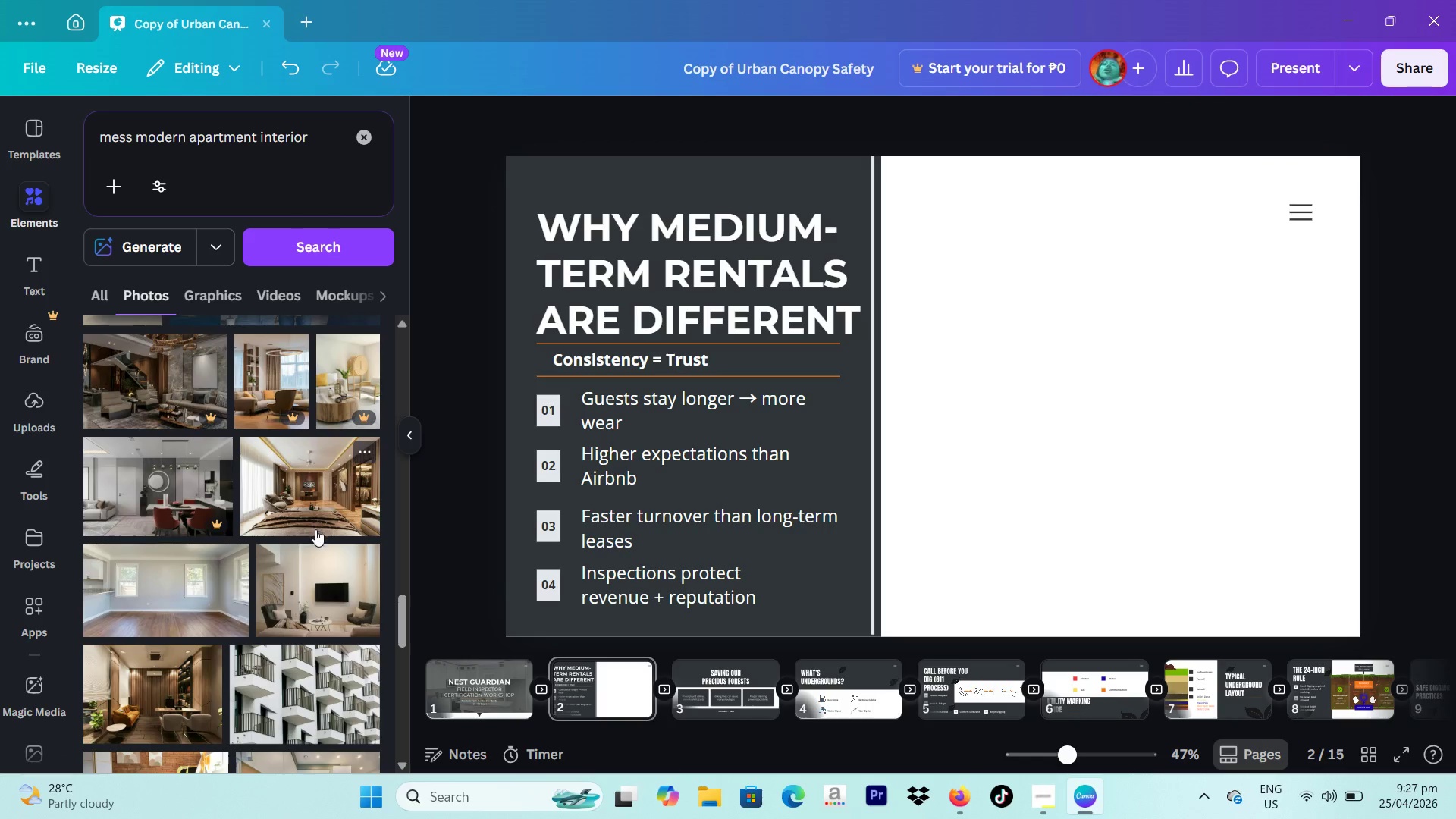 
scroll: coordinate [322, 526], scroll_direction: up, amount: 12.0
 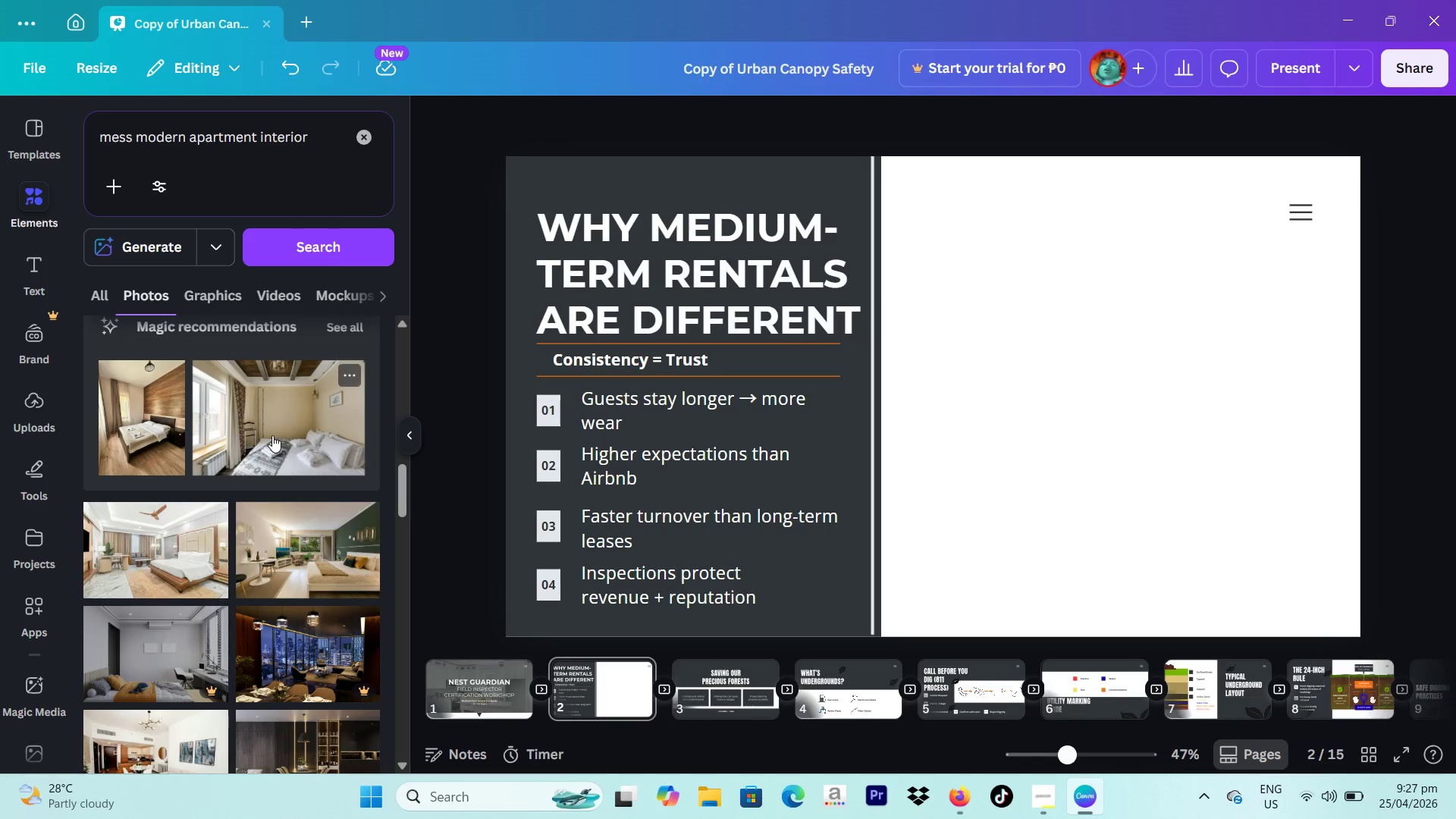 
left_click([272, 435])
 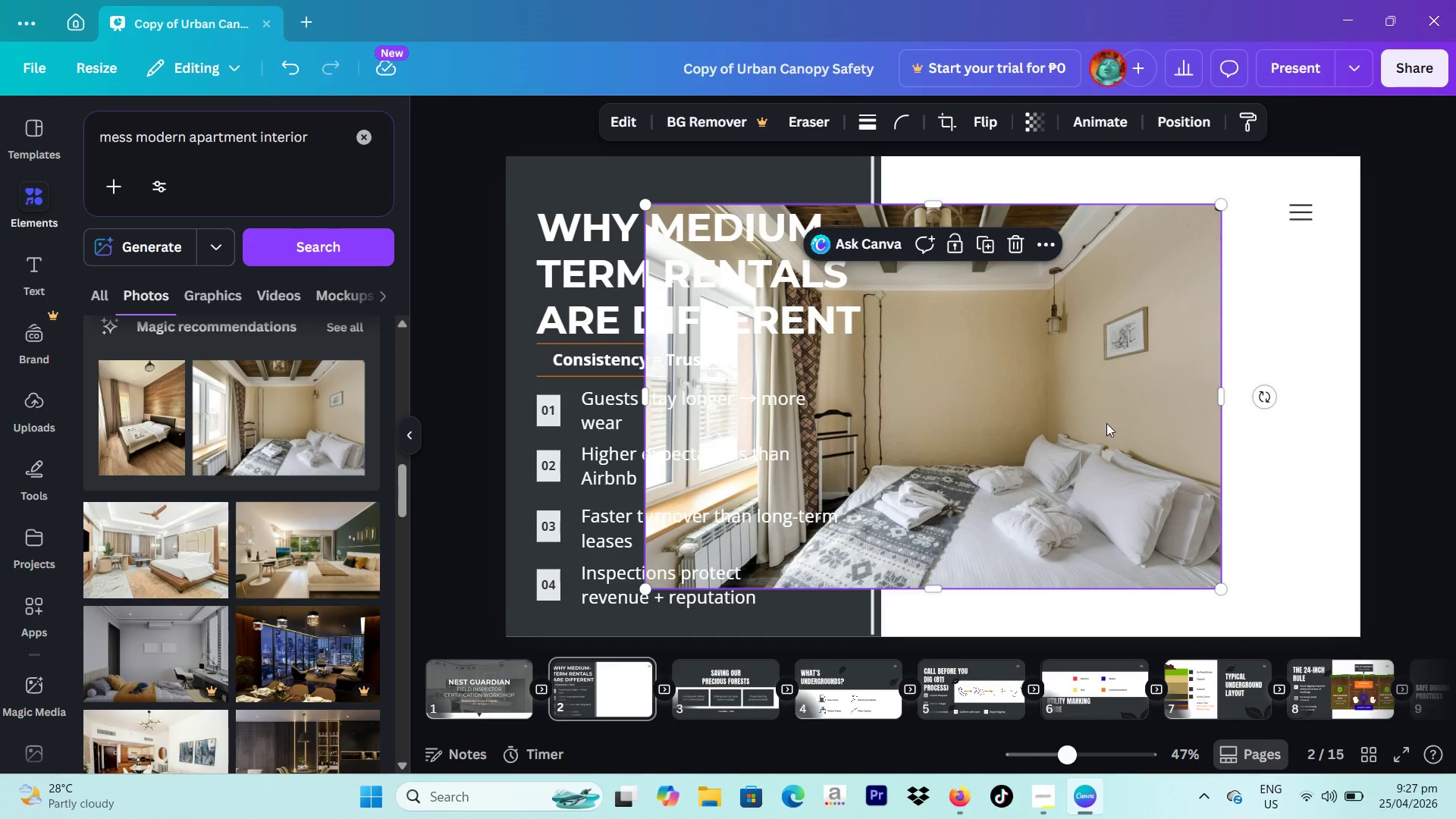 
left_click_drag(start_coordinate=[1044, 423], to_coordinate=[1200, 421])
 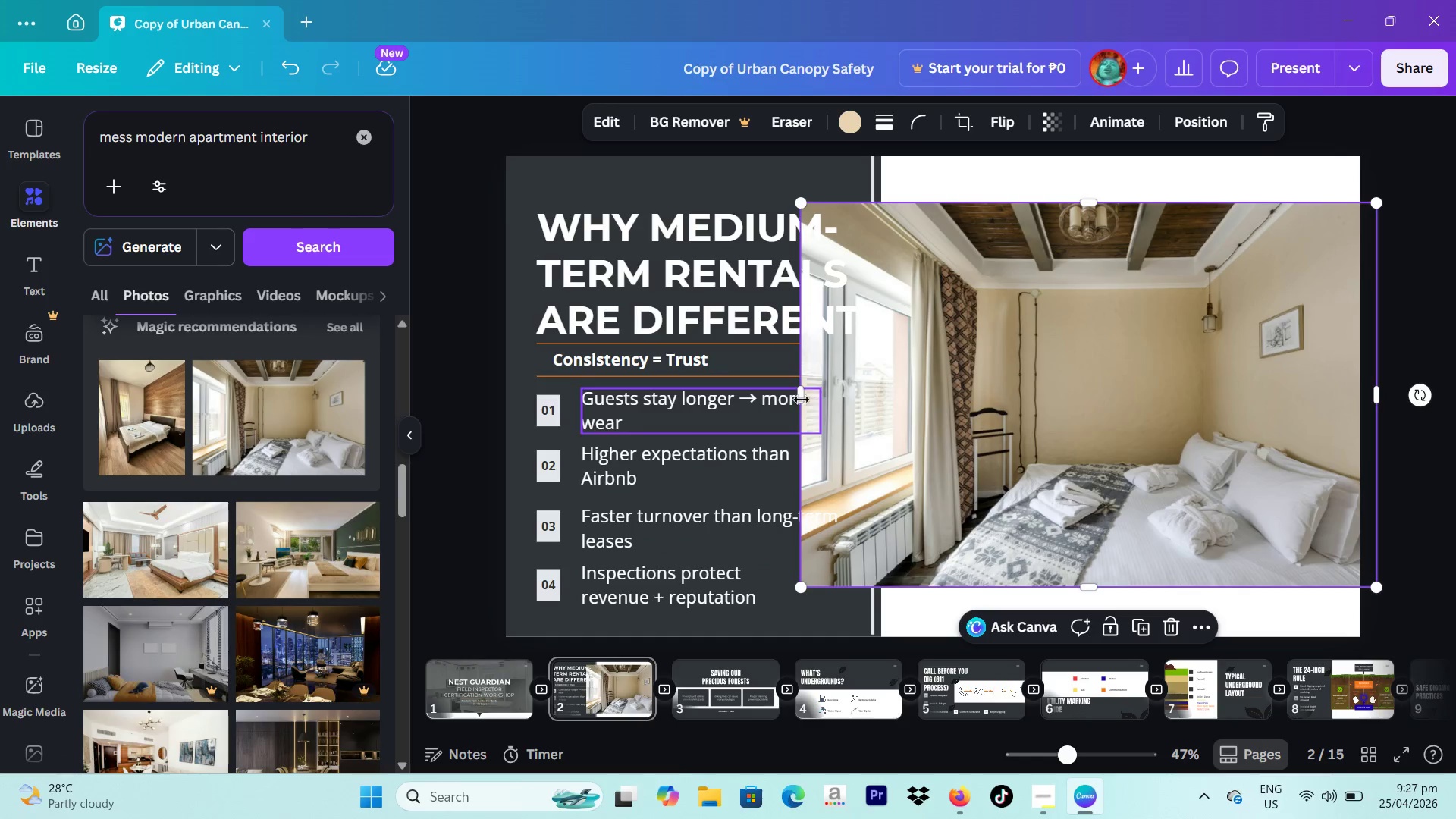 
left_click_drag(start_coordinate=[798, 394], to_coordinate=[996, 420])
 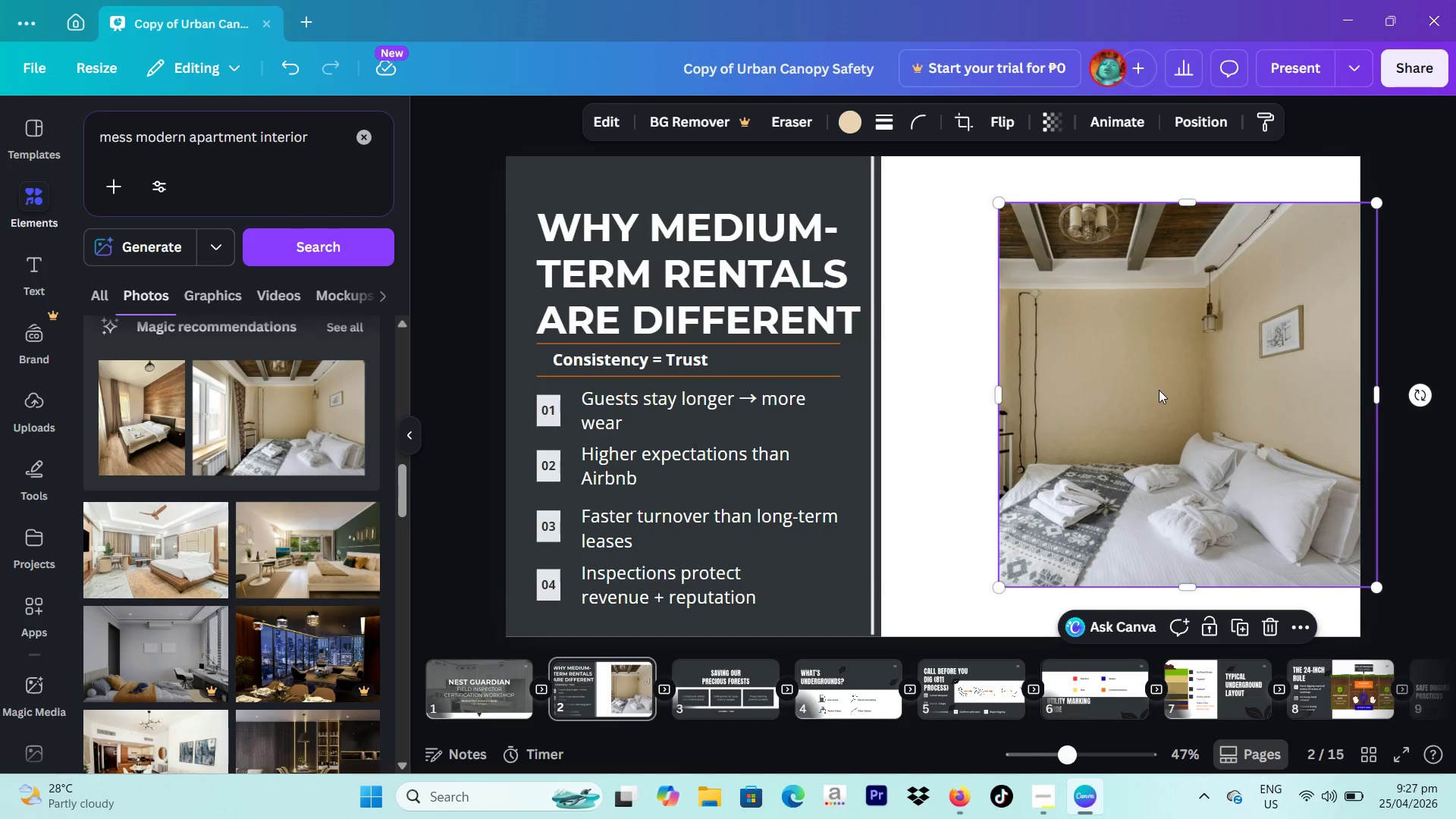 
left_click_drag(start_coordinate=[1159, 390], to_coordinate=[1072, 413])
 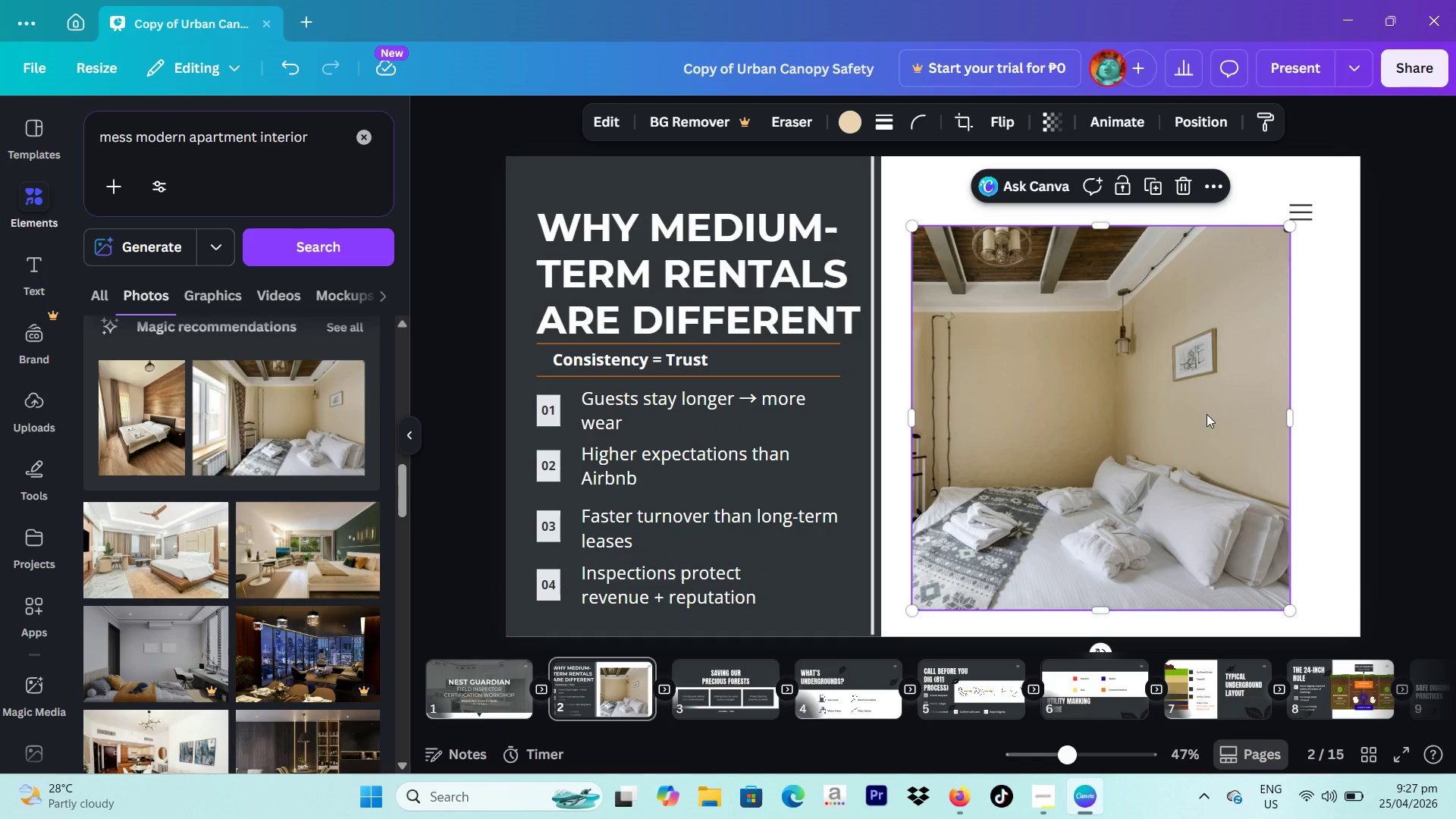 
double_click([1207, 414])
 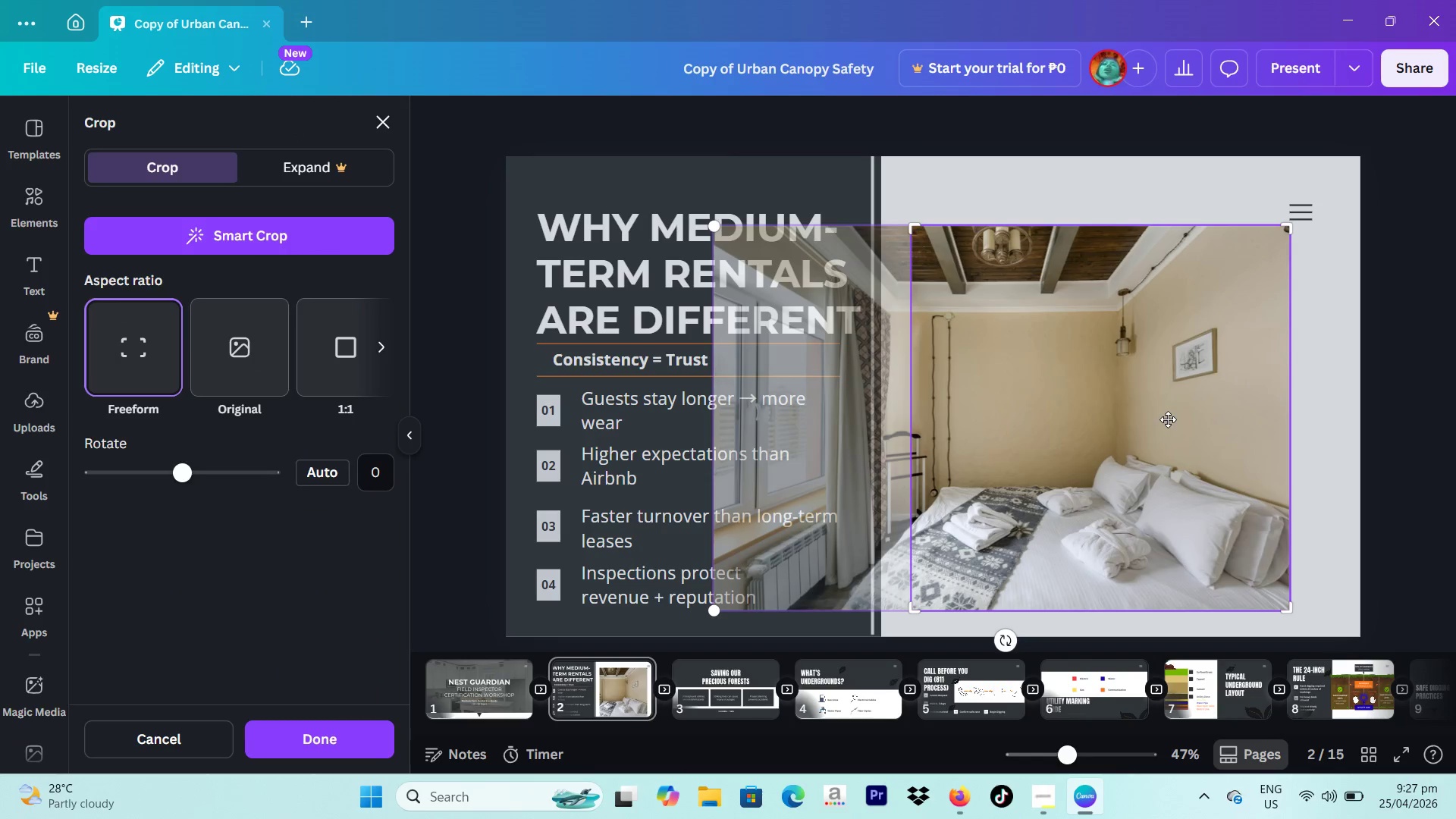 
left_click_drag(start_coordinate=[1168, 419], to_coordinate=[1219, 418])
 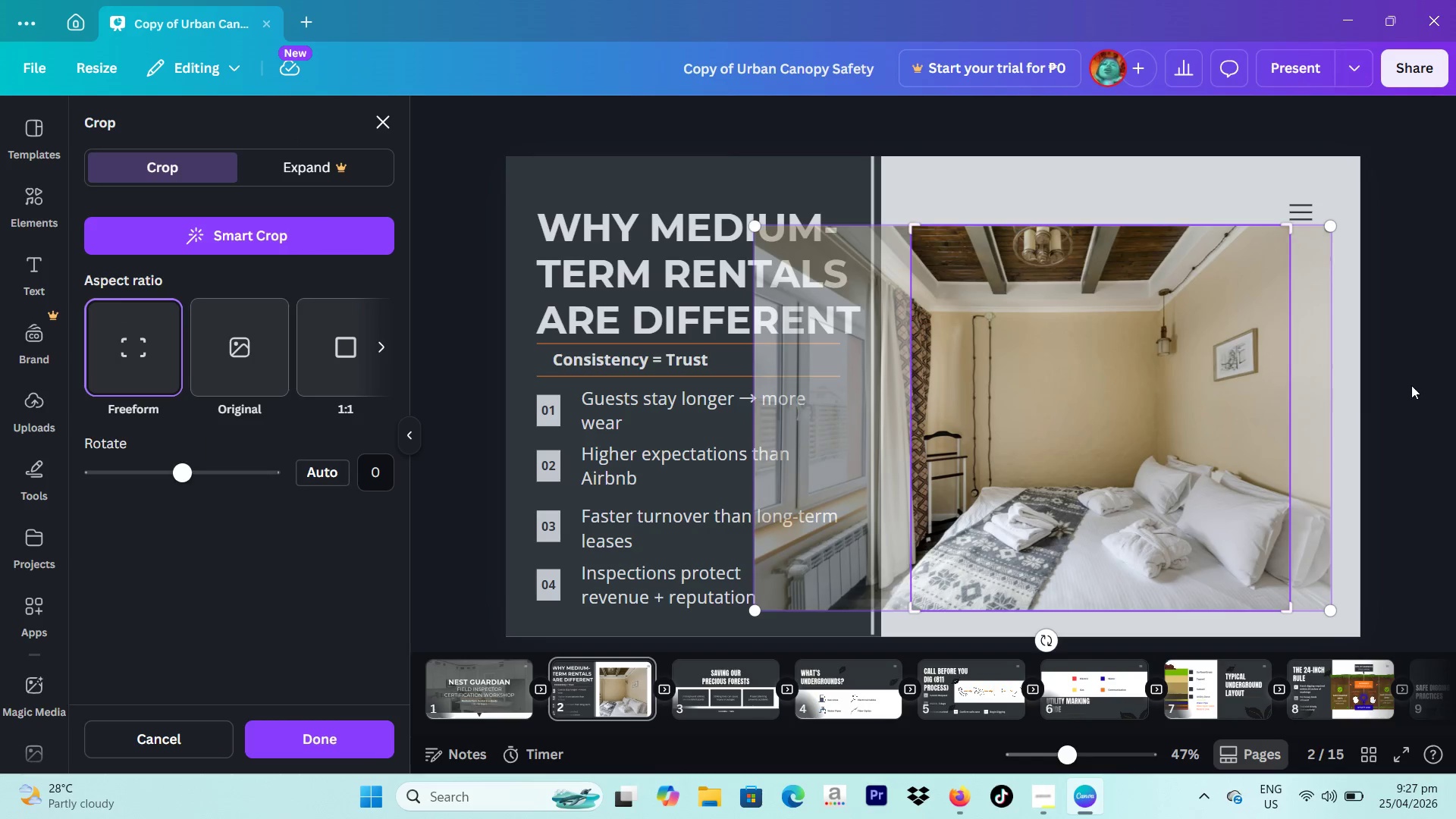 
left_click([1411, 385])
 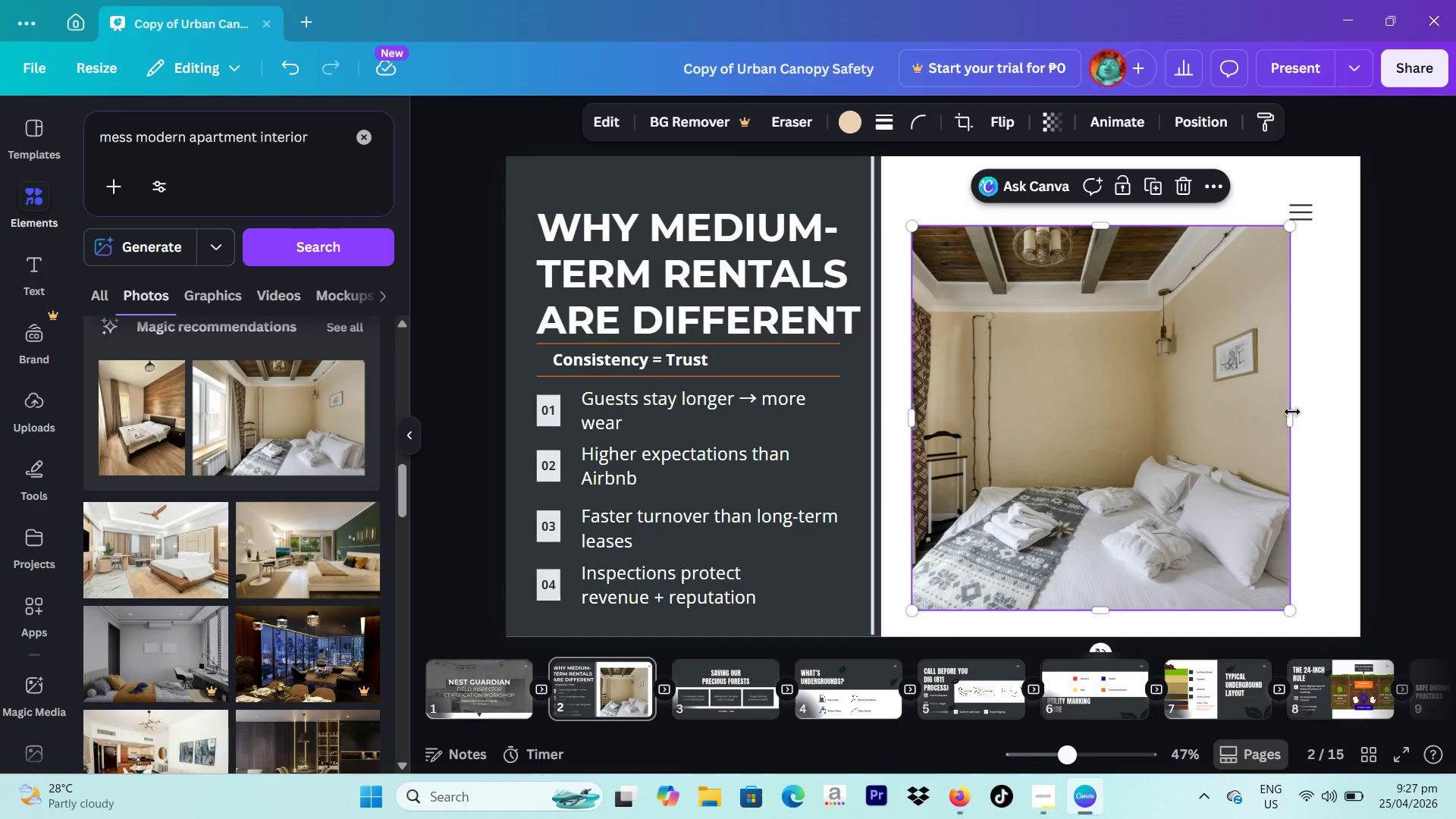 
left_click_drag(start_coordinate=[1289, 413], to_coordinate=[1273, 422])
 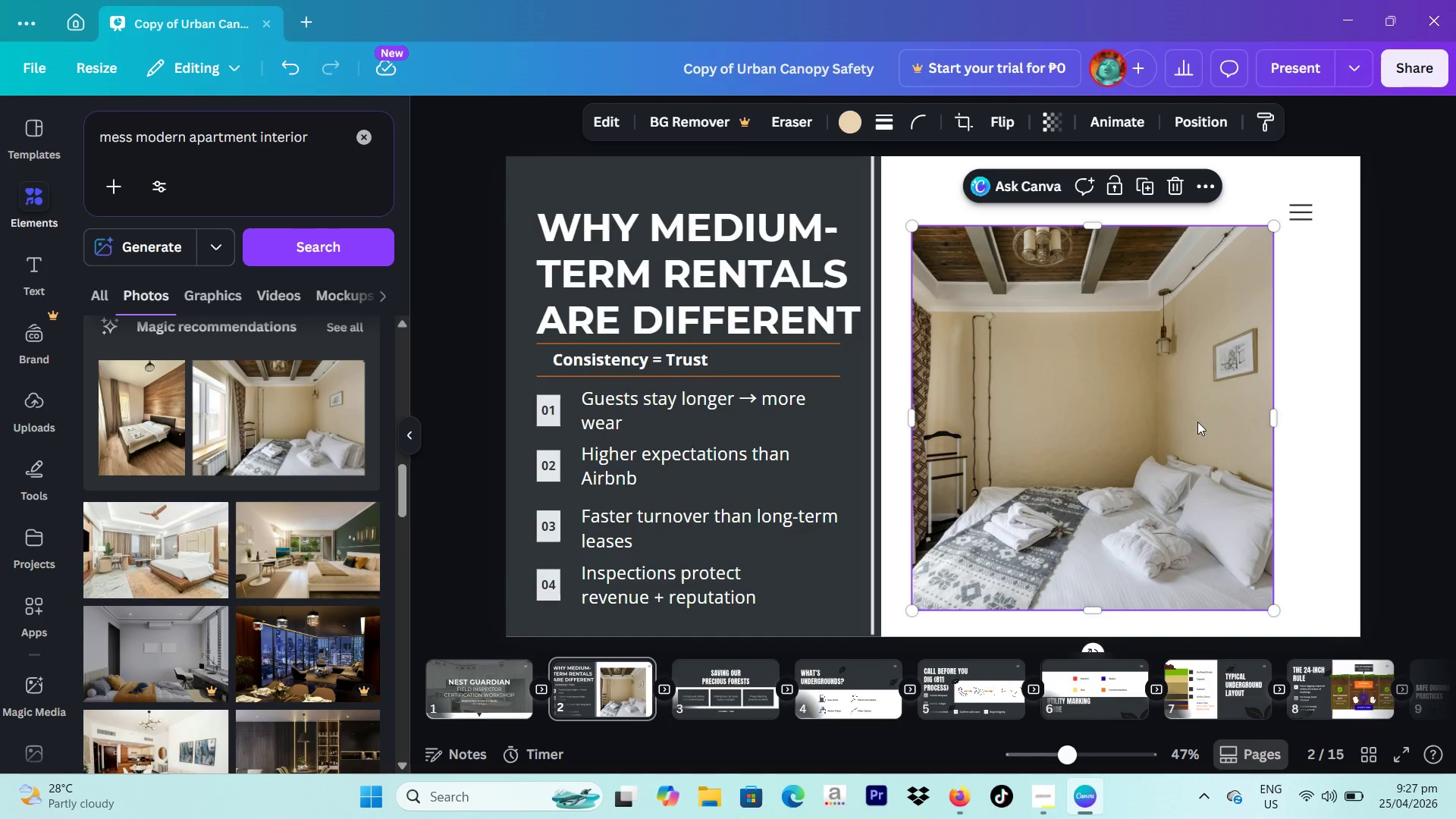 
left_click_drag(start_coordinate=[1197, 422], to_coordinate=[1204, 416])
 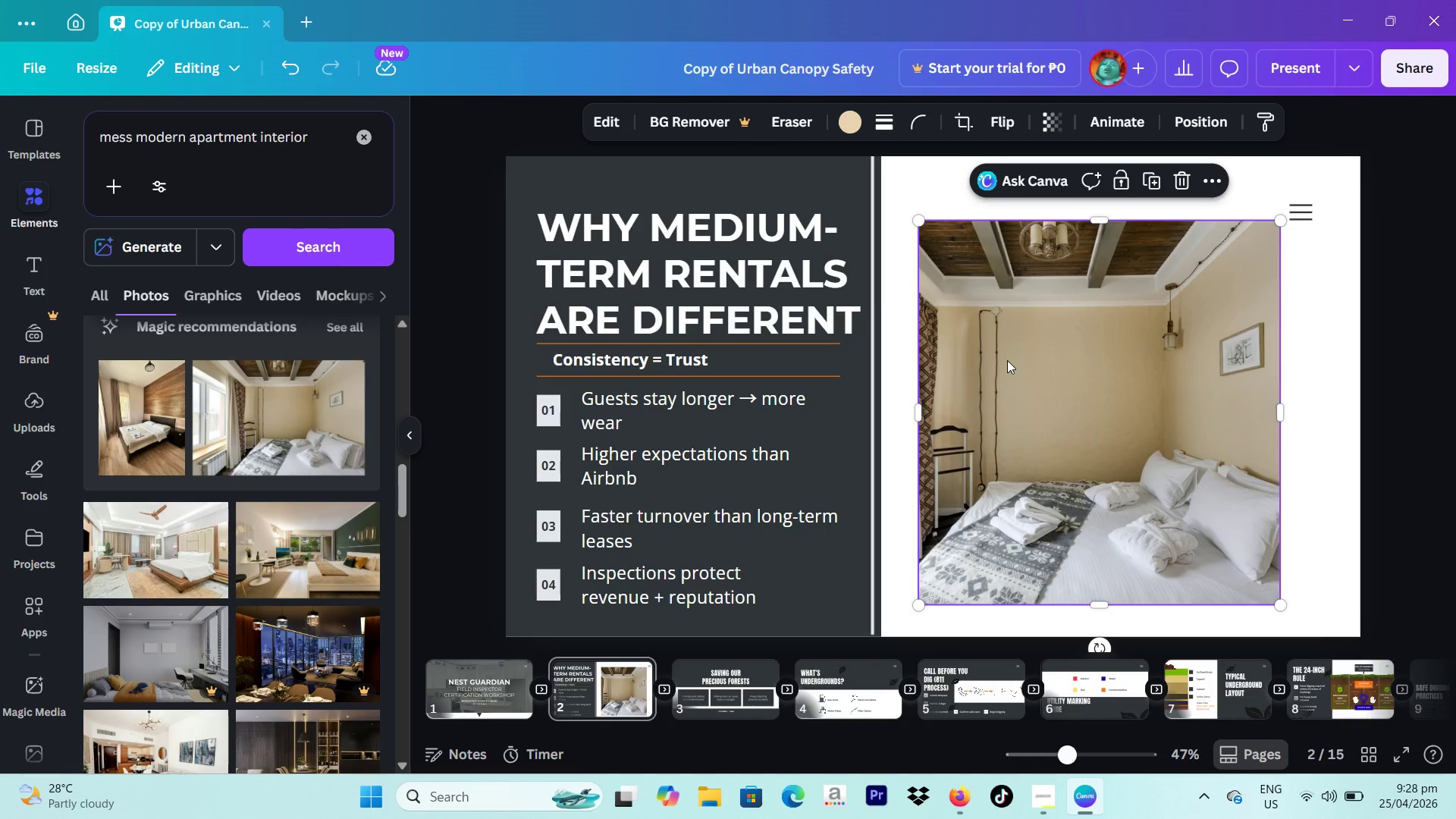 
wait(8.26)
 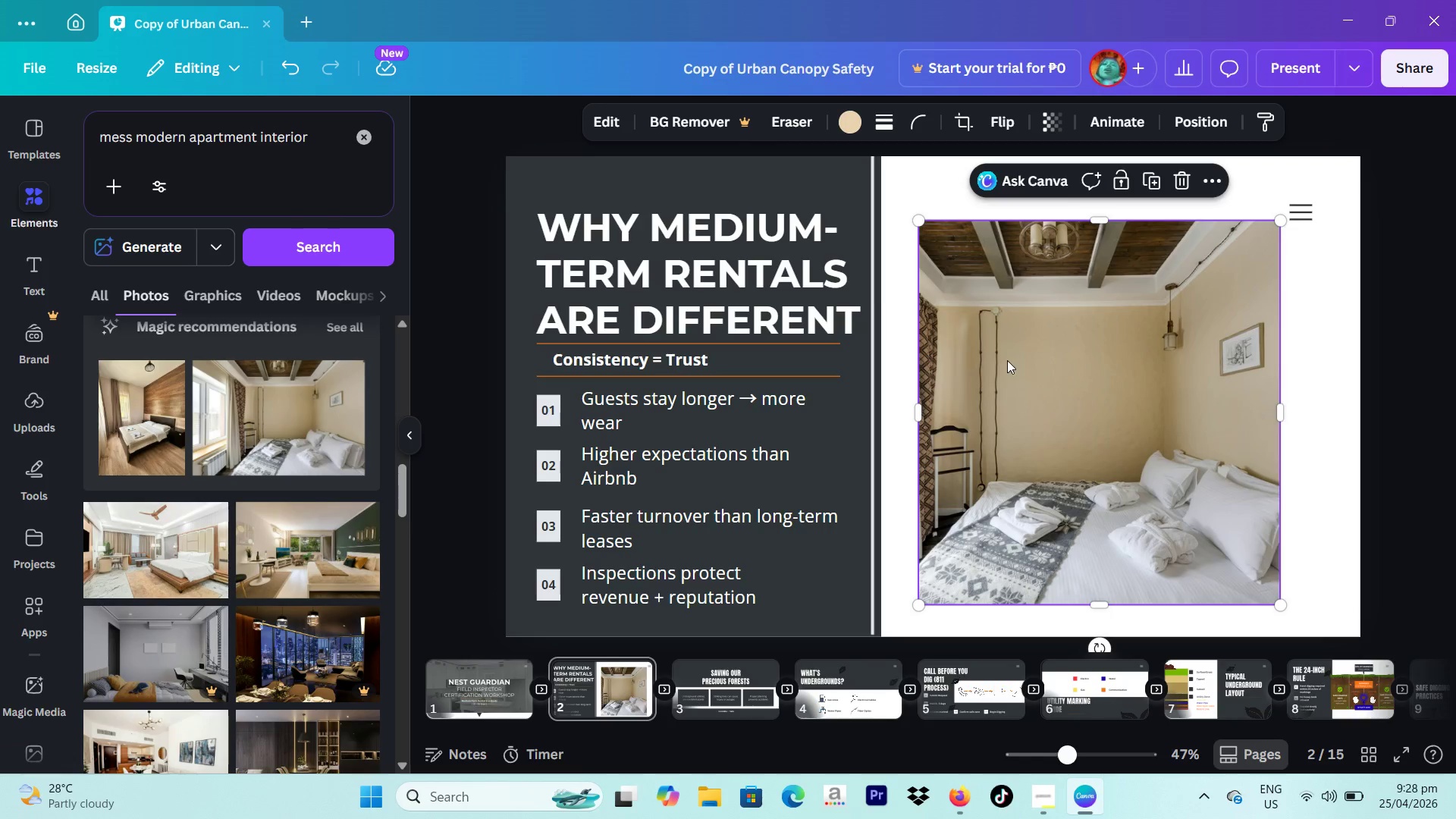 
left_click_drag(start_coordinate=[1279, 601], to_coordinate=[1257, 577])
 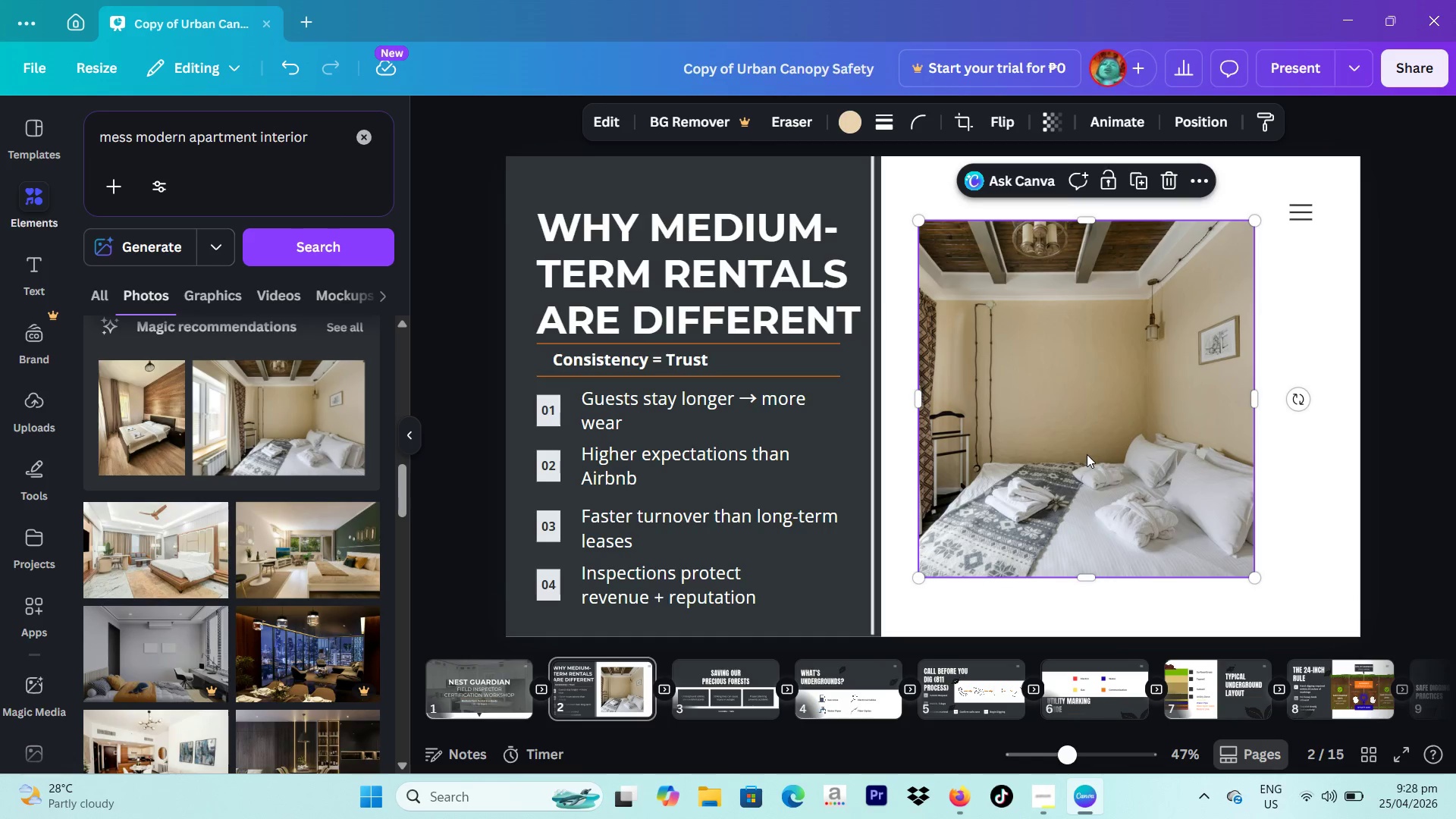 
left_click_drag(start_coordinate=[1087, 454], to_coordinate=[1095, 475])
 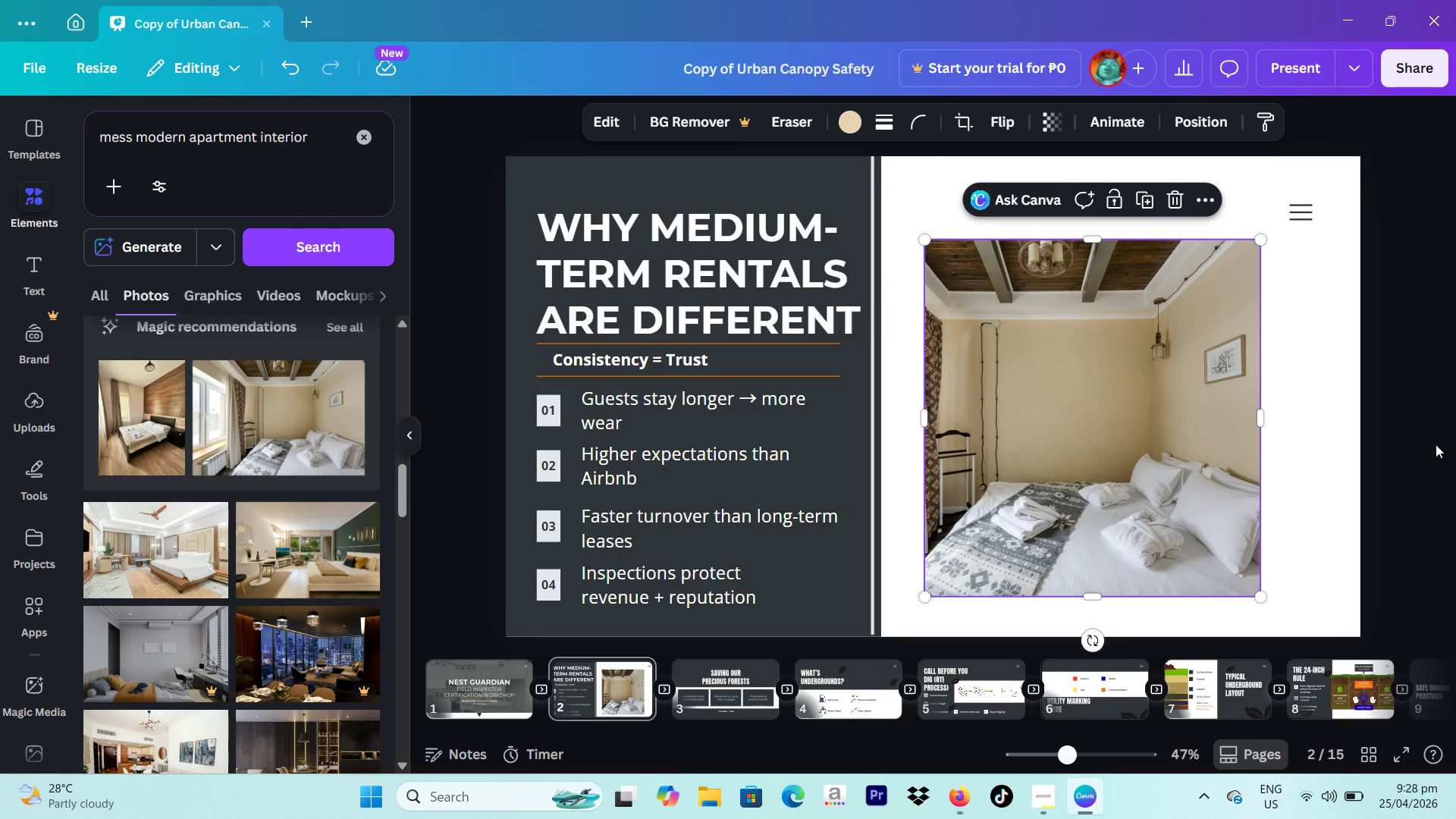 
left_click([1436, 444])
 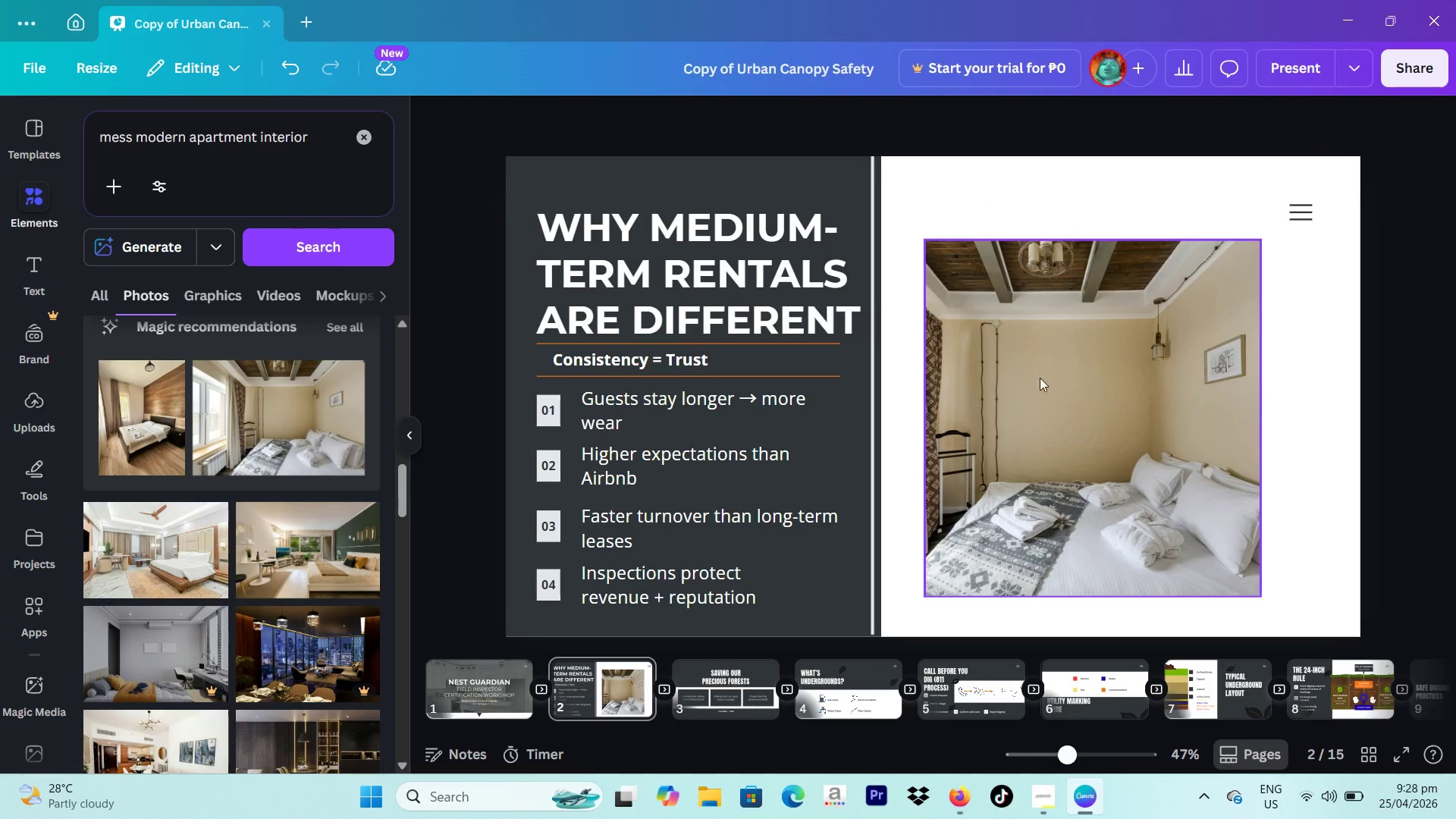 
wait(5.66)
 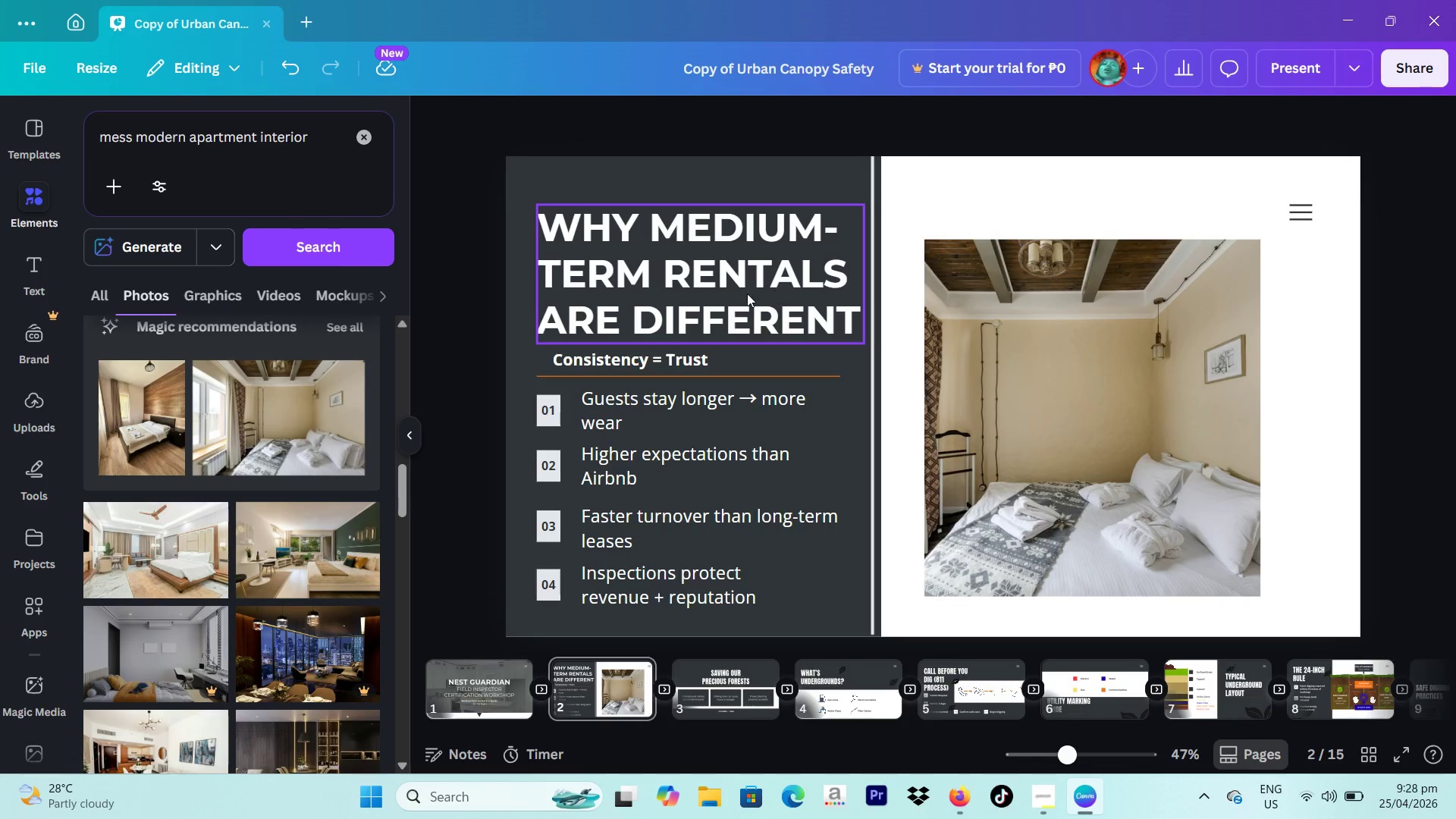 
left_click_drag(start_coordinate=[1128, 350], to_coordinate=[1132, 343])
 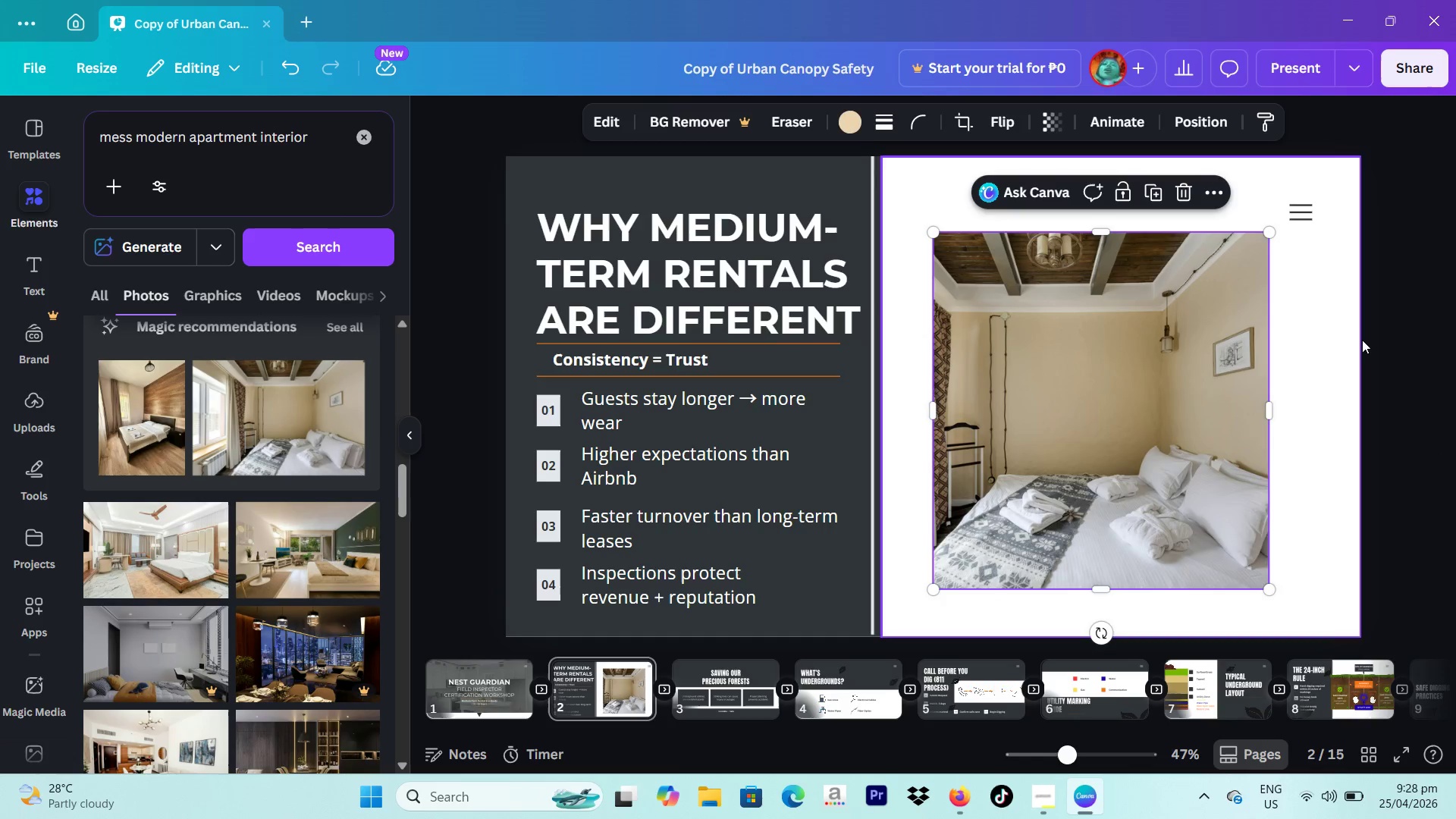 
left_click([1362, 340])
 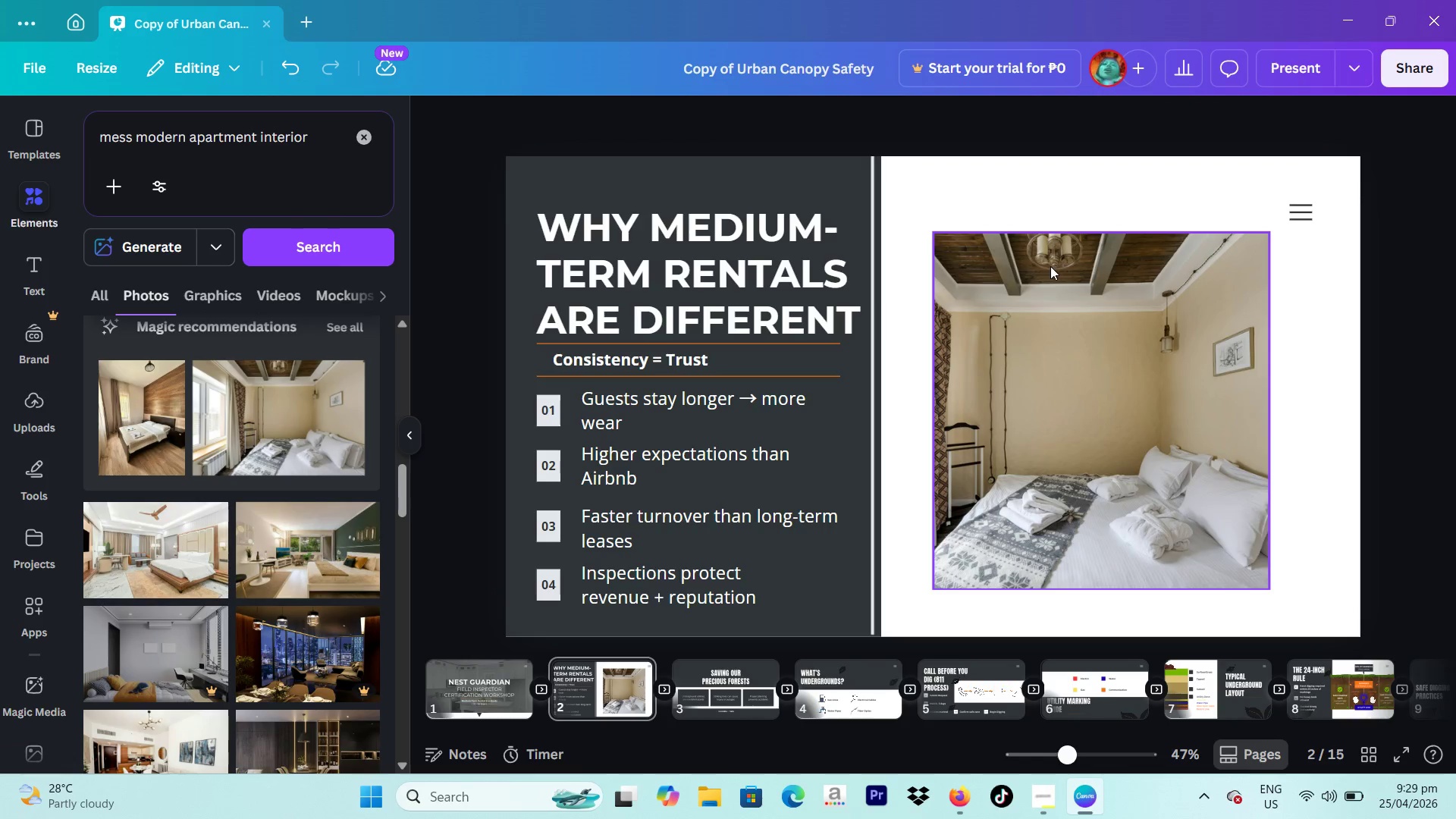 
wait(101.56)
 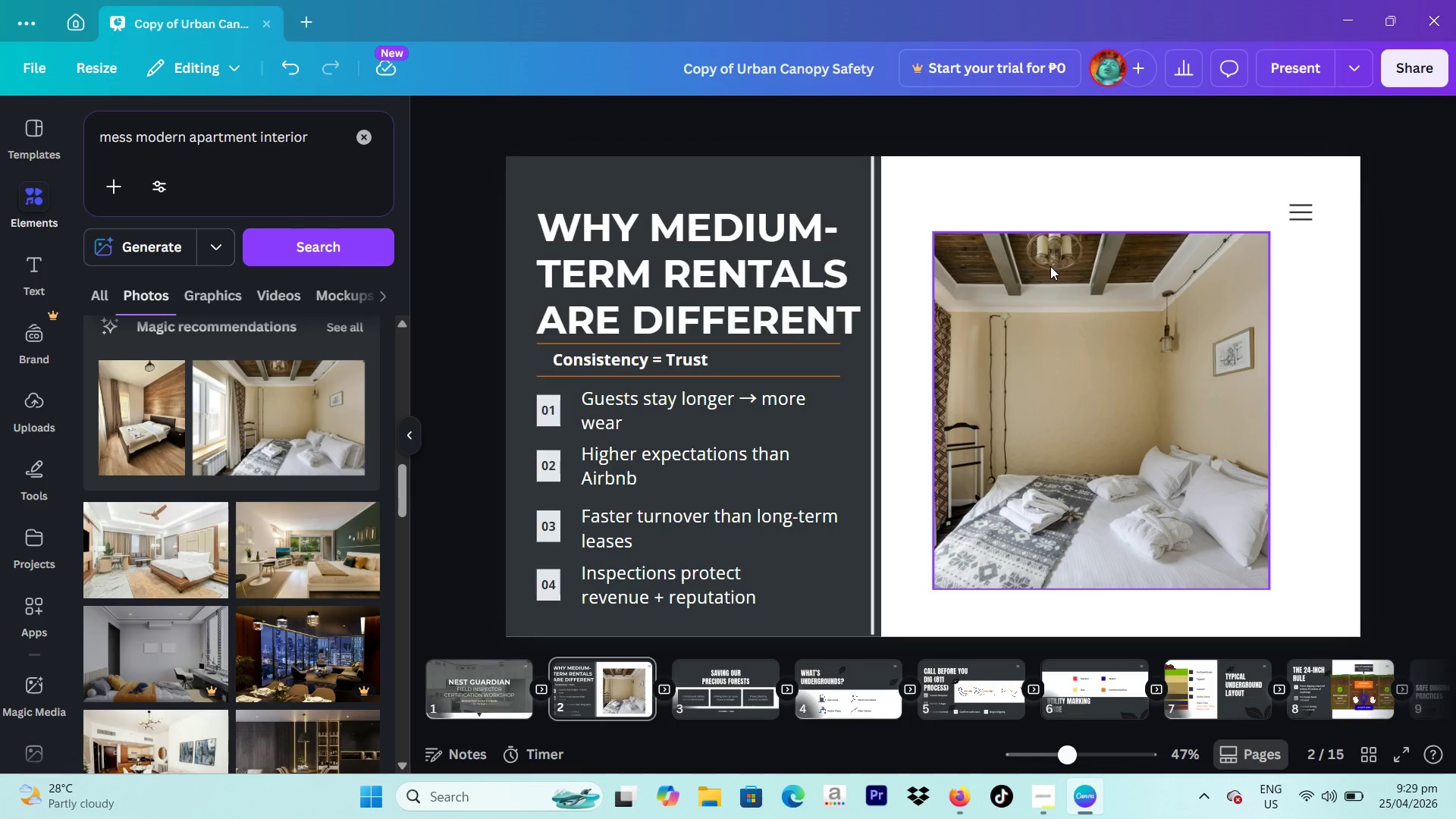 
left_click_drag(start_coordinate=[1074, 369], to_coordinate=[1077, 340])
 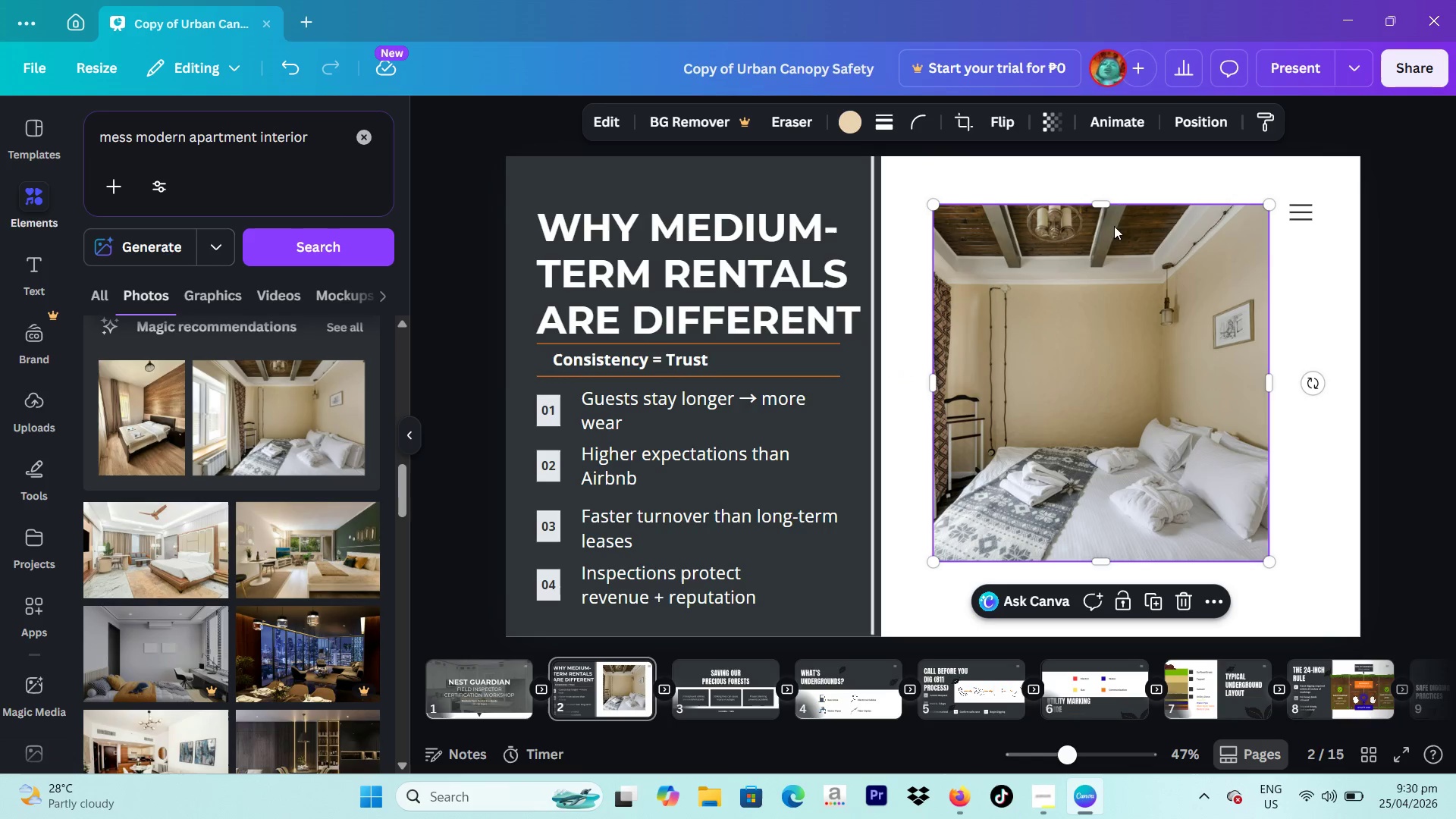 
left_click_drag(start_coordinate=[1100, 208], to_coordinate=[1111, 295])
 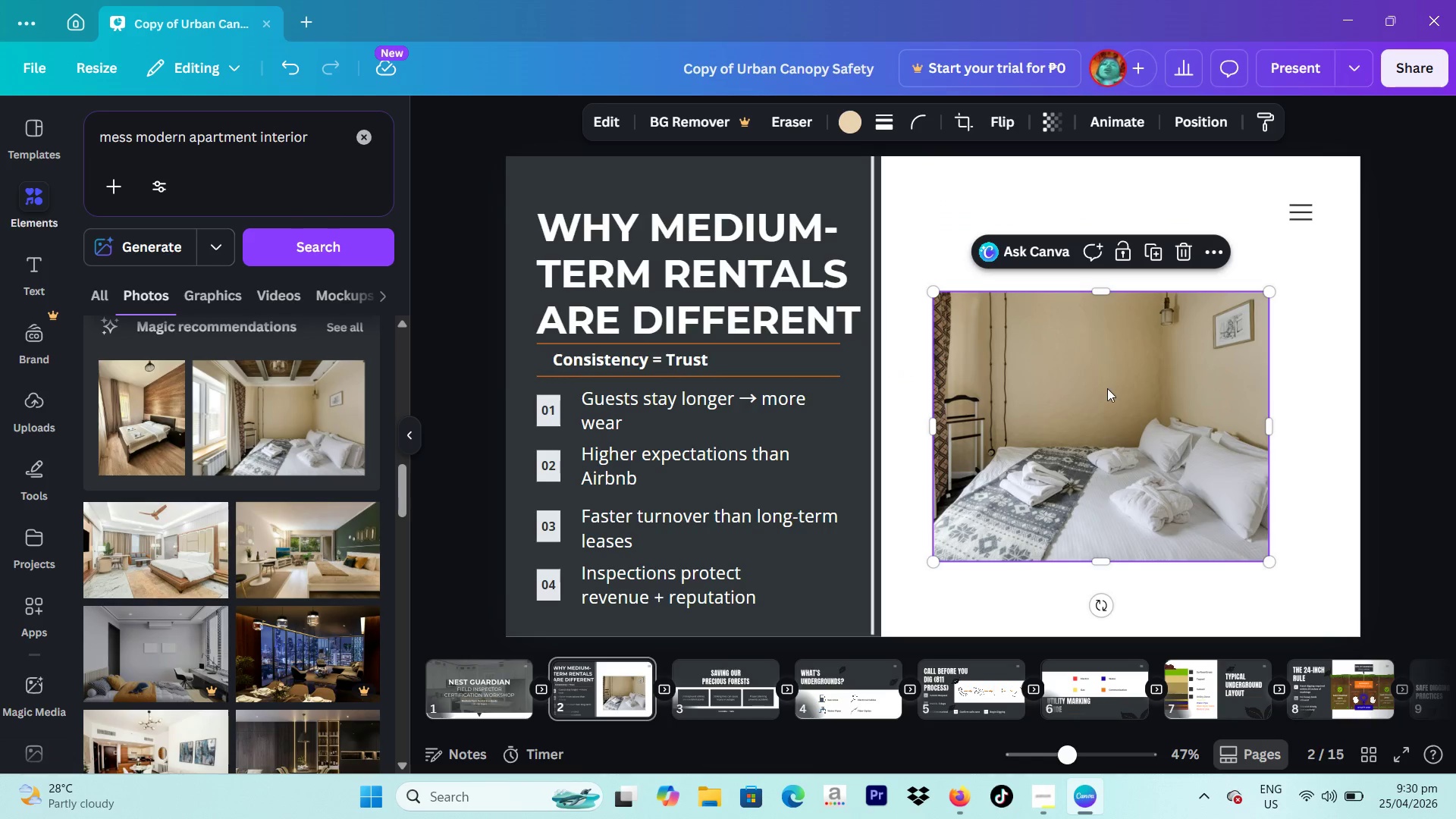 
left_click_drag(start_coordinate=[1112, 400], to_coordinate=[1108, 331])
 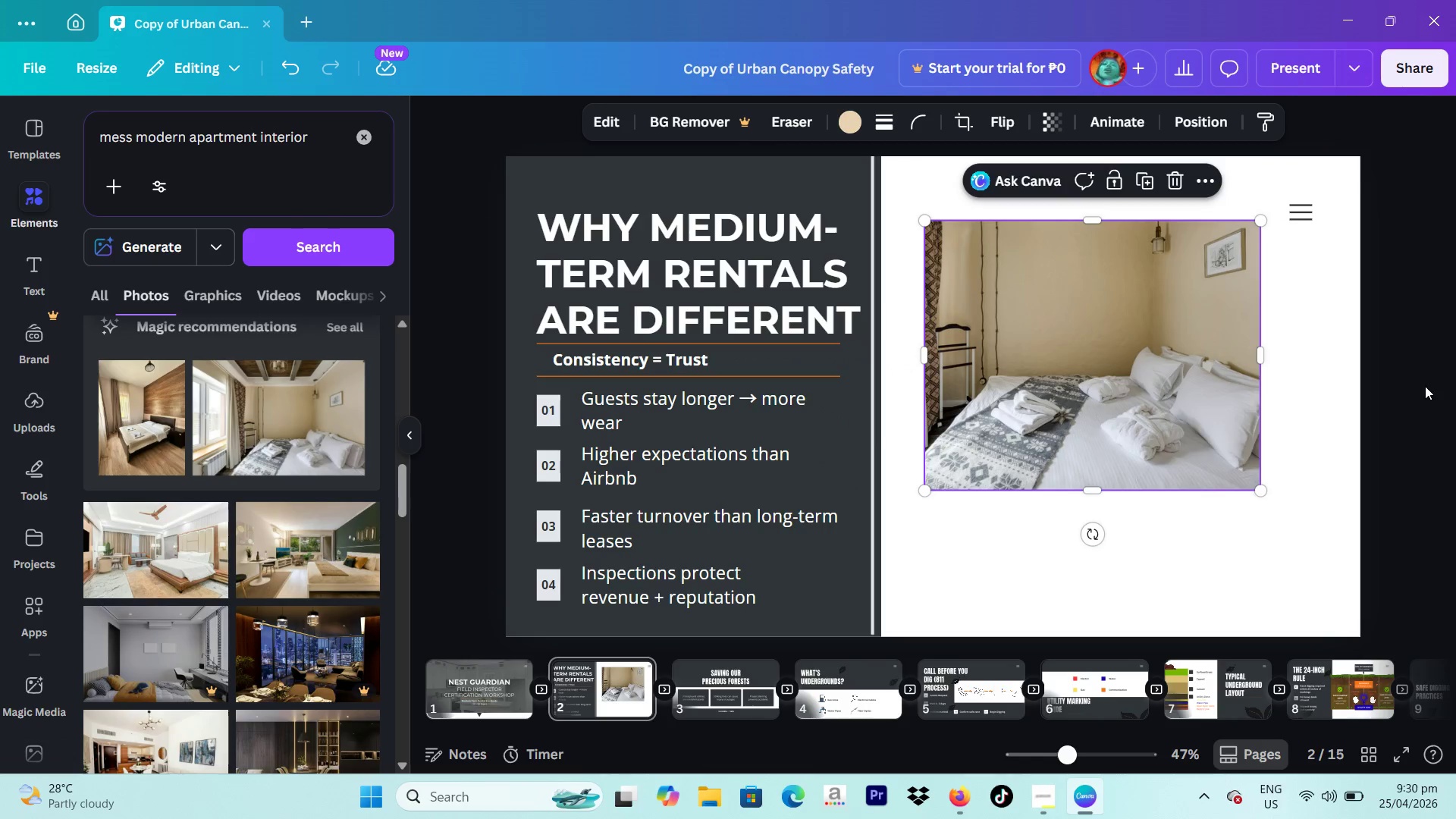 
left_click([1425, 386])
 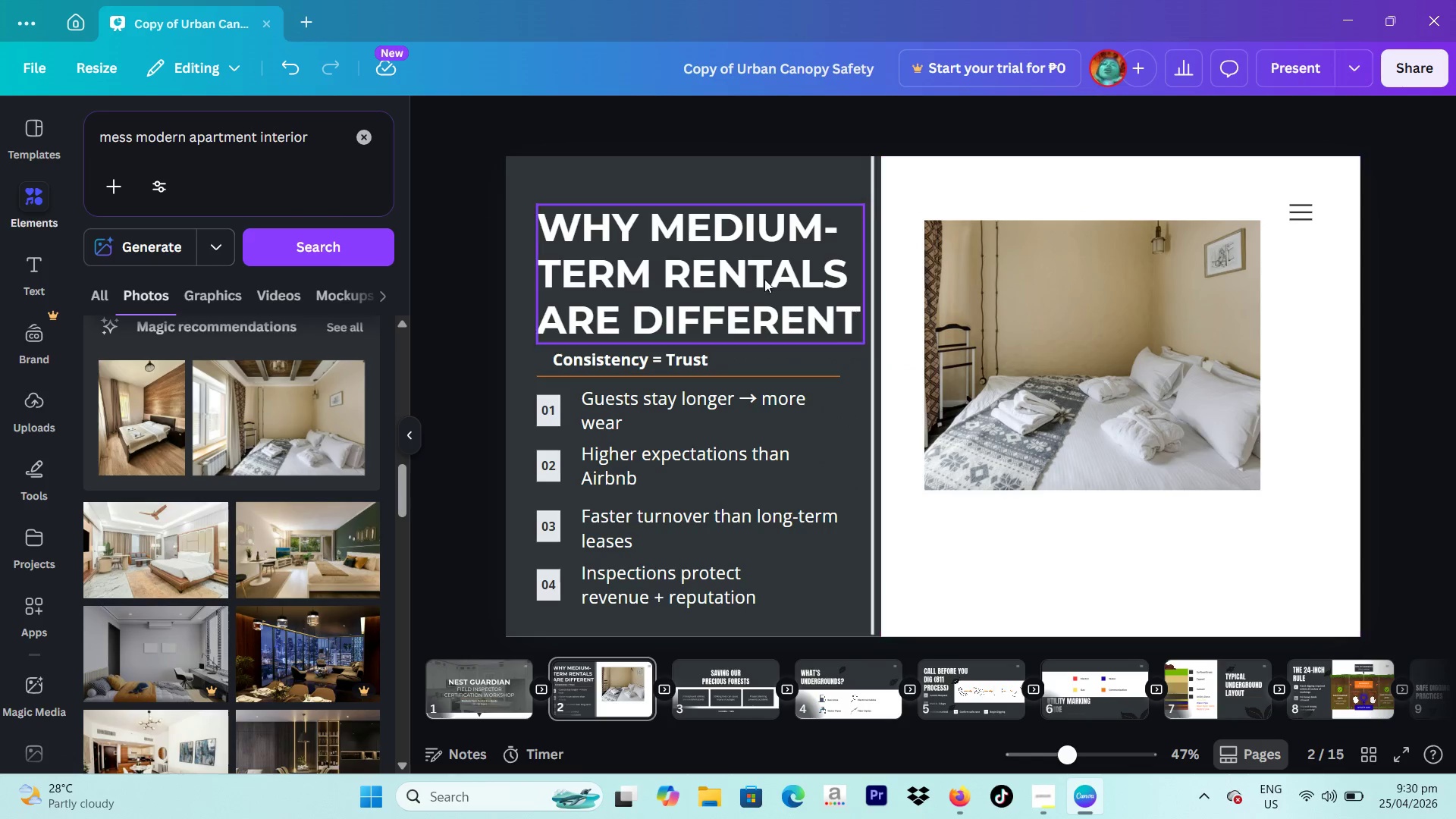 
left_click([742, 272])
 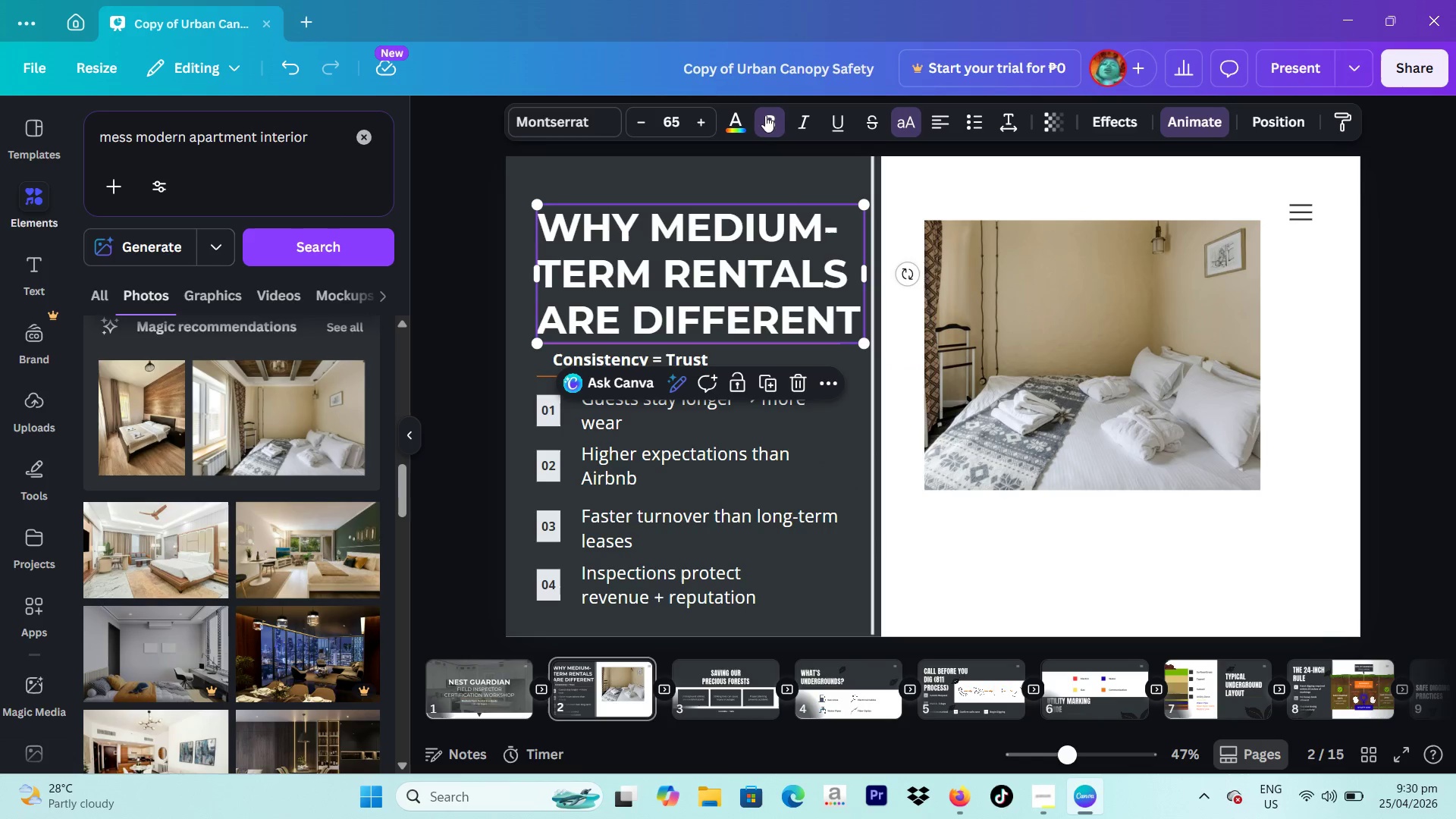 
left_click([742, 123])
 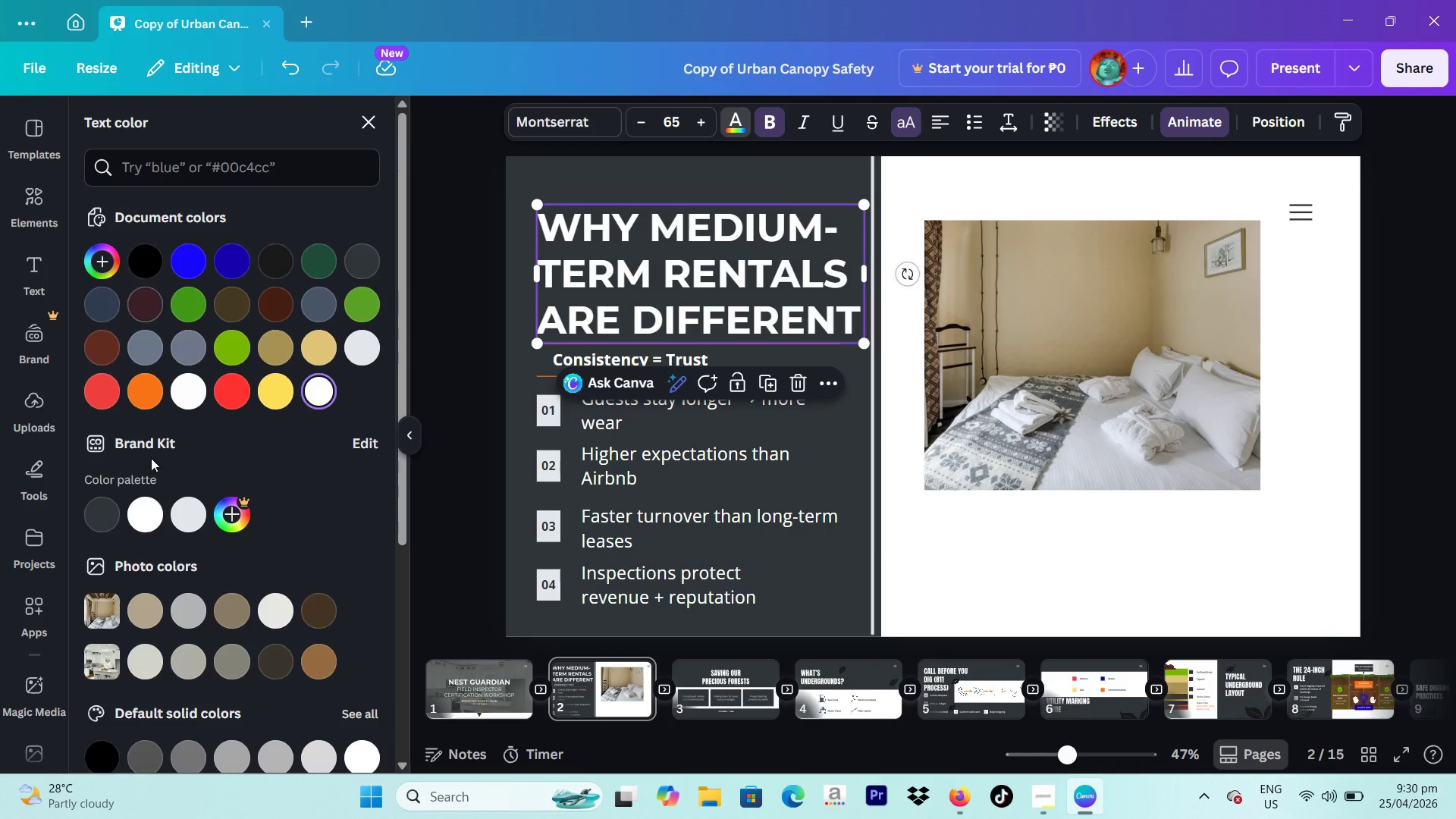 
left_click([93, 499])
 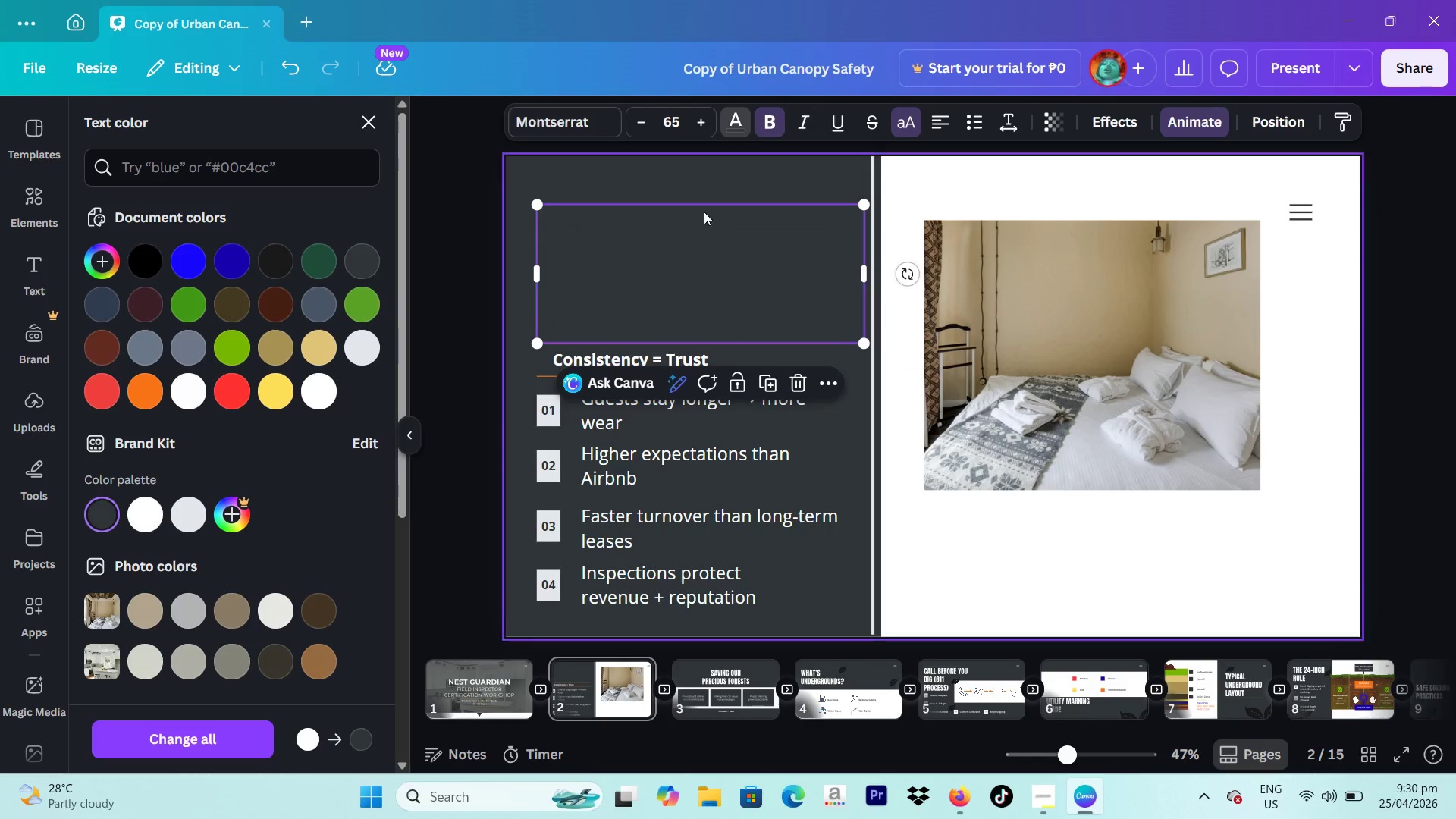 
left_click_drag(start_coordinate=[709, 263], to_coordinate=[1009, 460])
 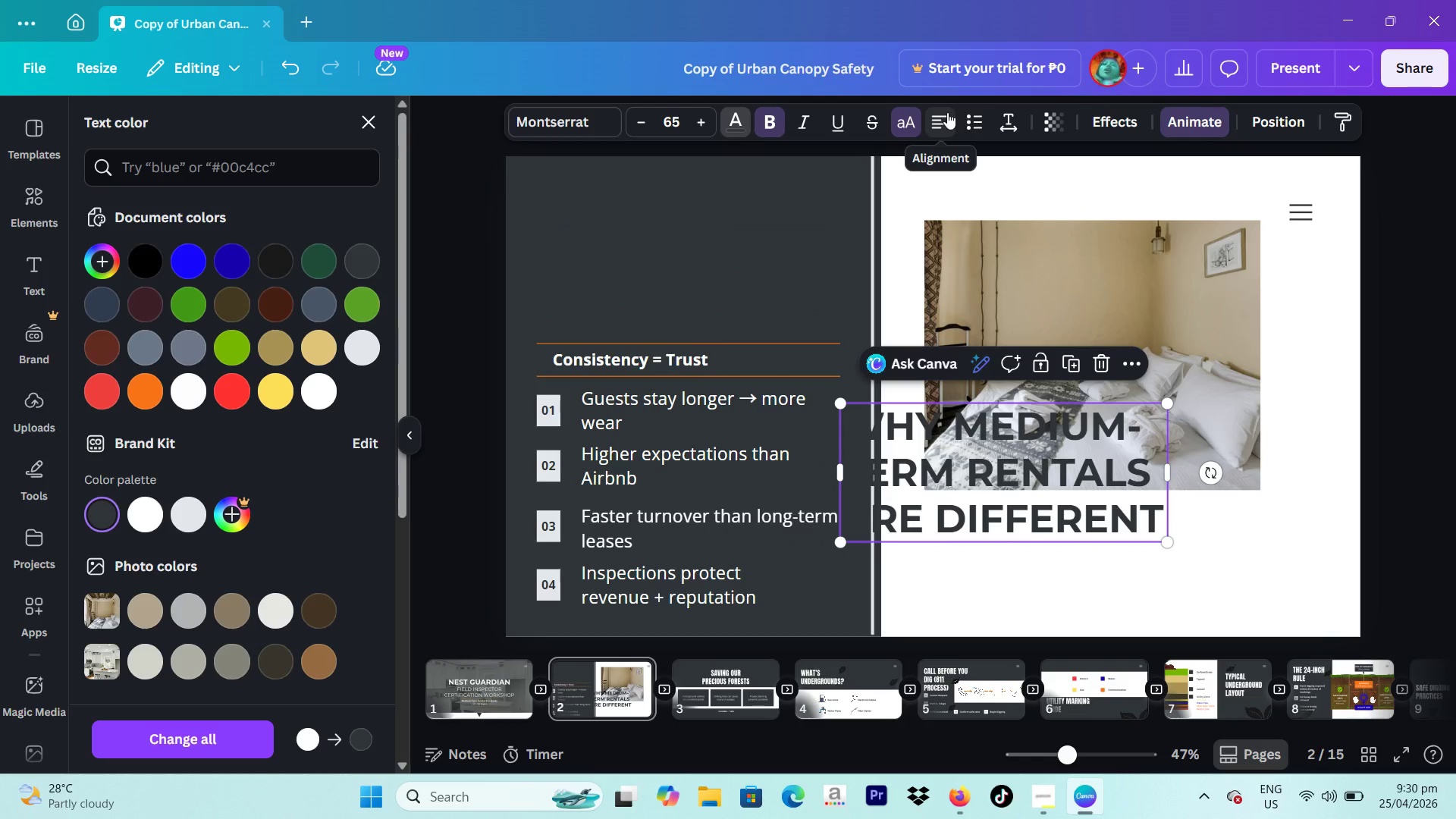 
double_click([947, 112])
 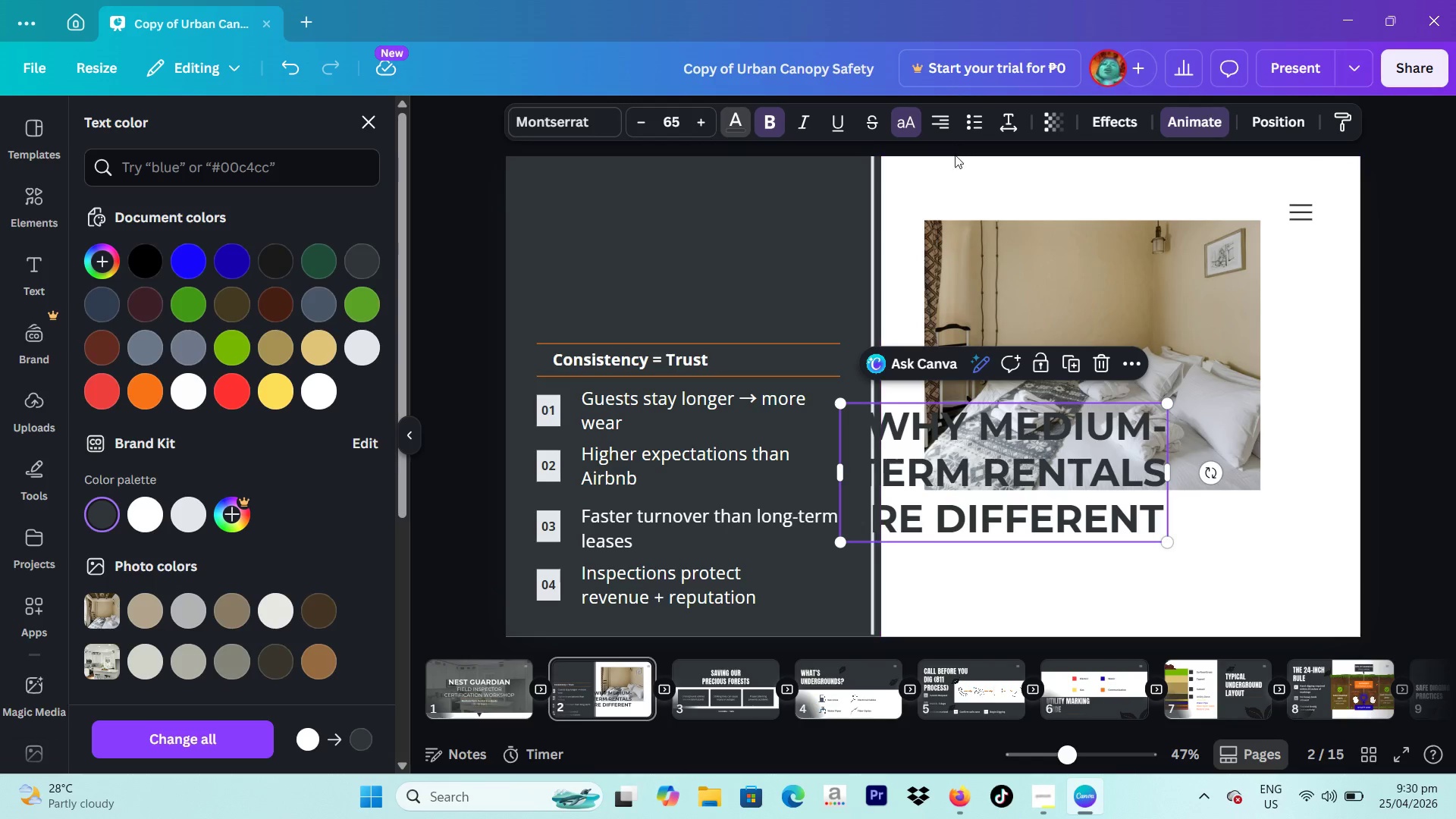 
left_click_drag(start_coordinate=[1042, 468], to_coordinate=[1155, 551])
 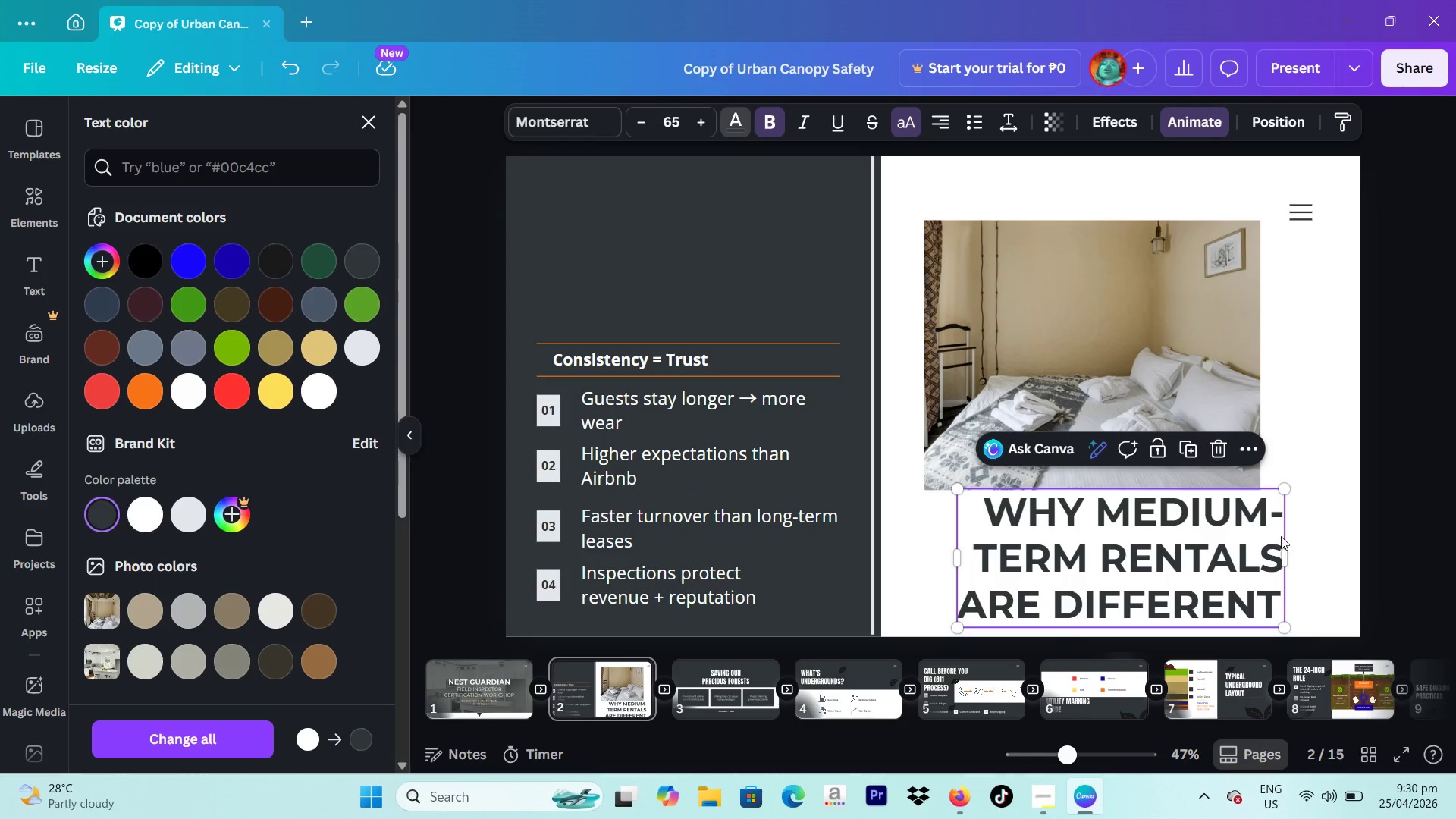 
left_click_drag(start_coordinate=[1279, 537], to_coordinate=[1267, 548])
 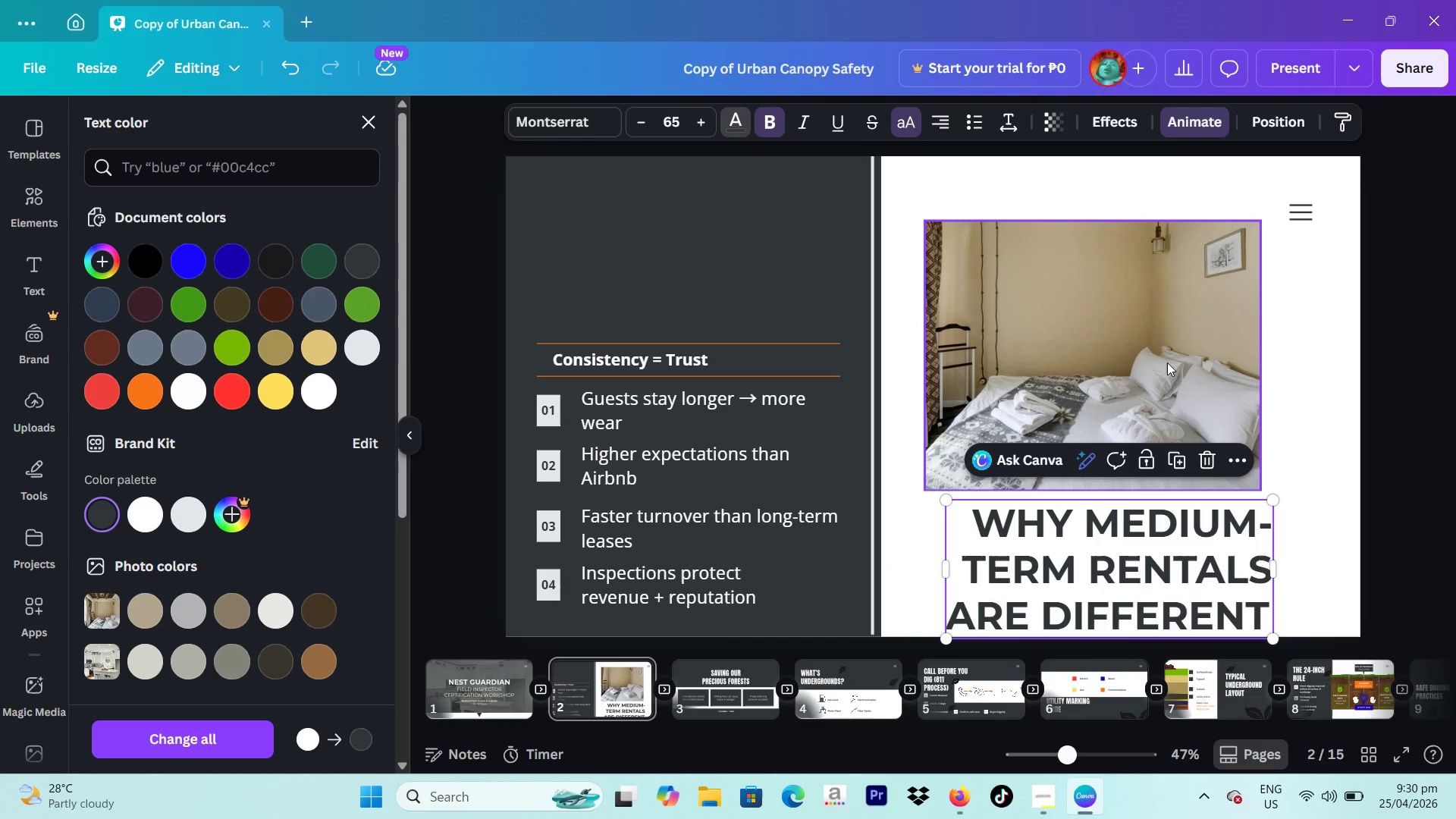 
left_click_drag(start_coordinate=[1167, 362], to_coordinate=[1168, 347])
 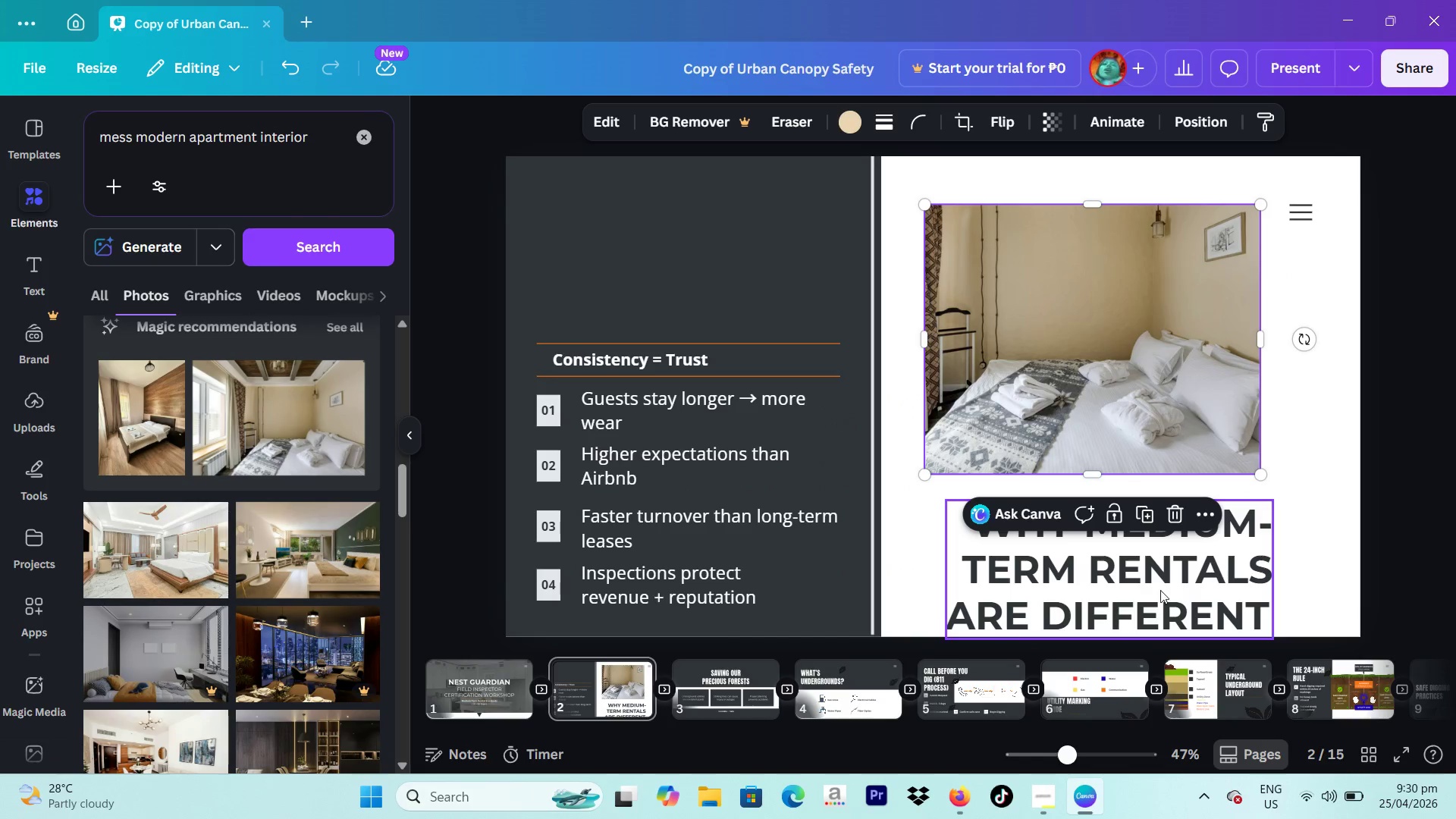 
left_click_drag(start_coordinate=[1160, 590], to_coordinate=[1153, 576])
 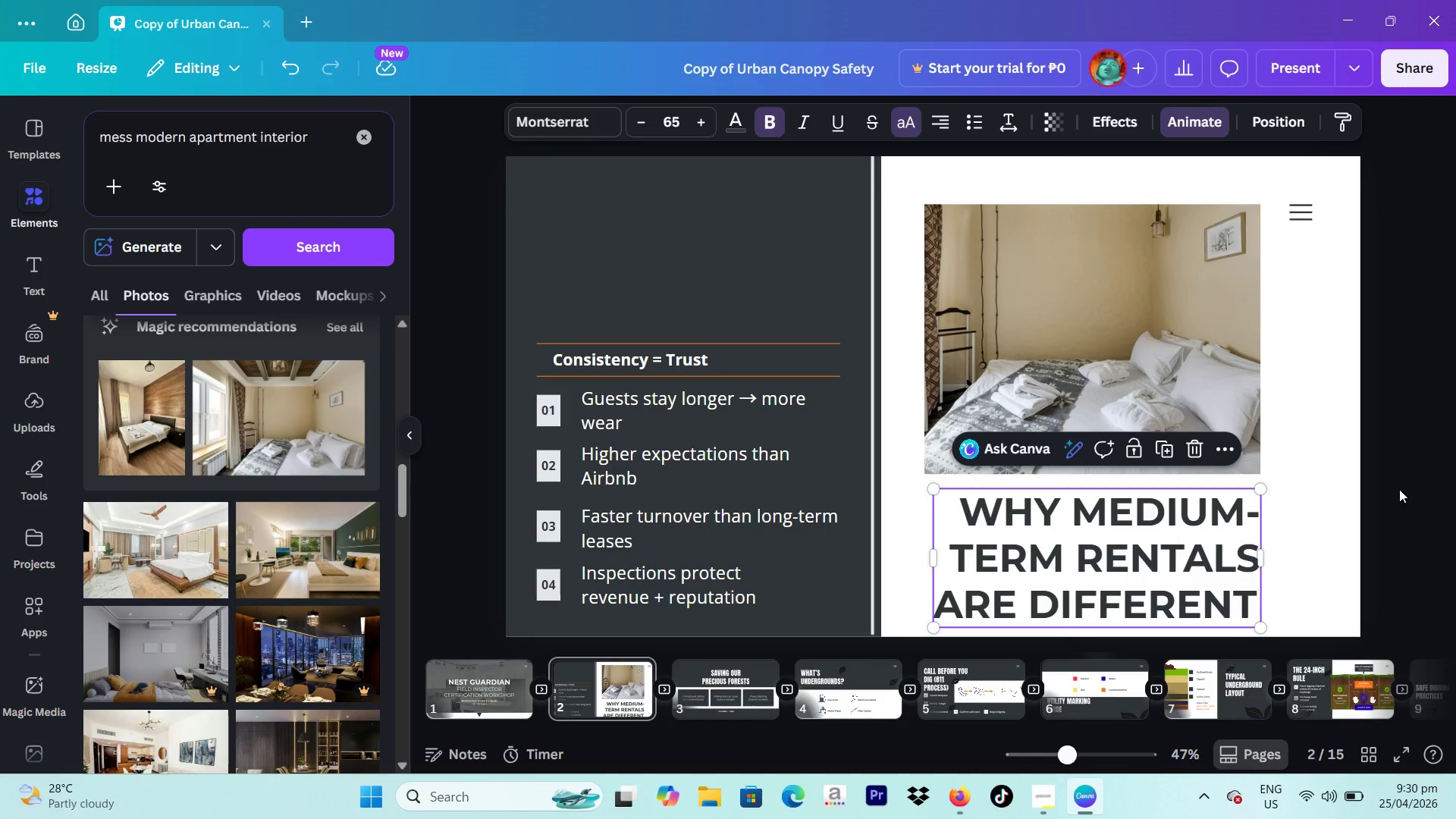 
left_click_drag(start_coordinate=[1147, 547], to_coordinate=[723, 241])
 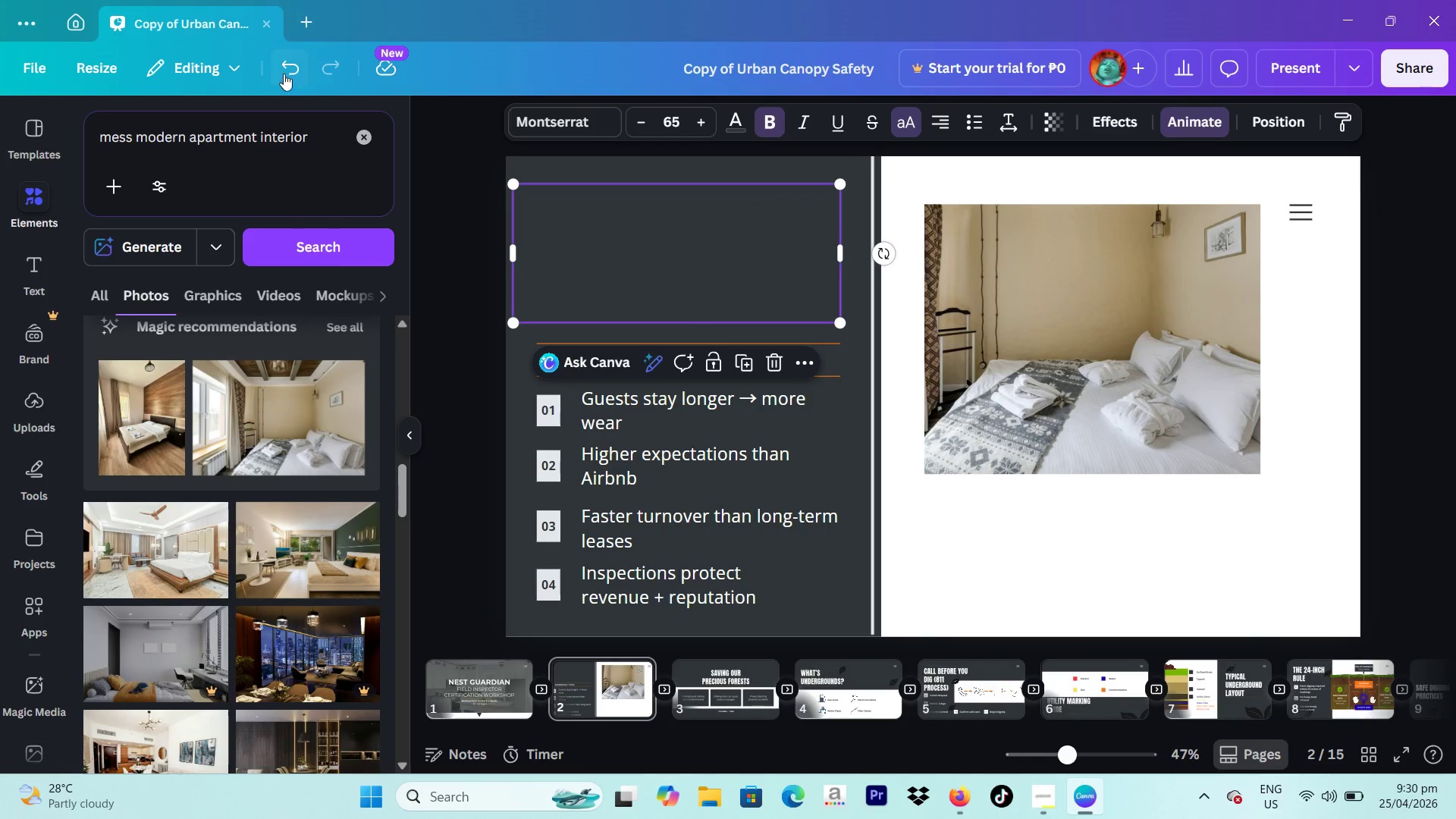 
double_click([287, 70])
 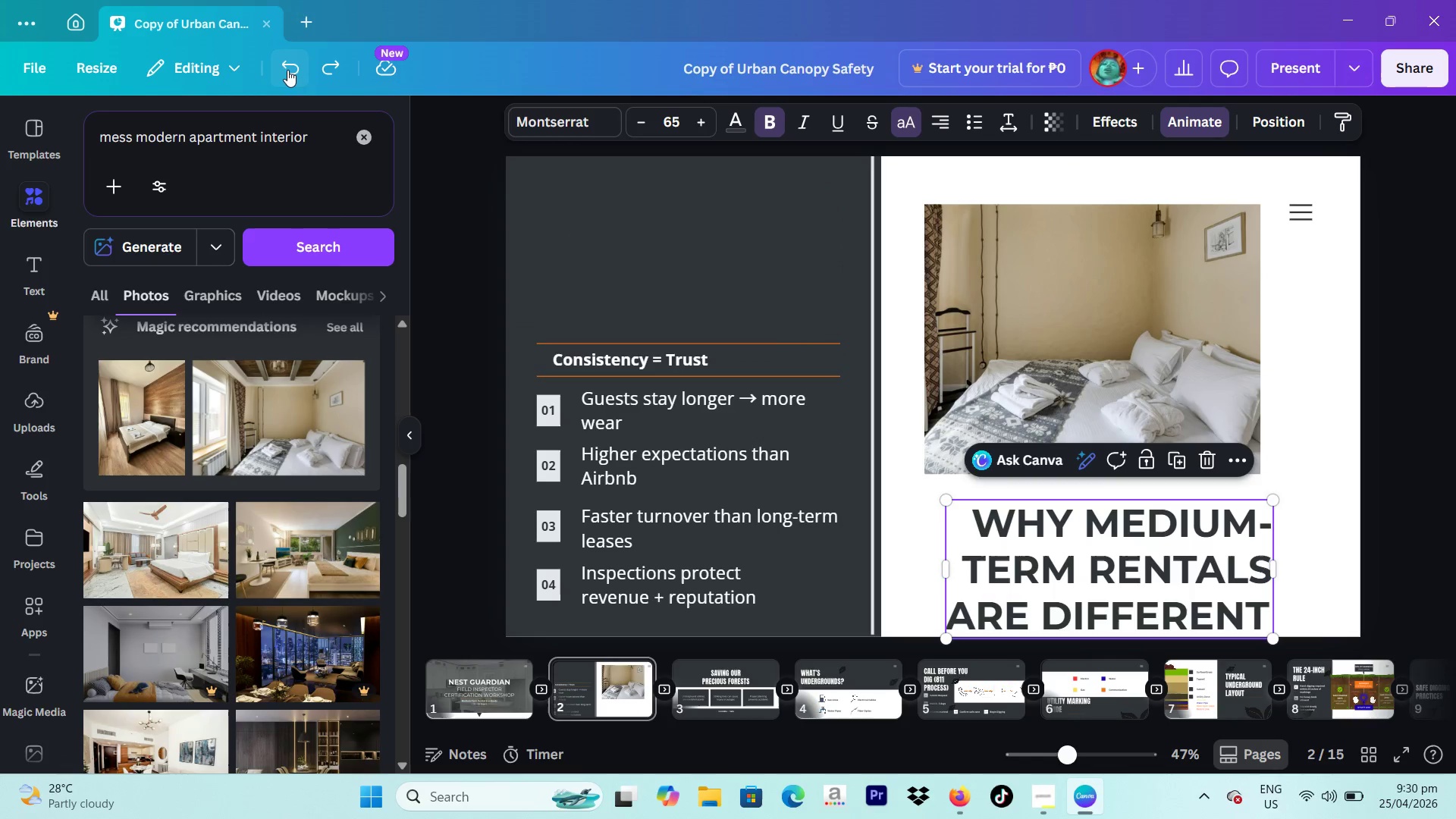 
triple_click([287, 70])
 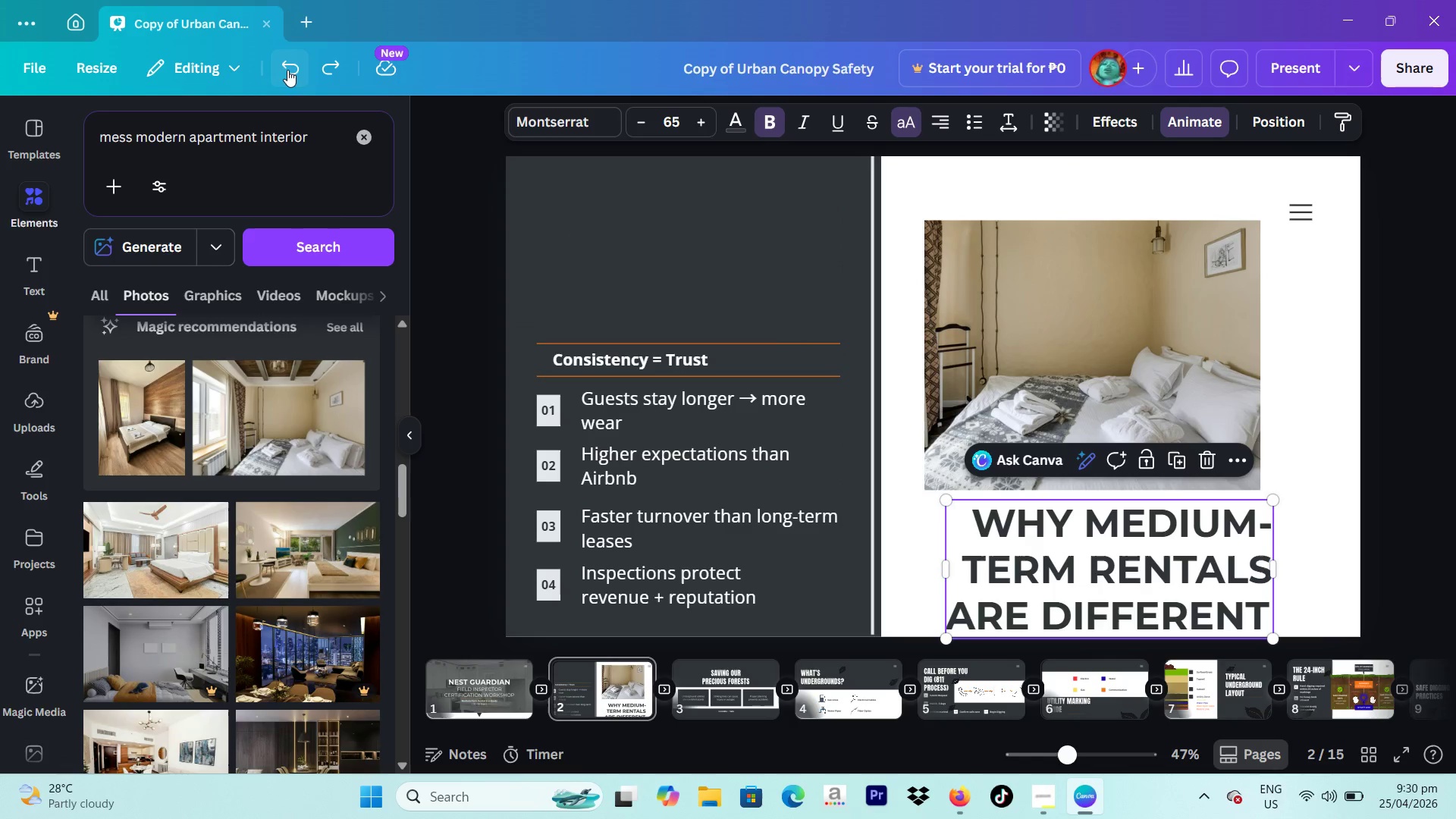 
triple_click([287, 70])
 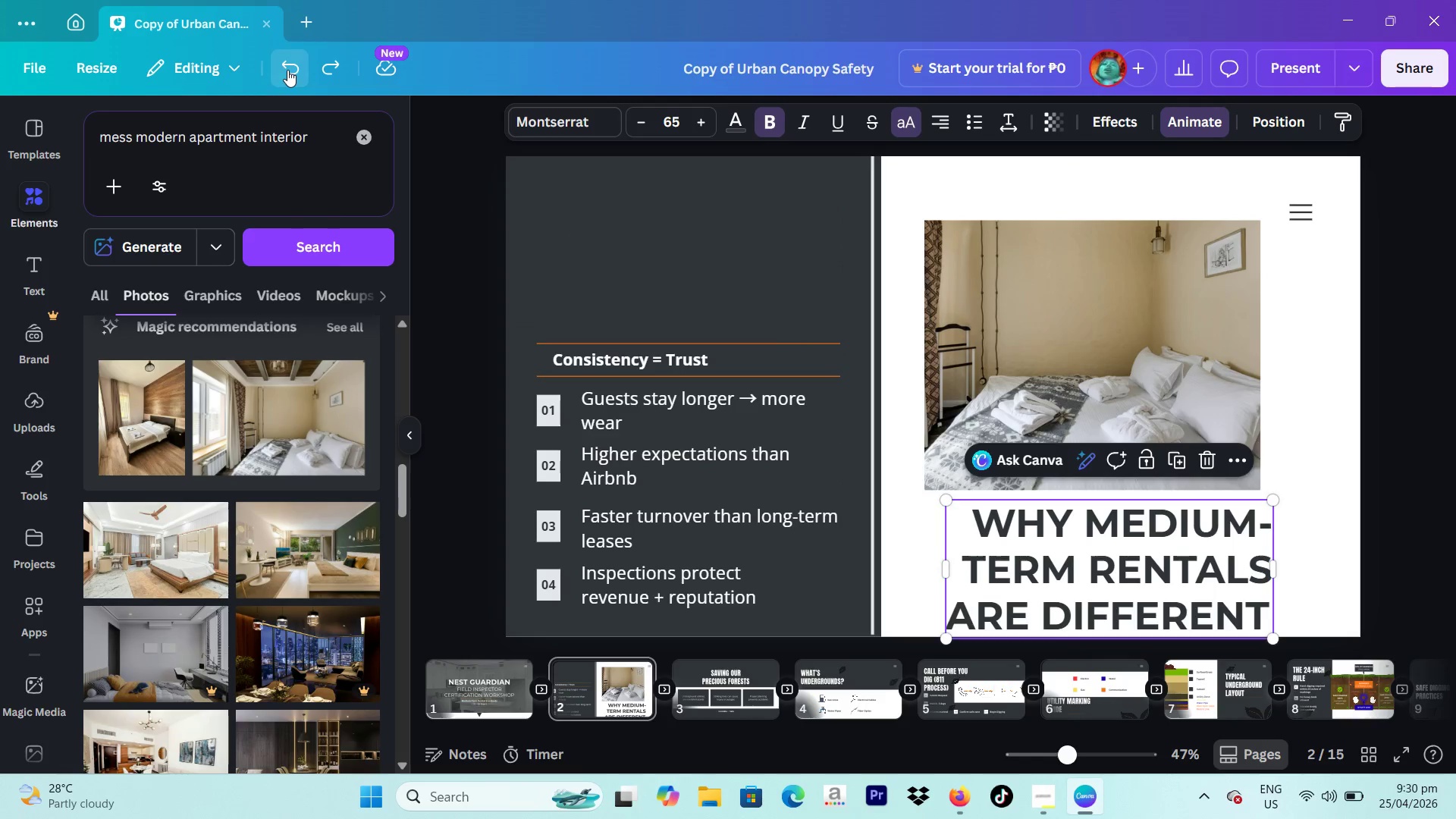 
triple_click([287, 70])
 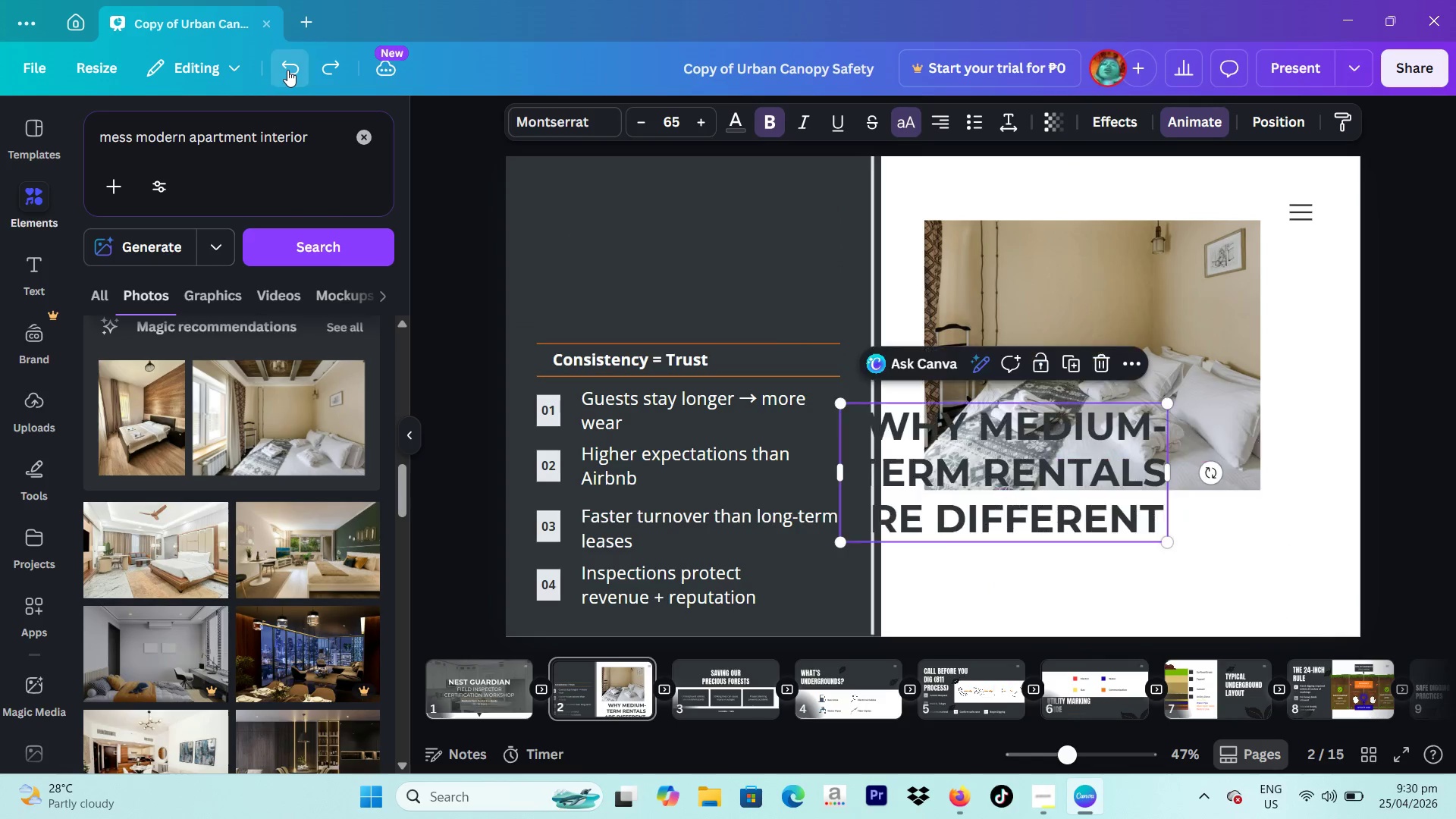 
triple_click([287, 70])
 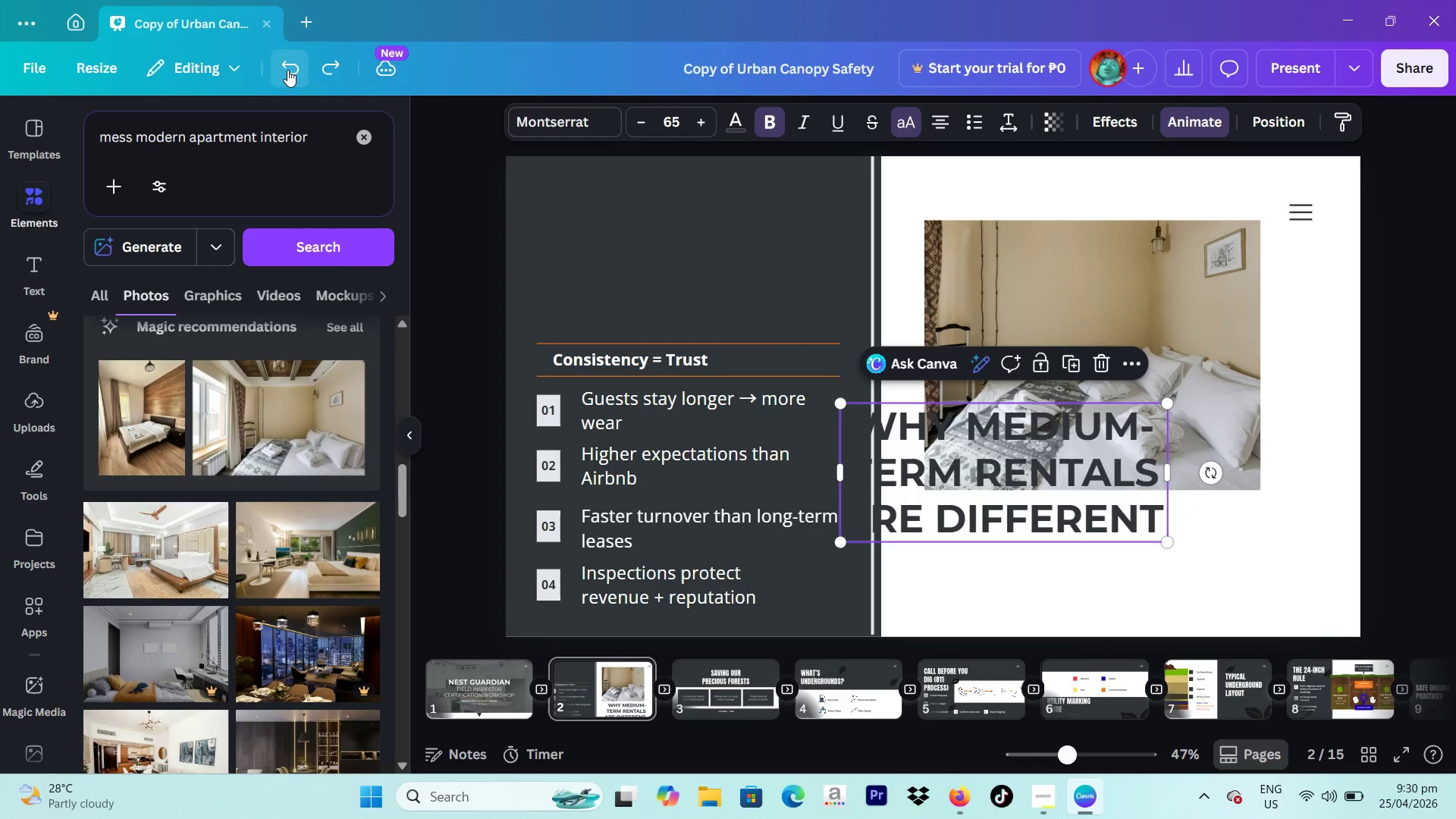 
triple_click([287, 70])
 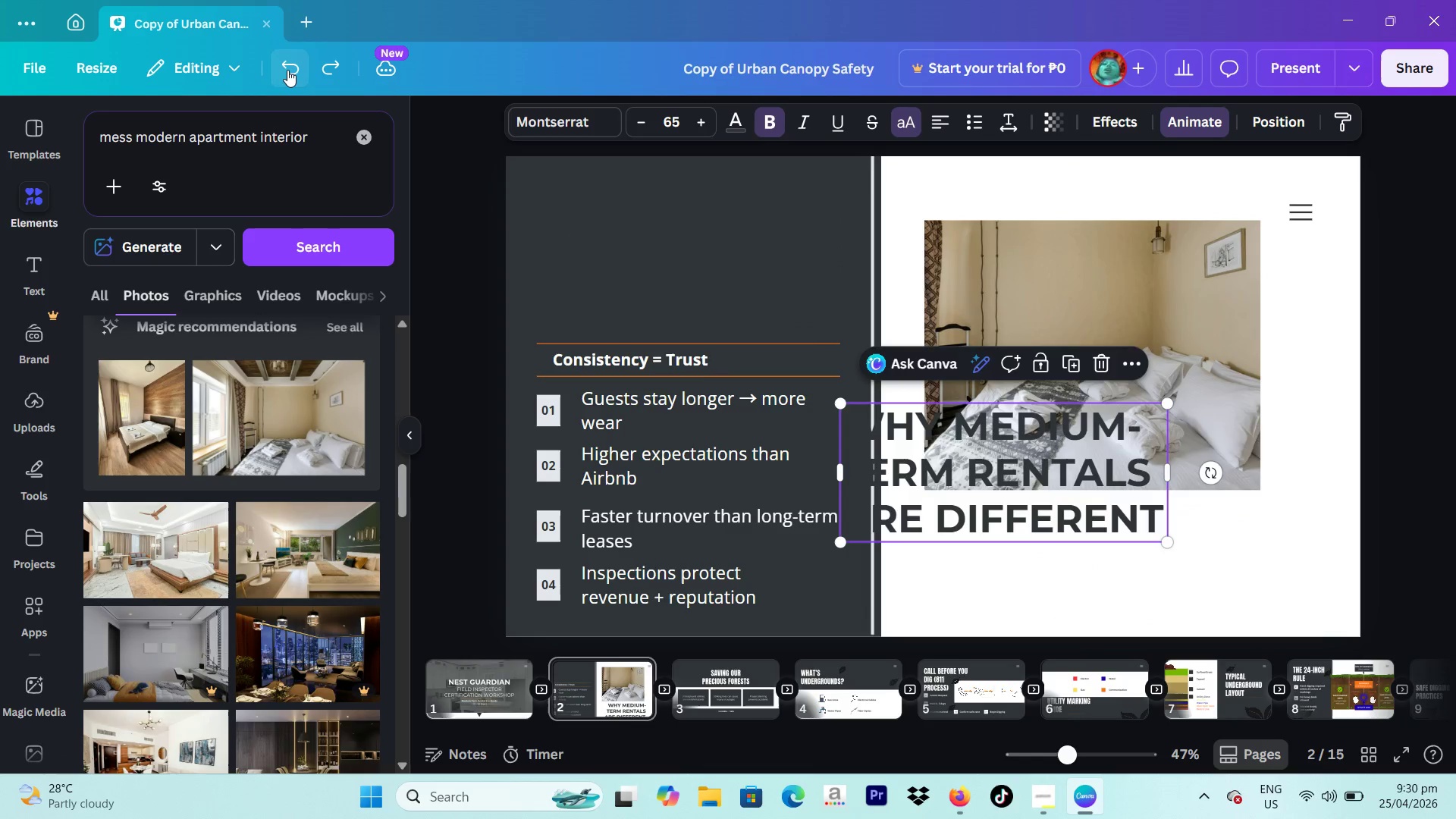 
triple_click([287, 70])
 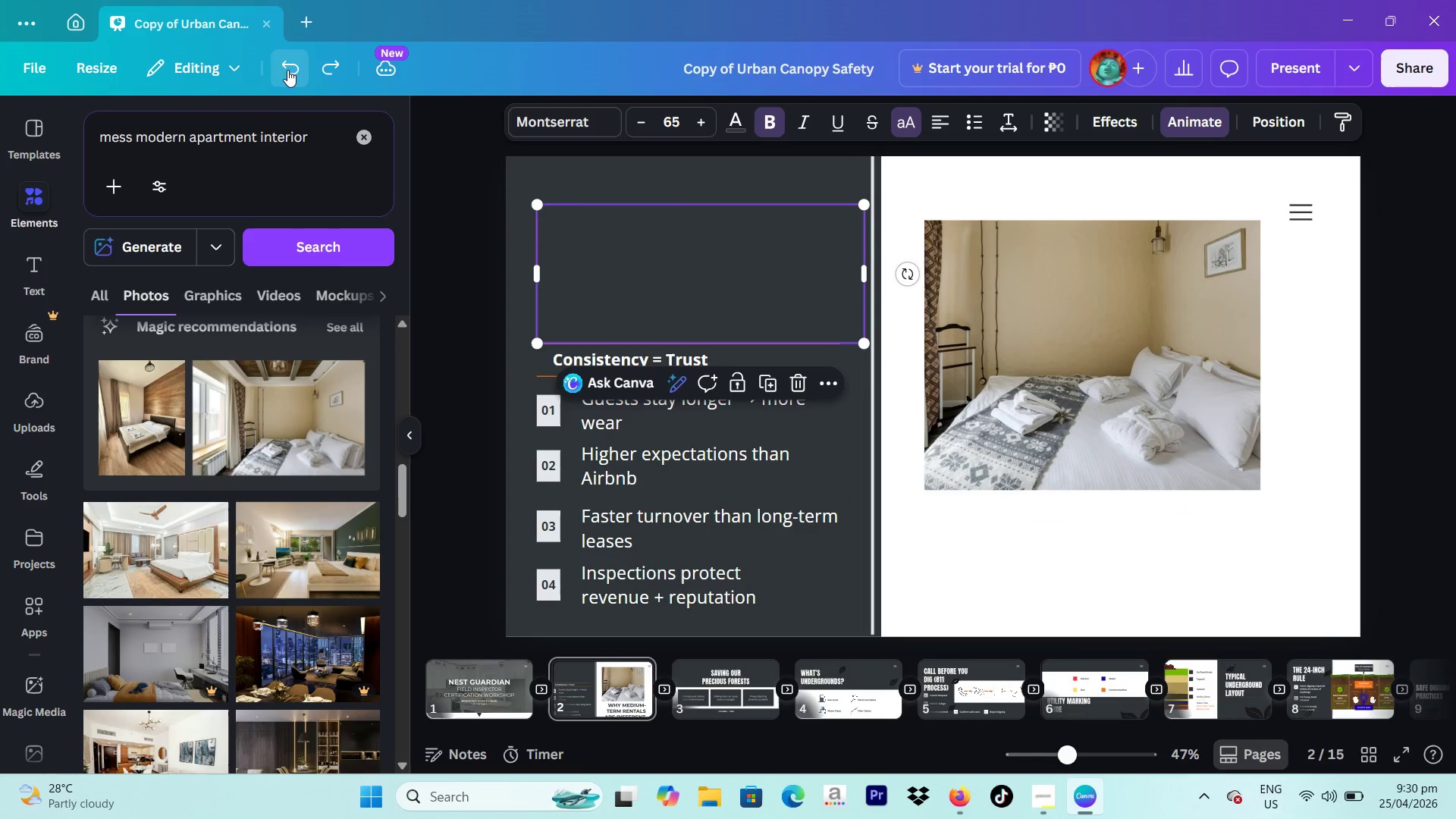 
triple_click([287, 70])
 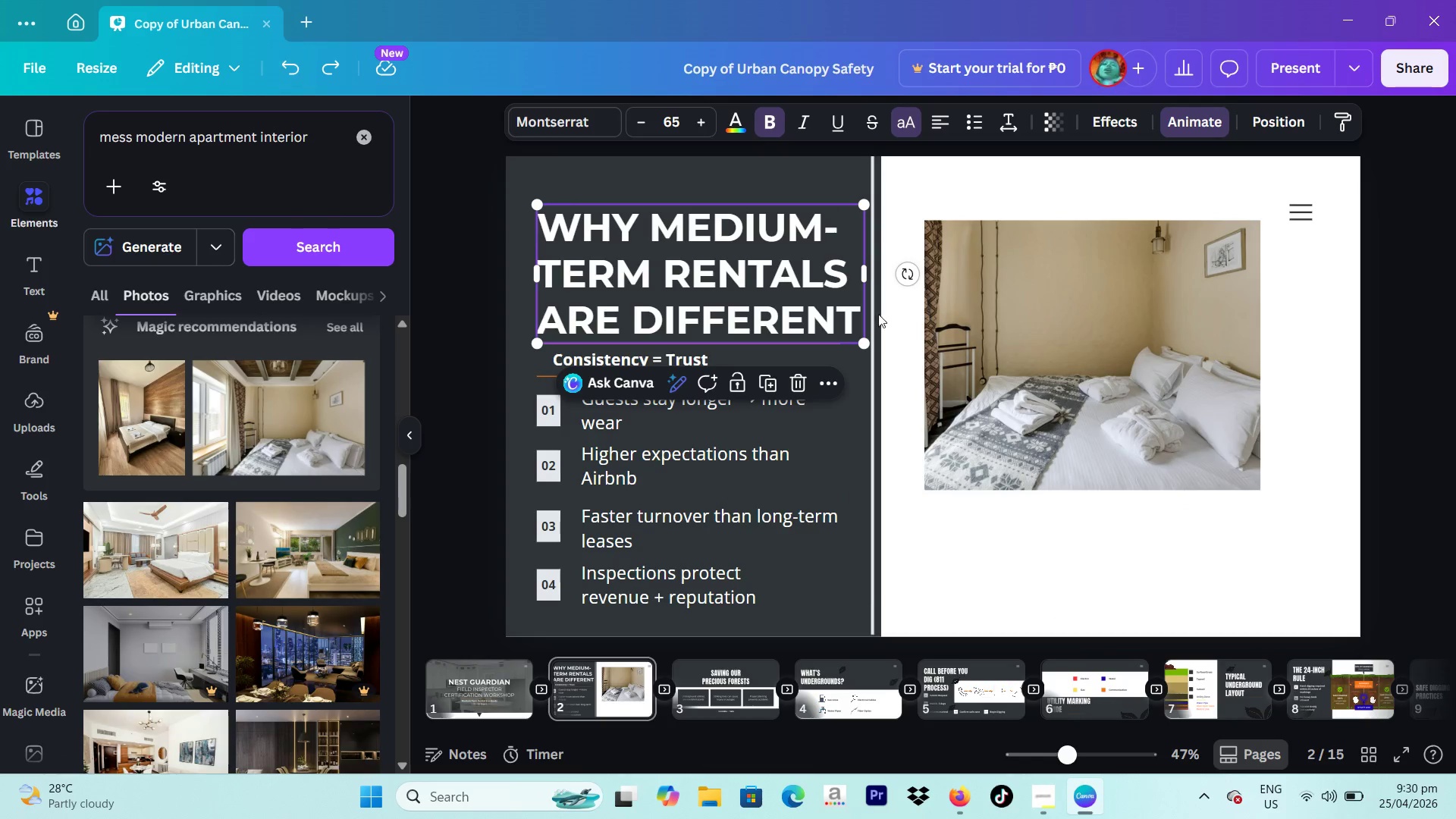 
left_click([940, 360])
 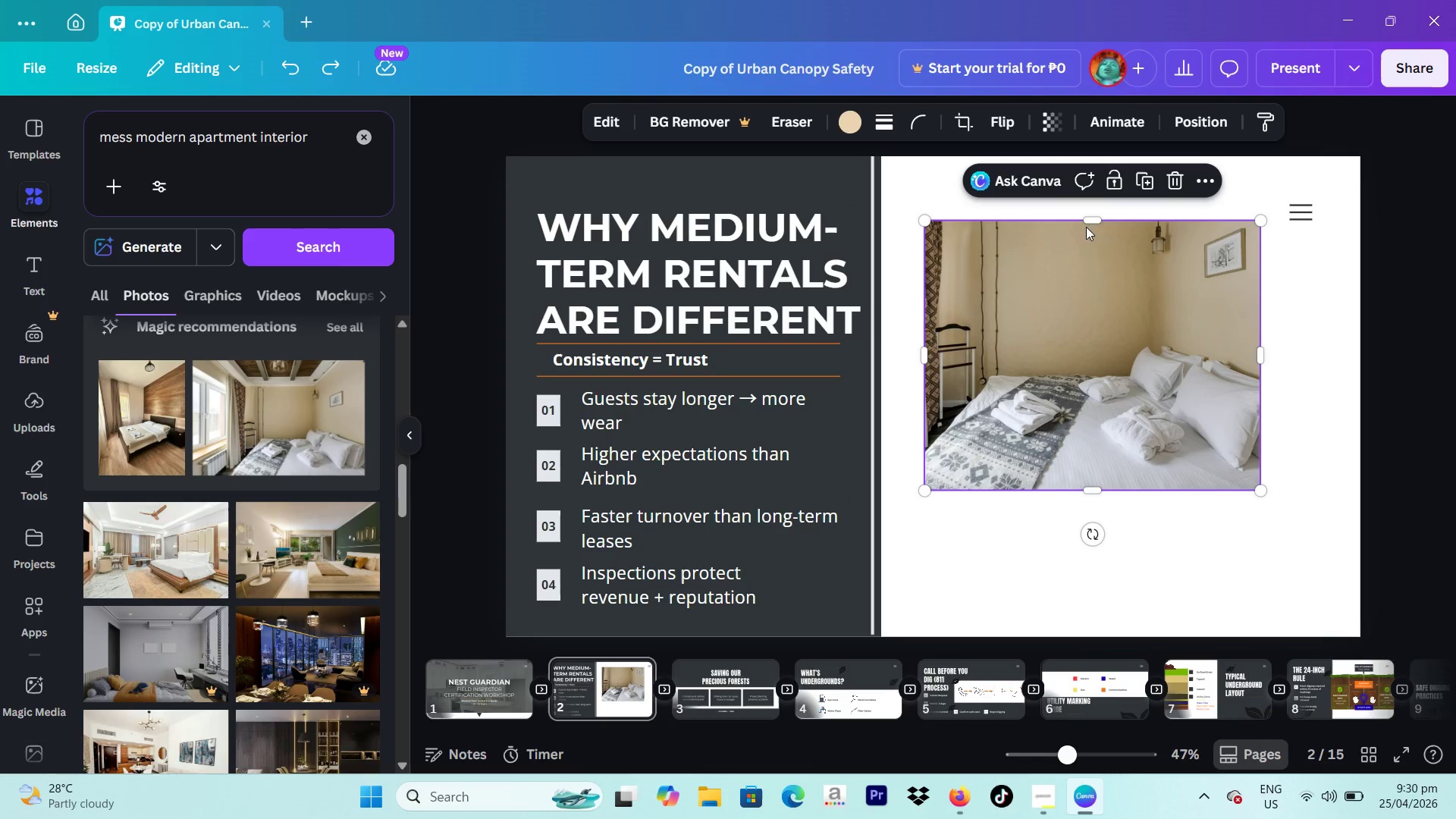 
left_click_drag(start_coordinate=[1090, 218], to_coordinate=[1100, 287])
 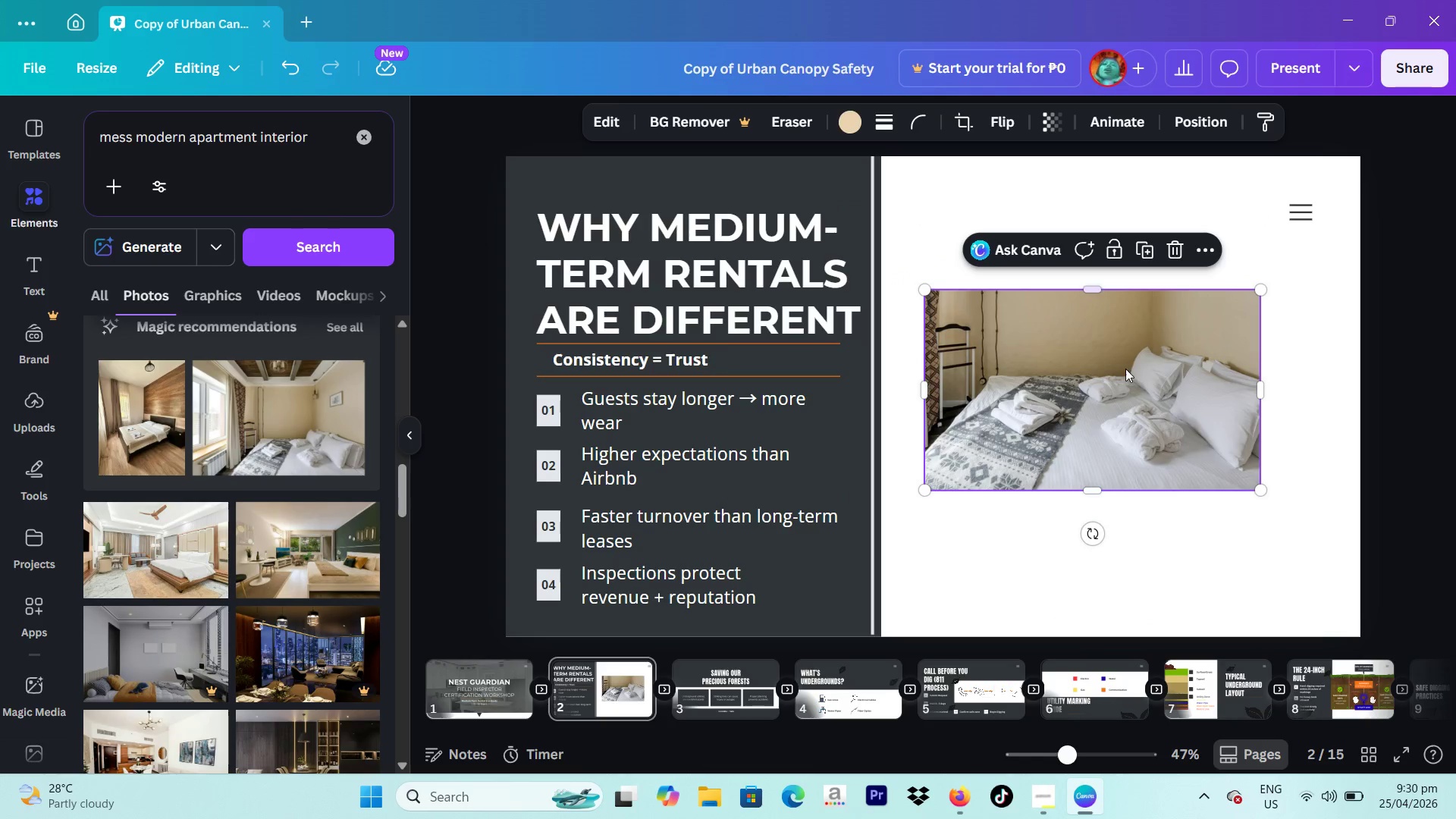 
left_click_drag(start_coordinate=[1125, 369], to_coordinate=[1125, 284])
 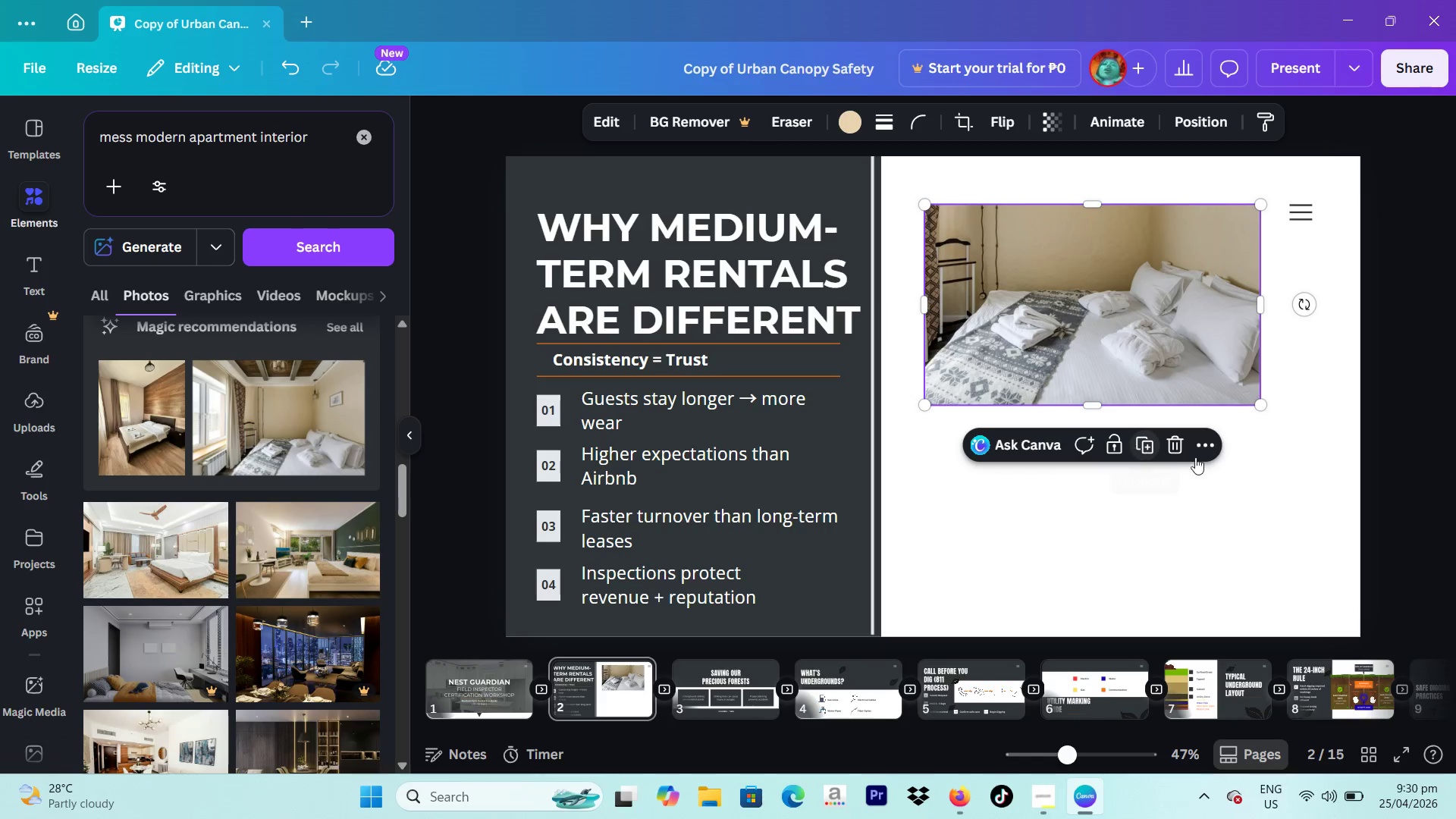 
left_click([1384, 473])
 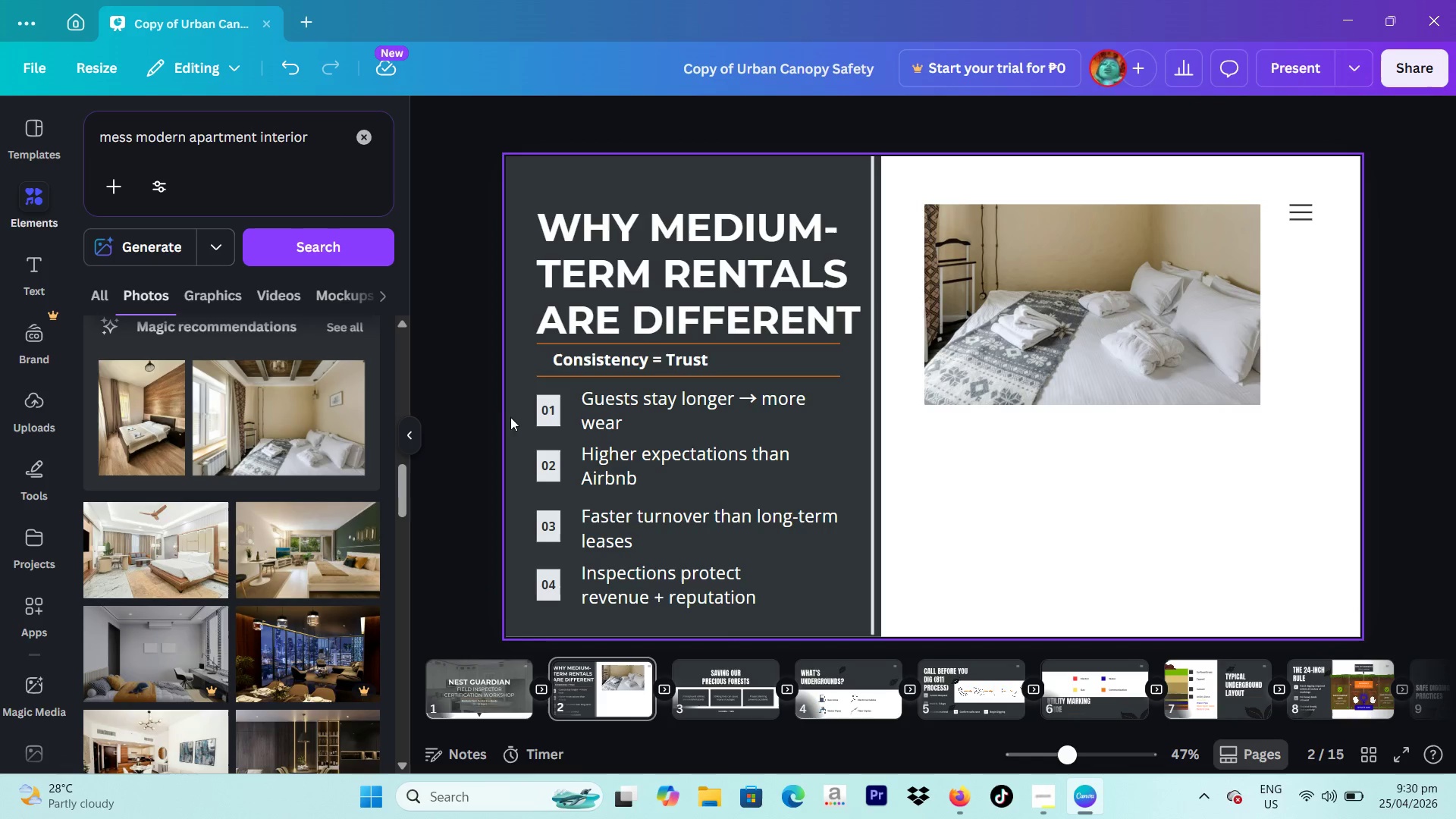 
left_click_drag(start_coordinate=[516, 406], to_coordinate=[410, 386])
 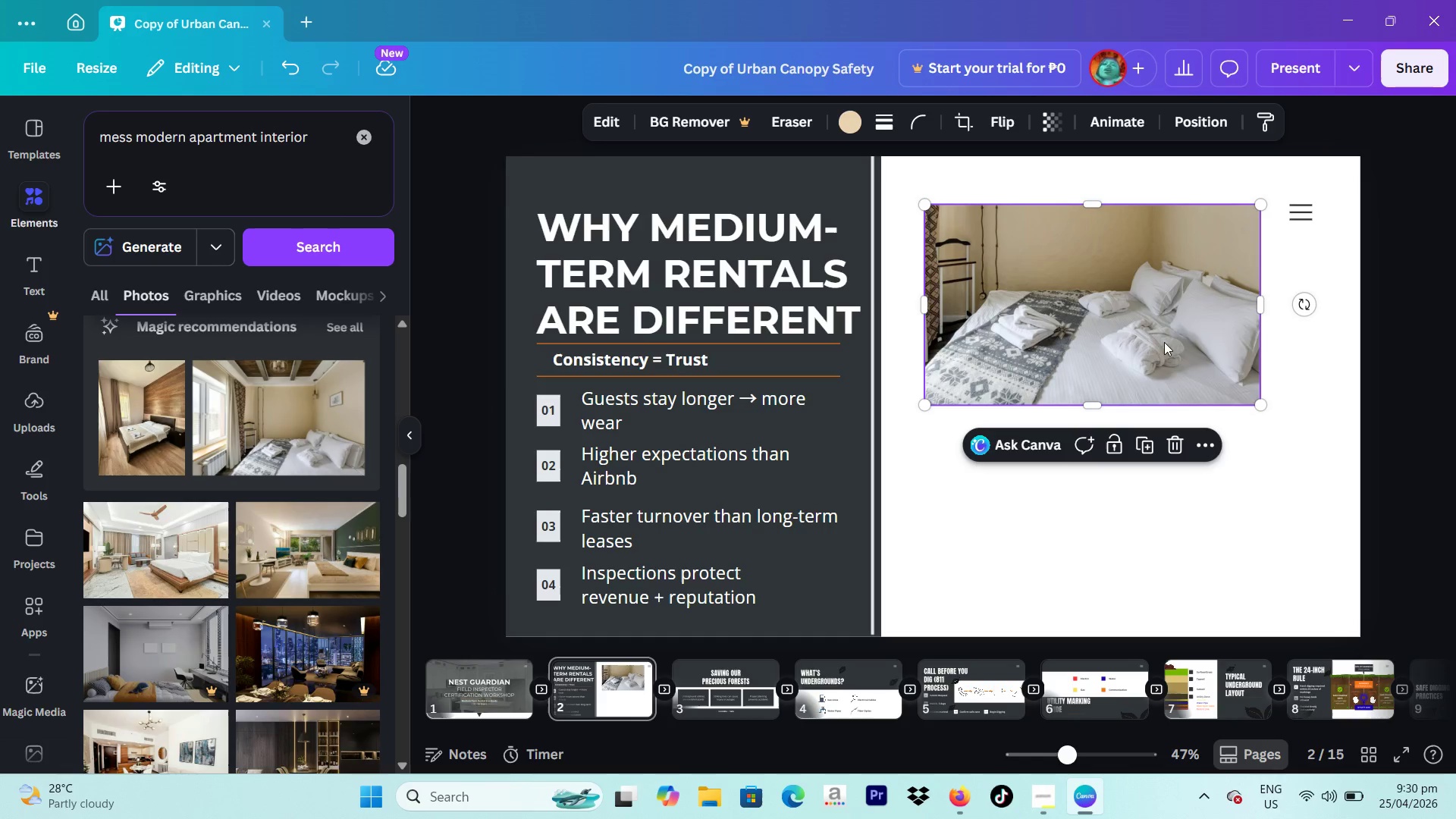 
left_click([1137, 444])
 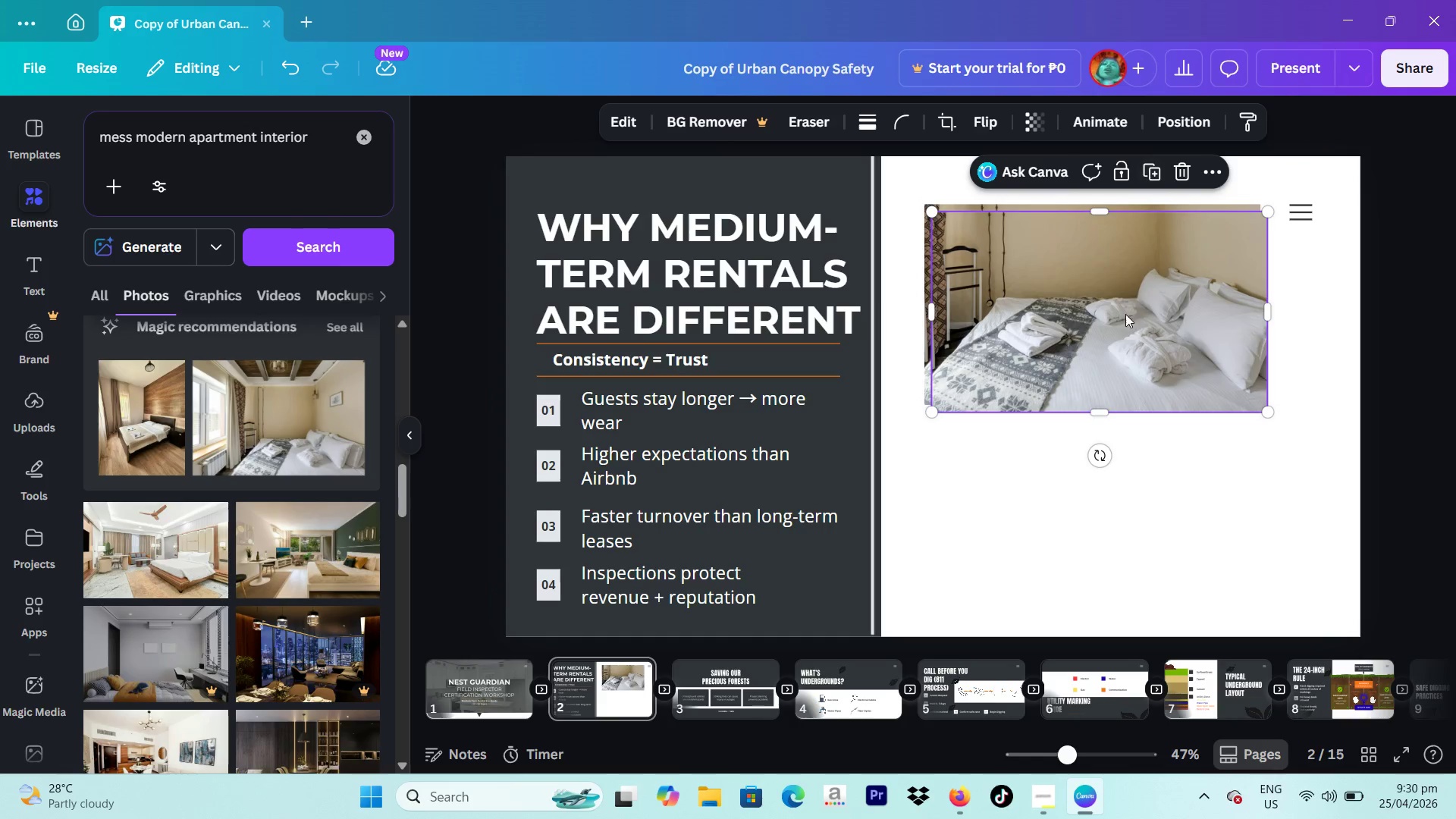 
left_click_drag(start_coordinate=[1125, 314], to_coordinate=[1122, 522])
 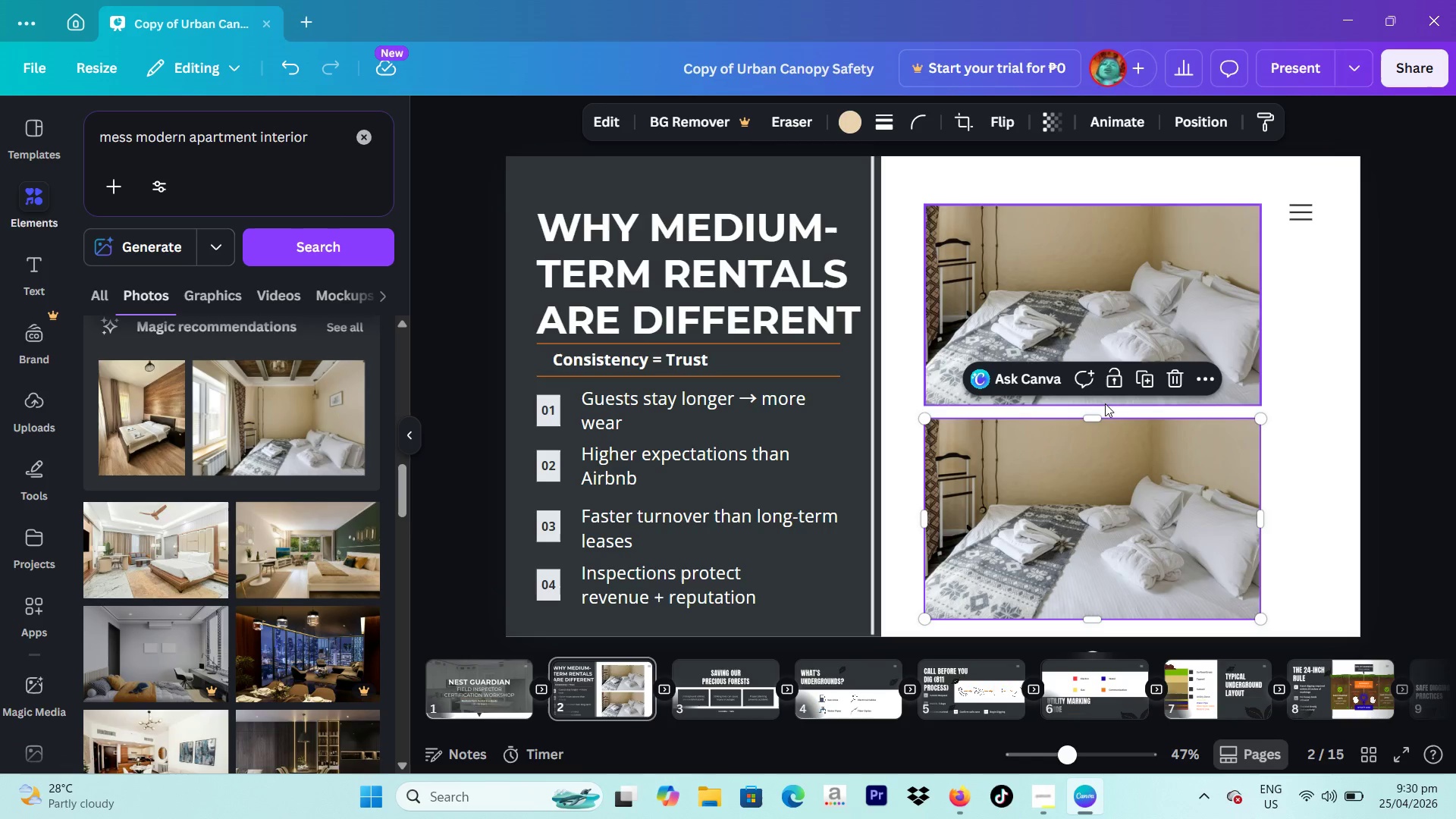 
wait(5.62)
 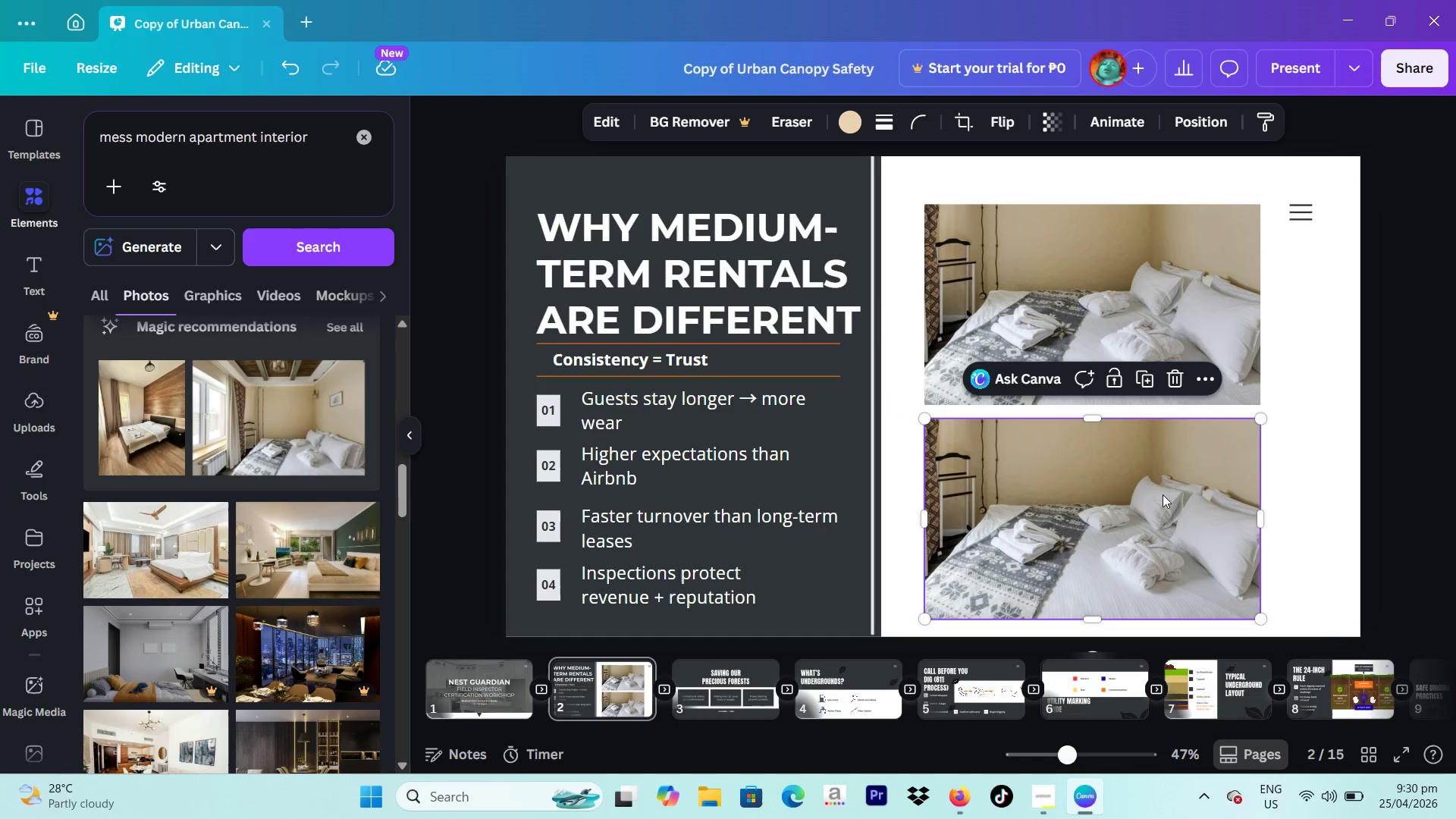 
left_click_drag(start_coordinate=[1093, 407], to_coordinate=[1099, 382])
 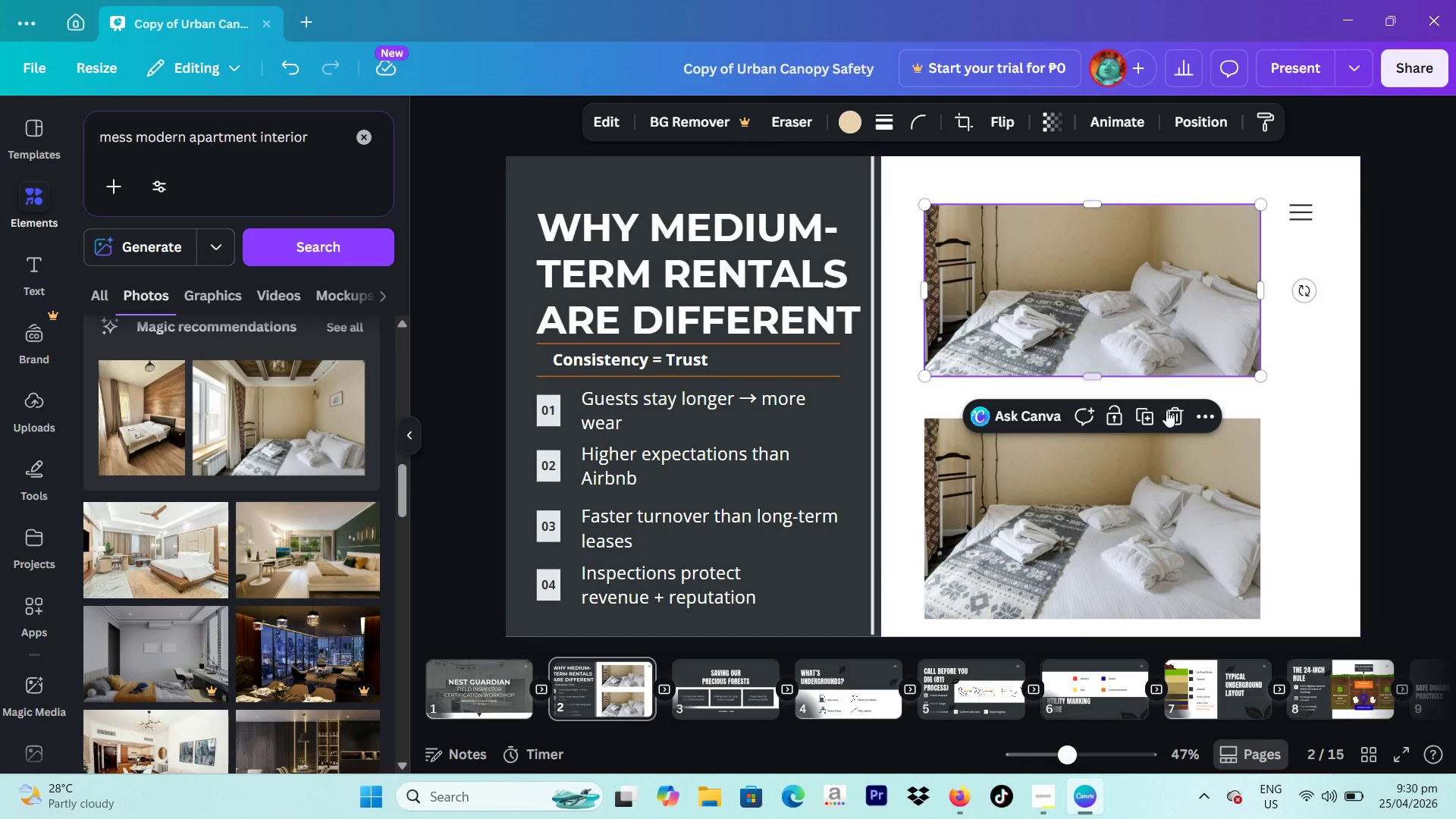 
left_click([1166, 410])
 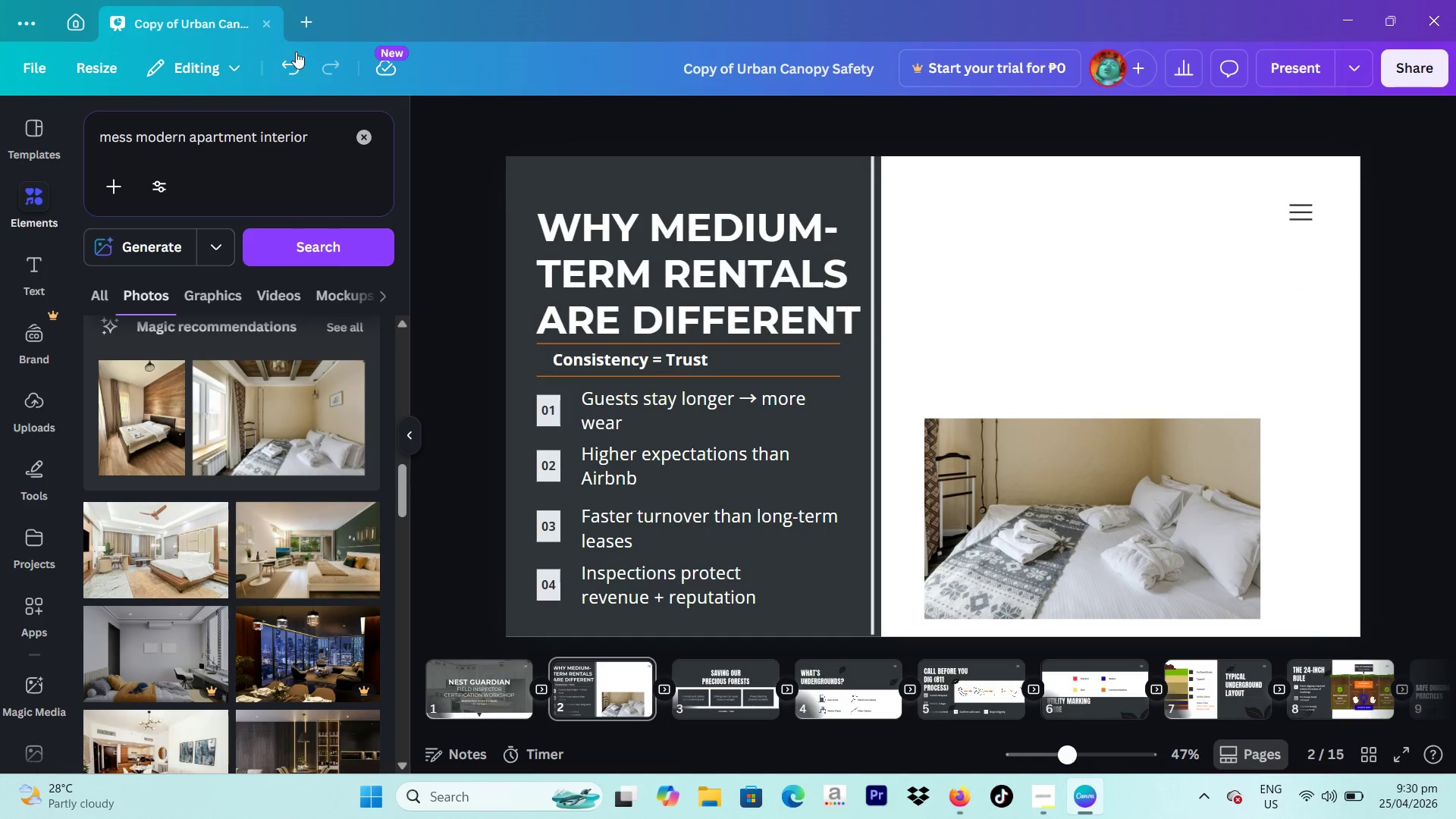 
left_click([275, 72])
 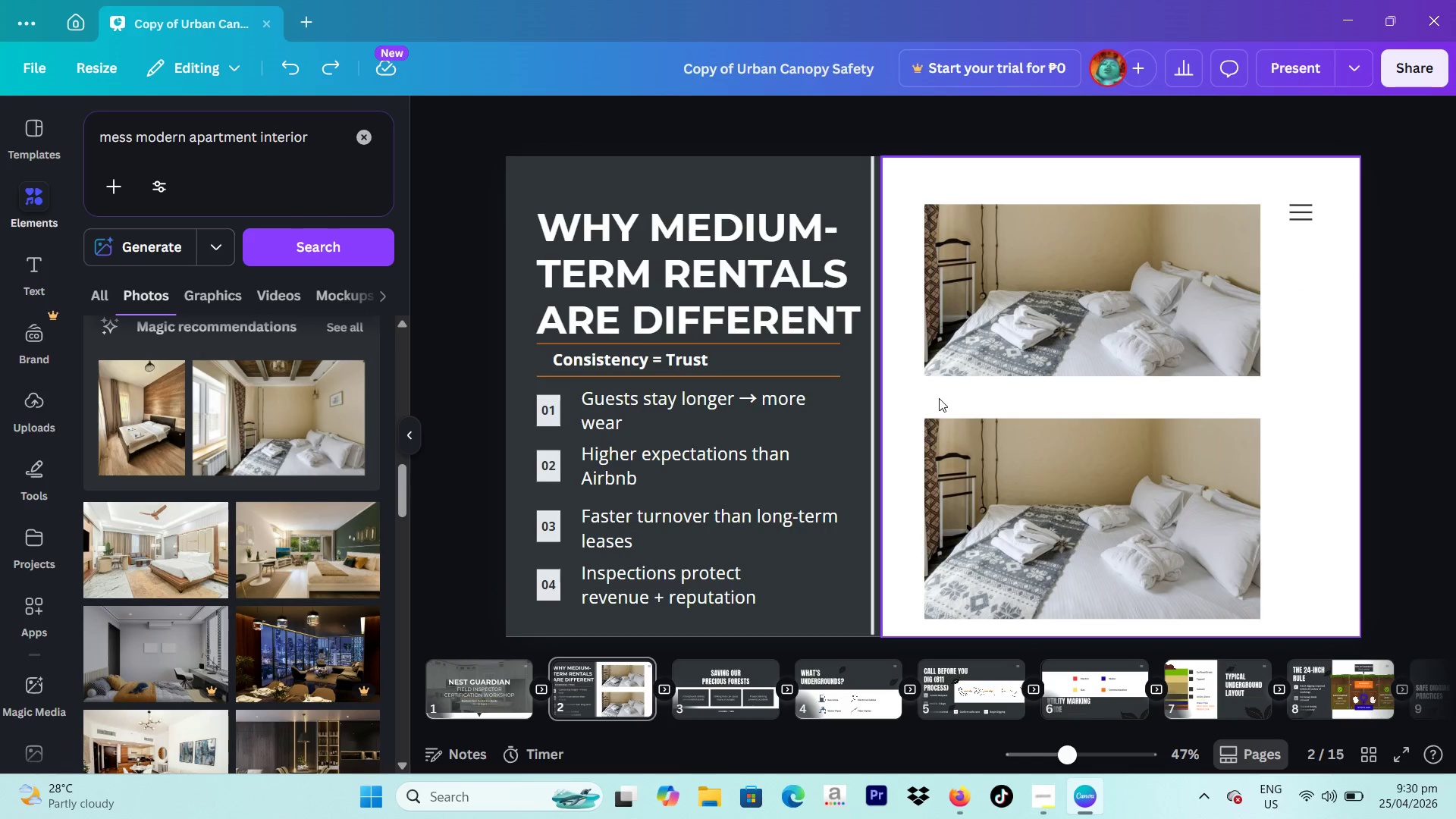 
double_click([987, 447])
 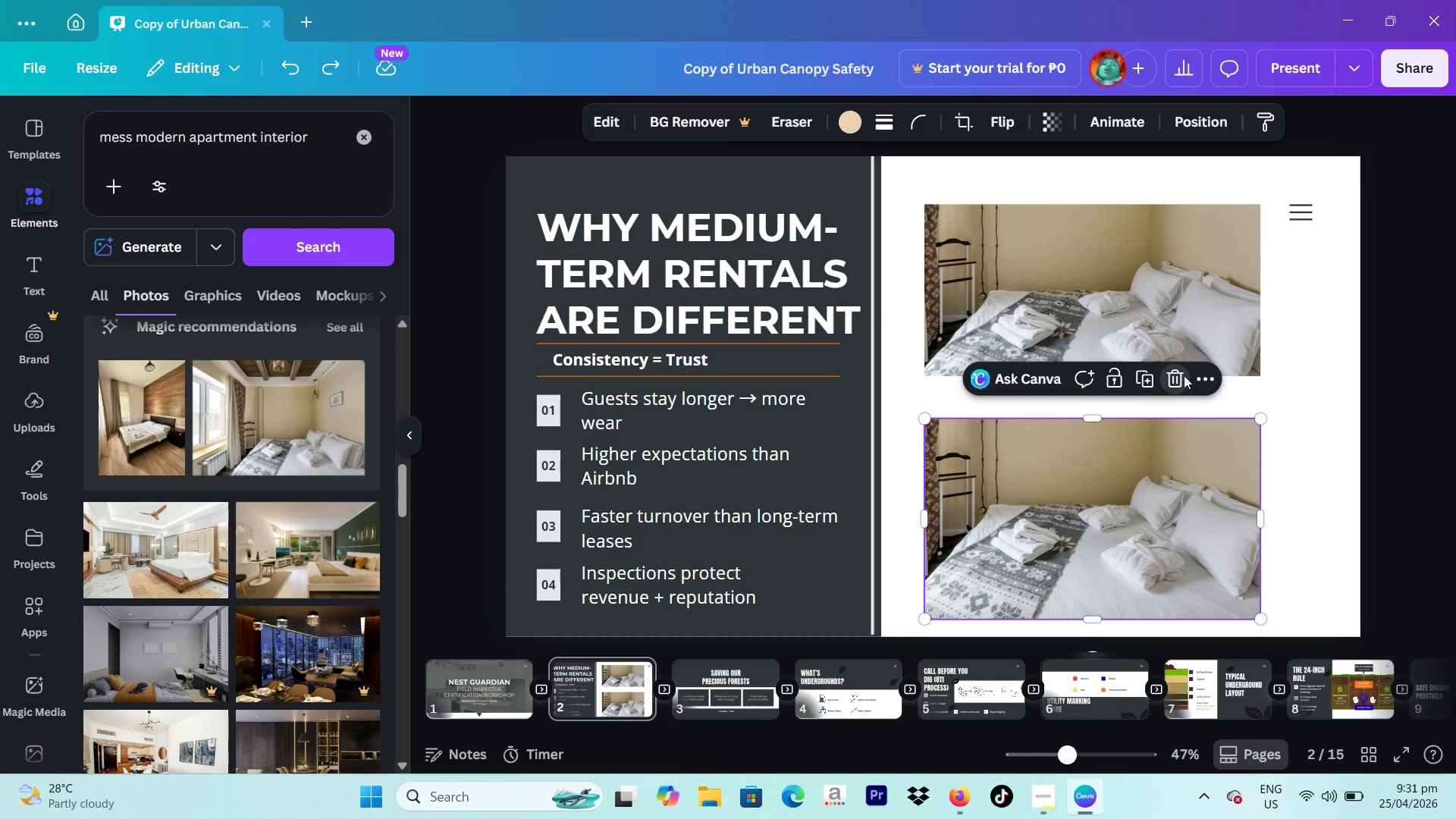 
double_click([1118, 299])
 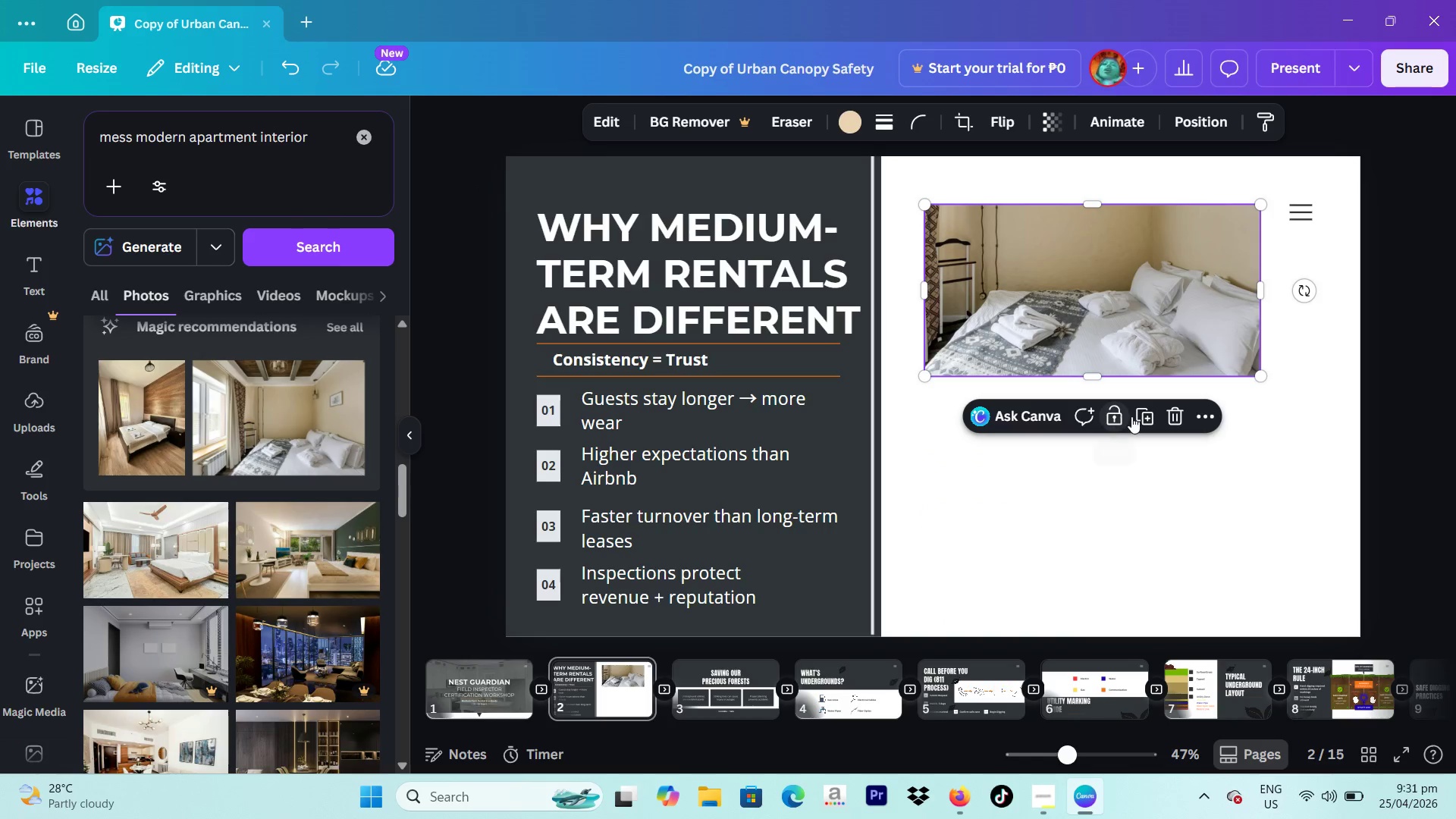 
left_click([1140, 416])
 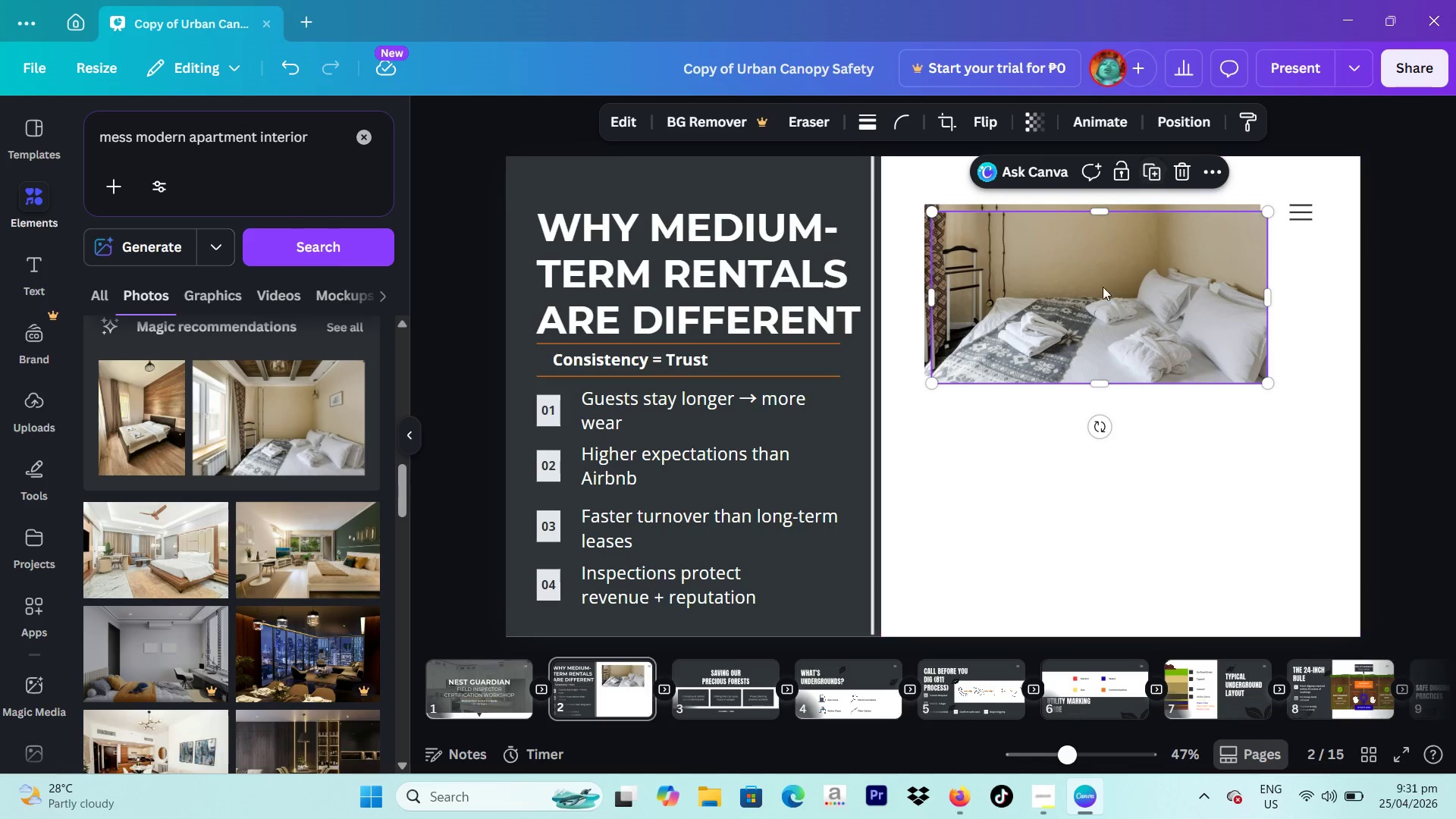 
left_click_drag(start_coordinate=[1095, 278], to_coordinate=[1086, 493])
 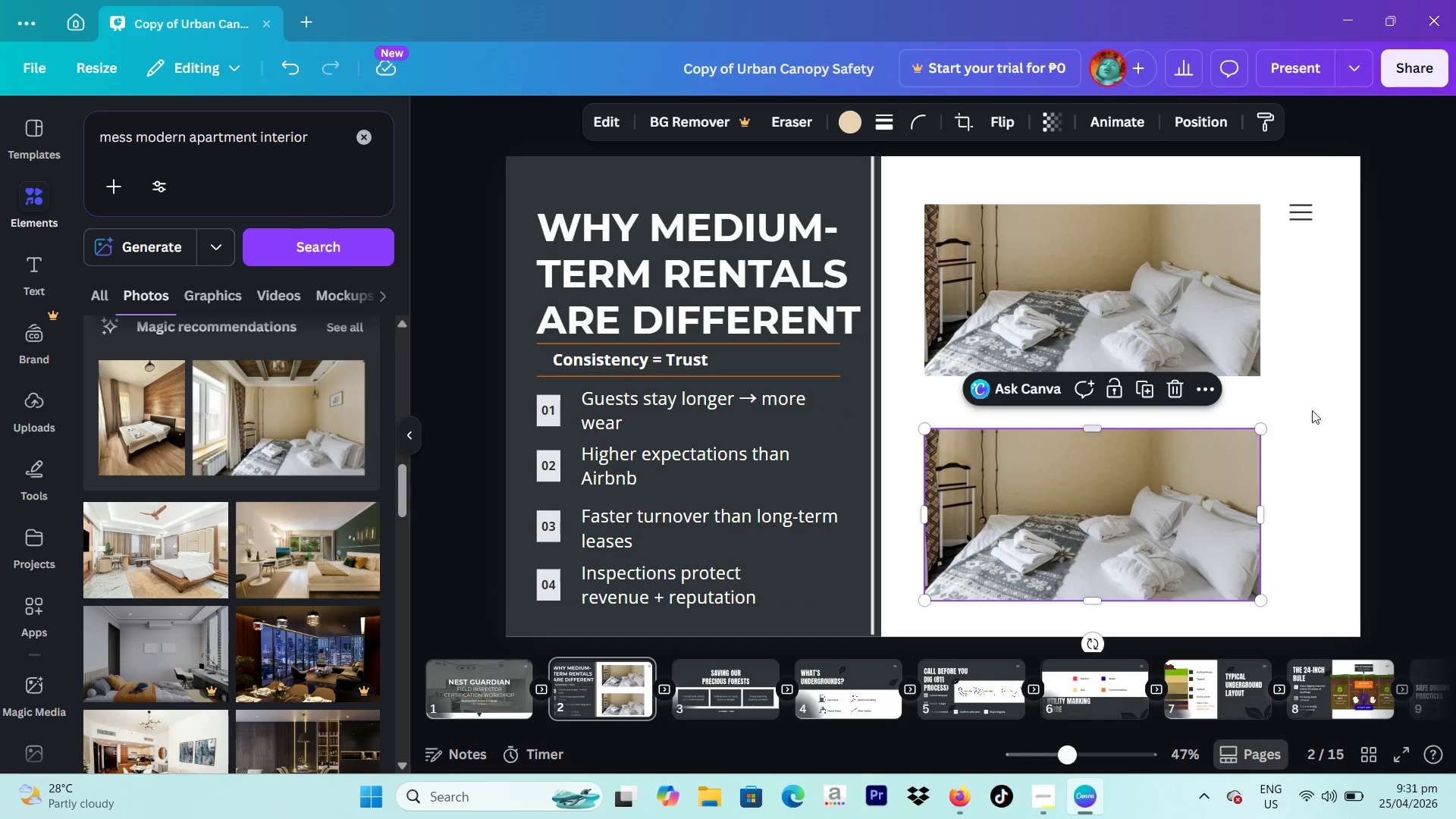 
left_click([1380, 397])
 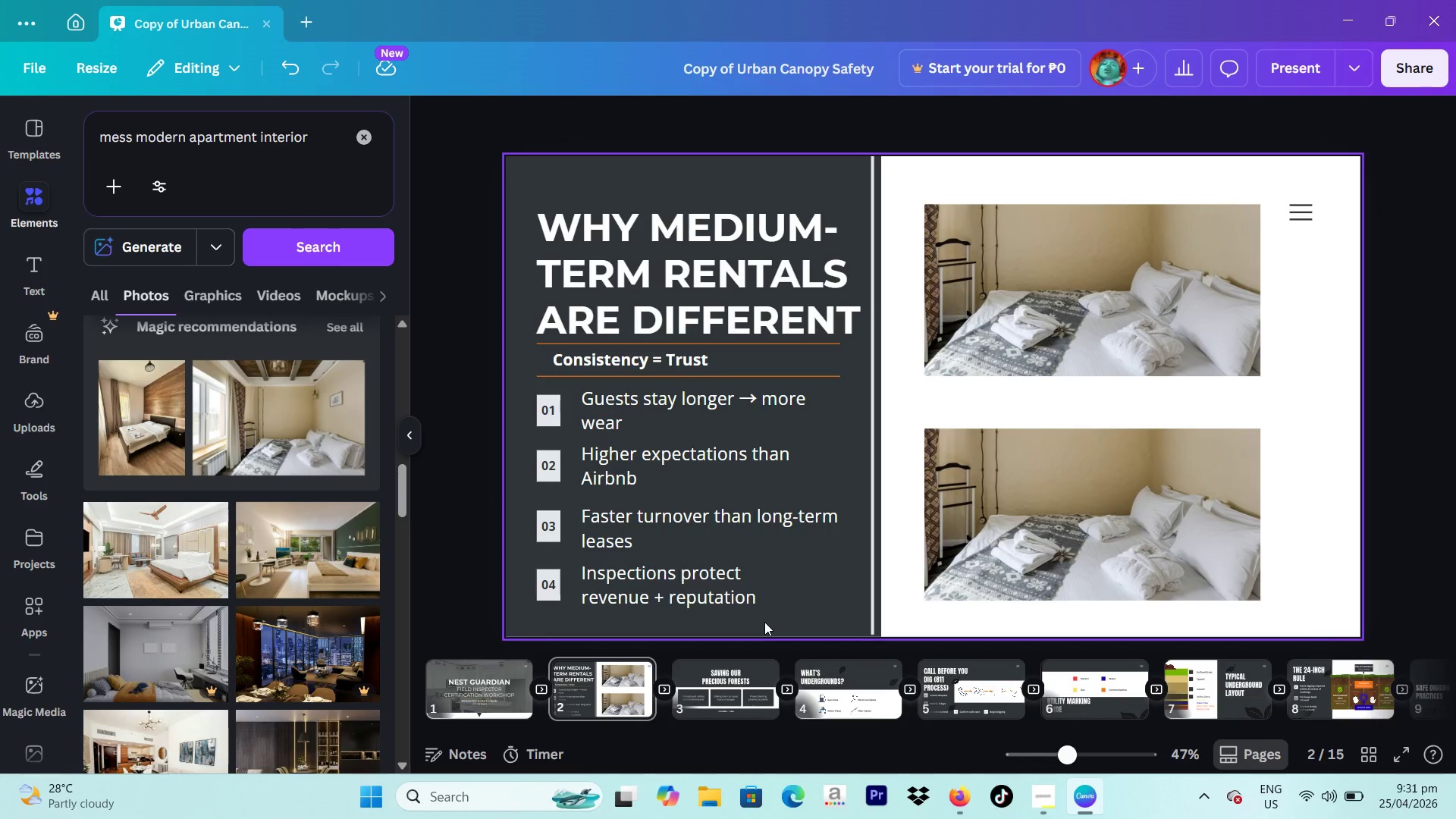 
wait(15.2)
 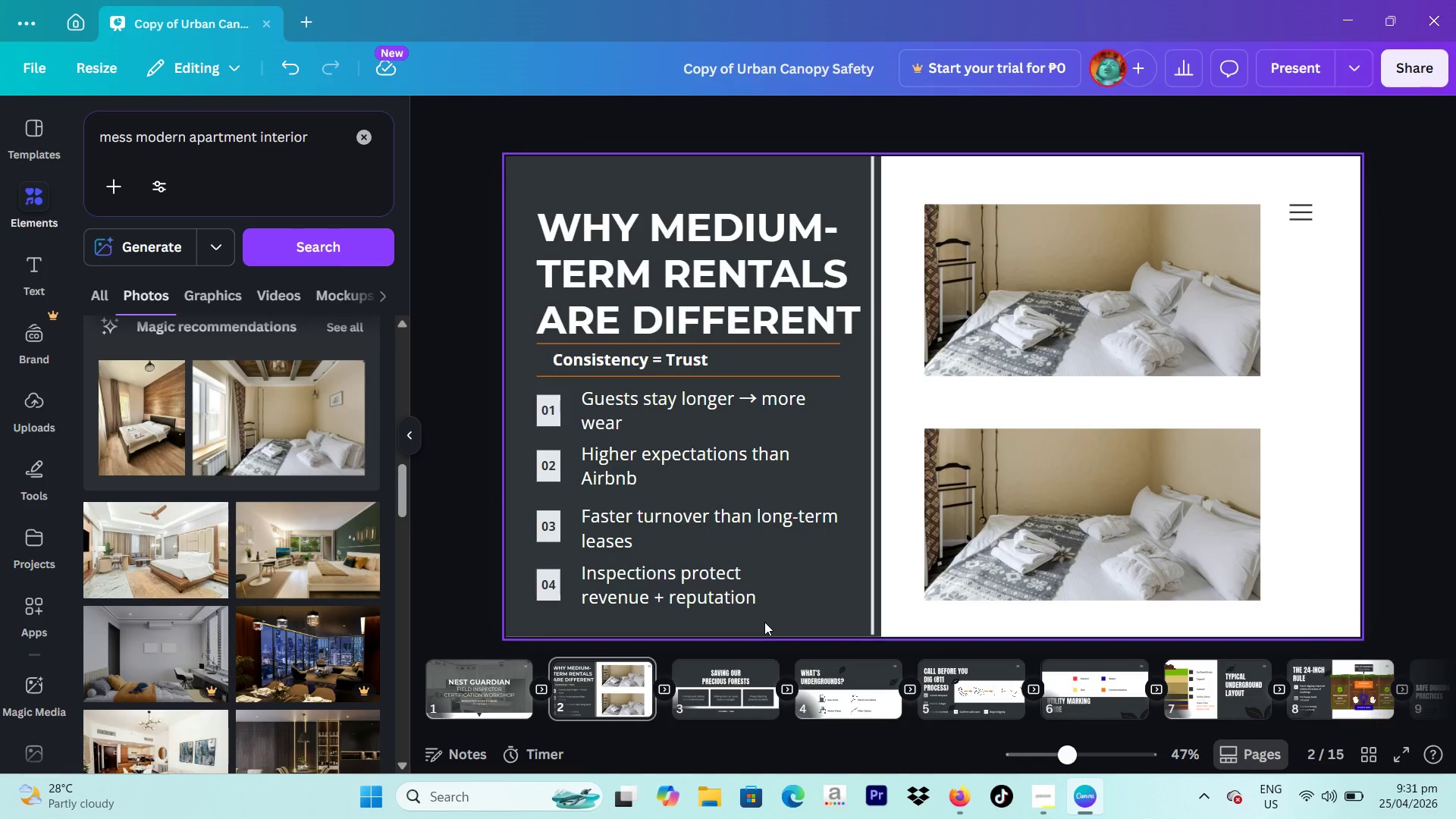 
left_click([176, 537])
 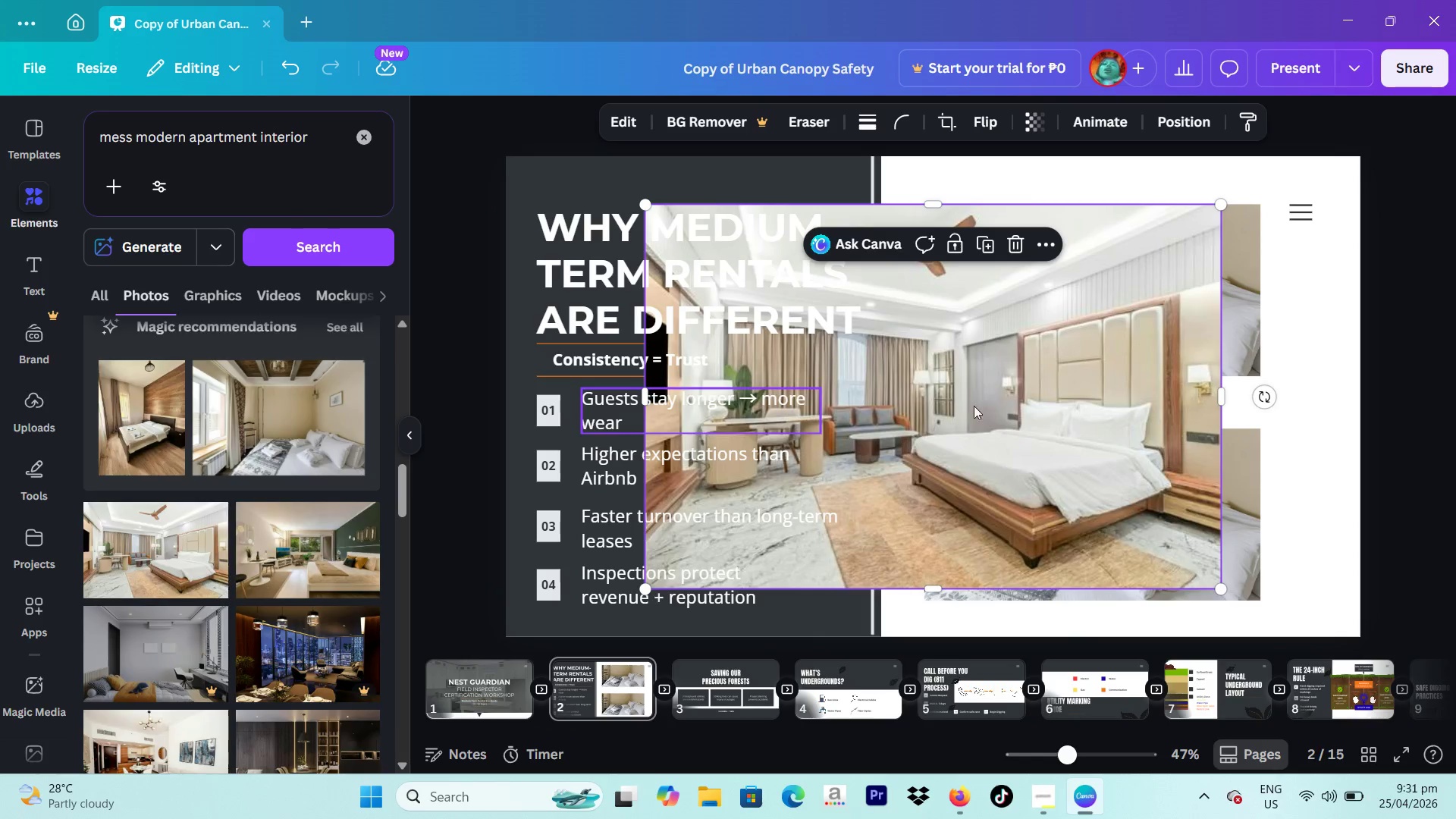 
left_click_drag(start_coordinate=[982, 409], to_coordinate=[1264, 410])
 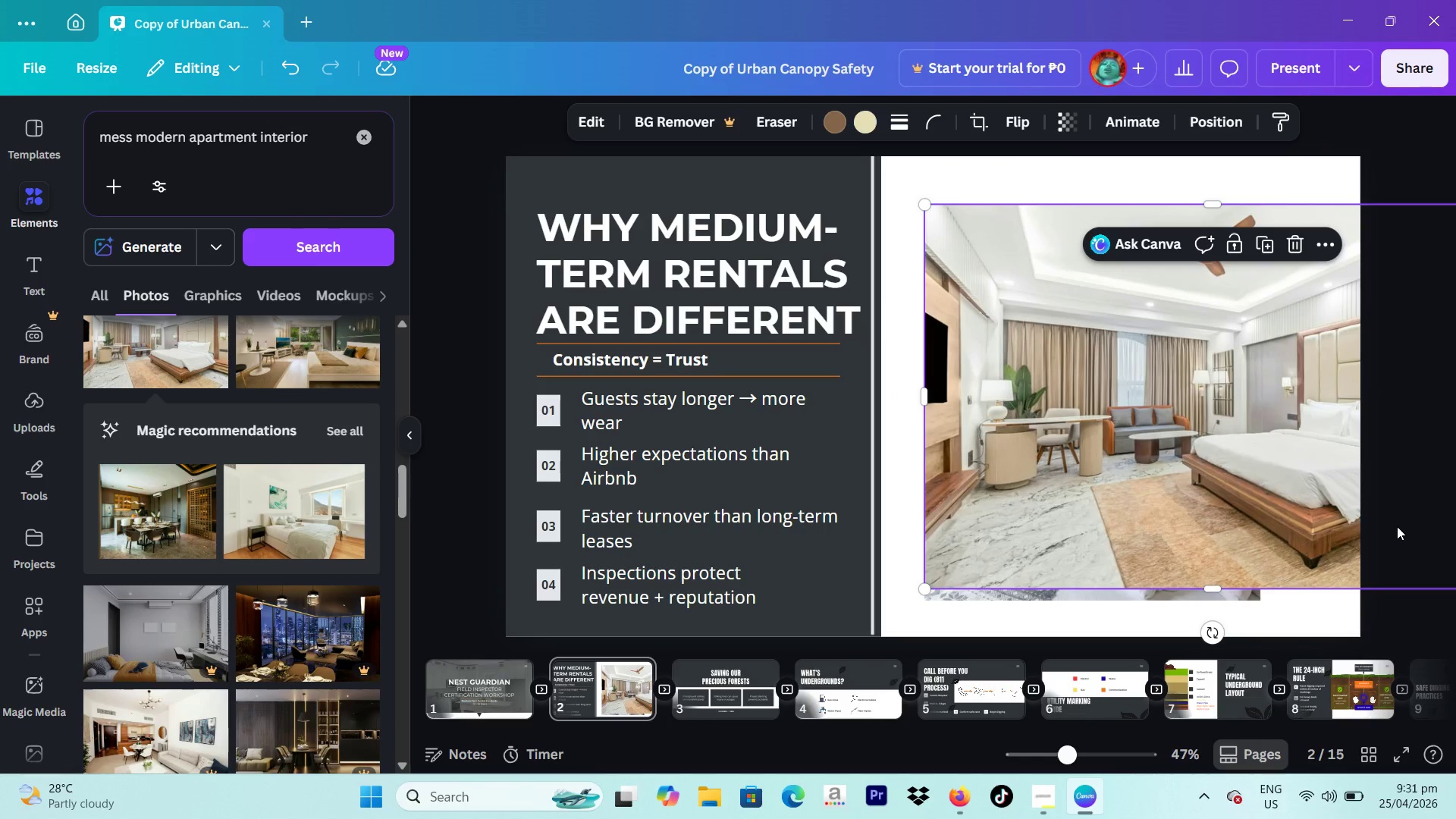 
left_click([1395, 510])
 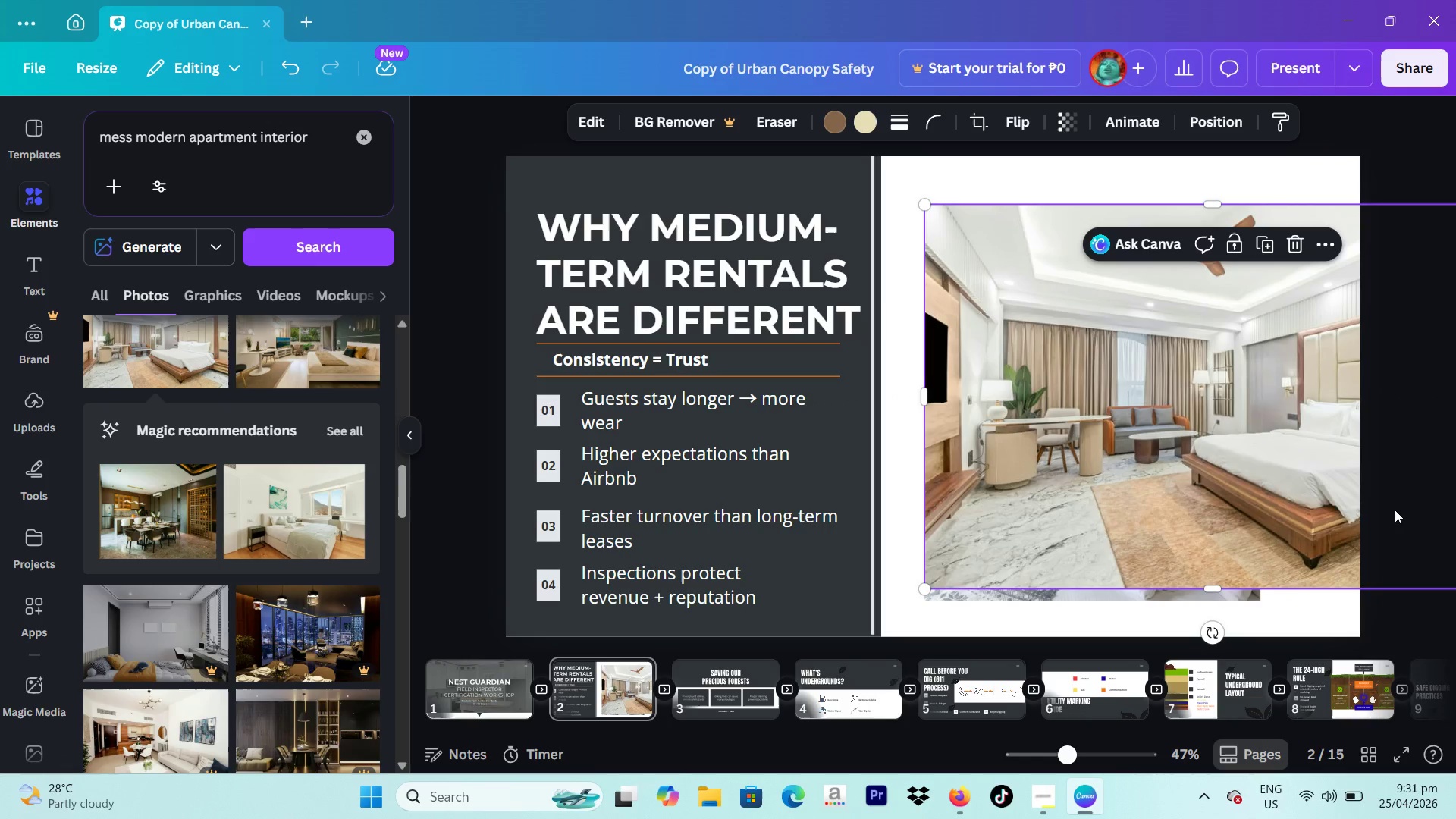 
left_click_drag(start_coordinate=[1395, 510], to_coordinate=[1323, 520])
 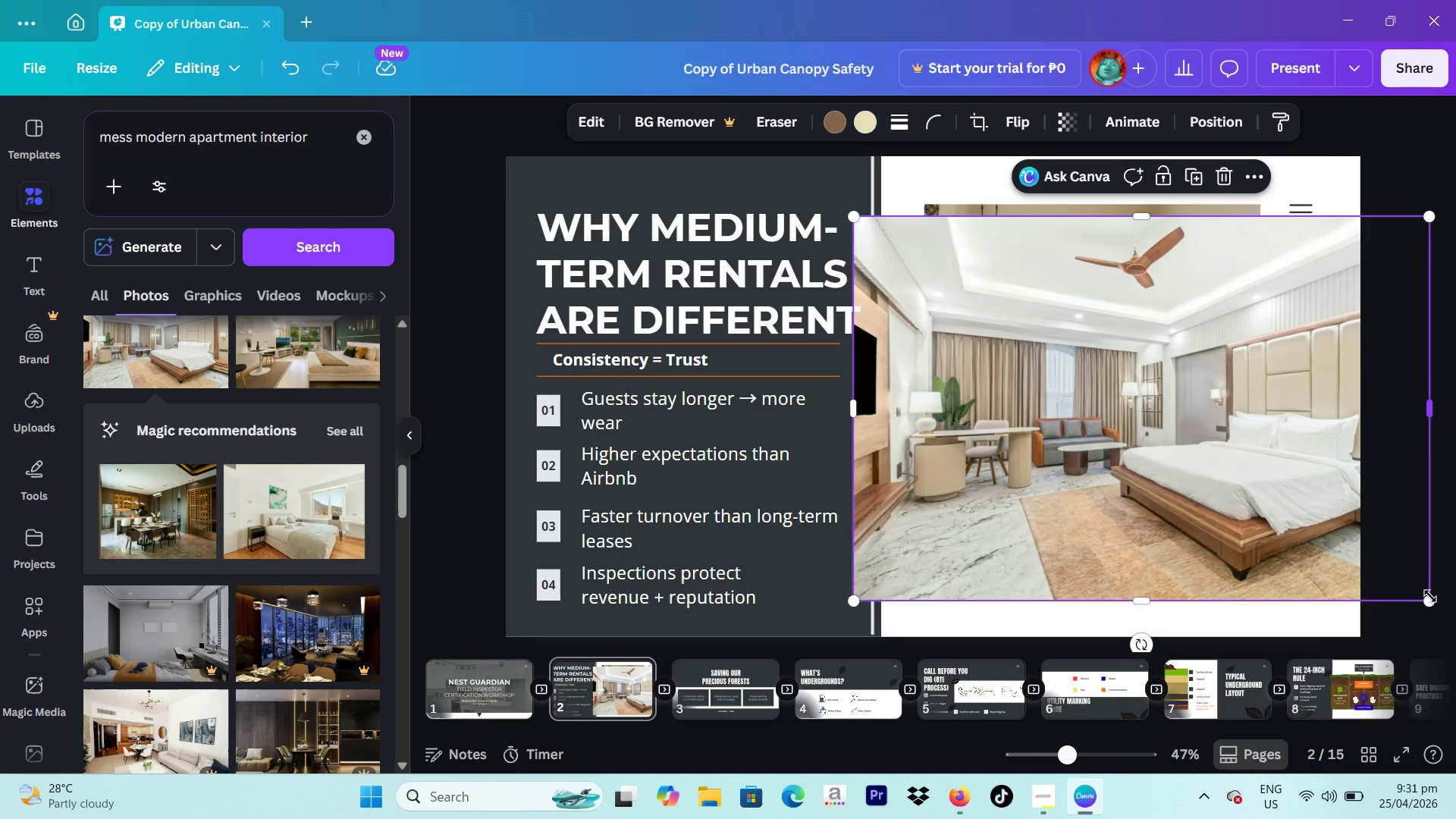 
left_click_drag(start_coordinate=[1433, 601], to_coordinate=[1036, 390])
 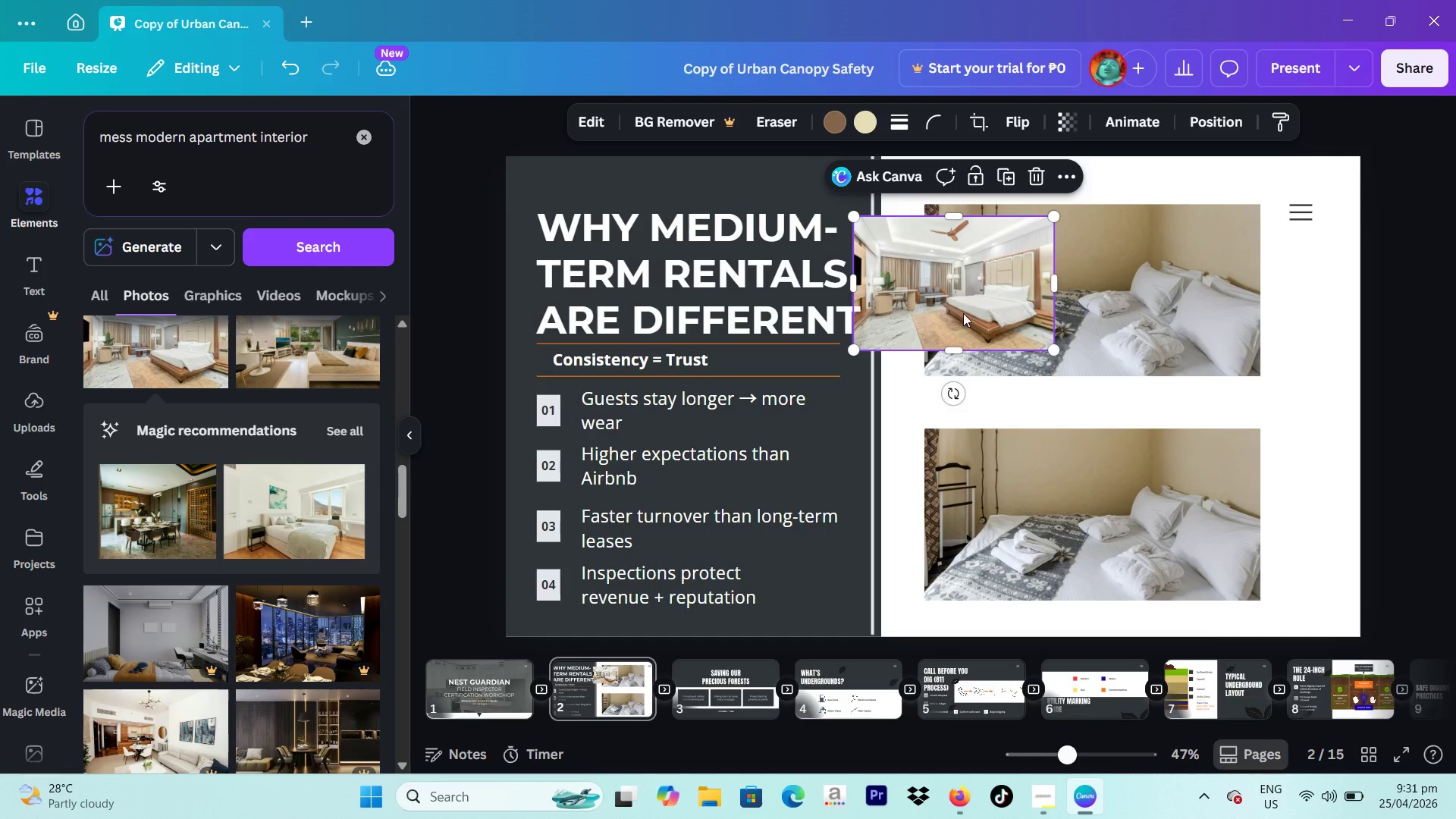 
left_click_drag(start_coordinate=[963, 313], to_coordinate=[1038, 300])
 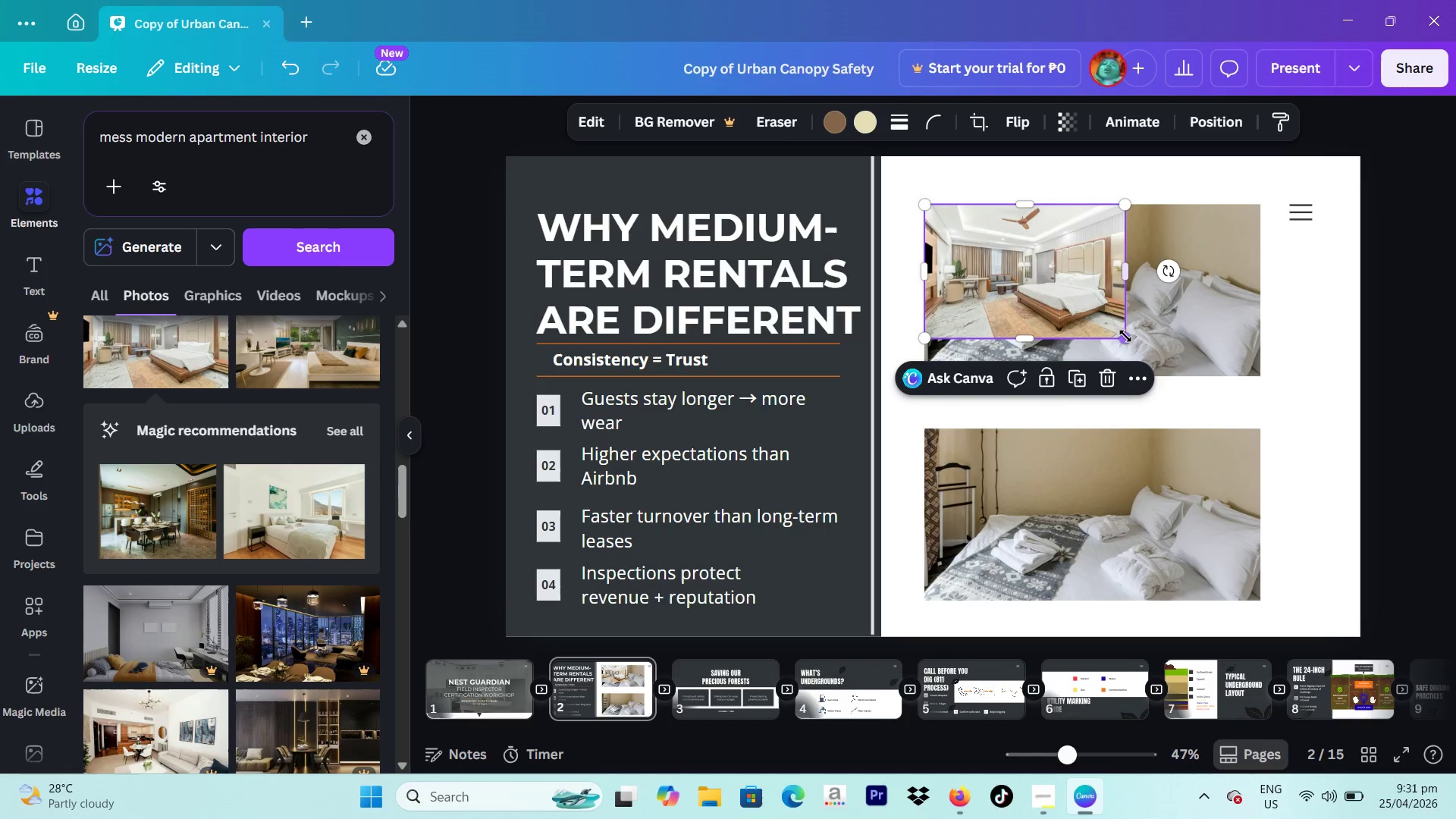 
left_click_drag(start_coordinate=[1126, 338], to_coordinate=[1182, 374])
 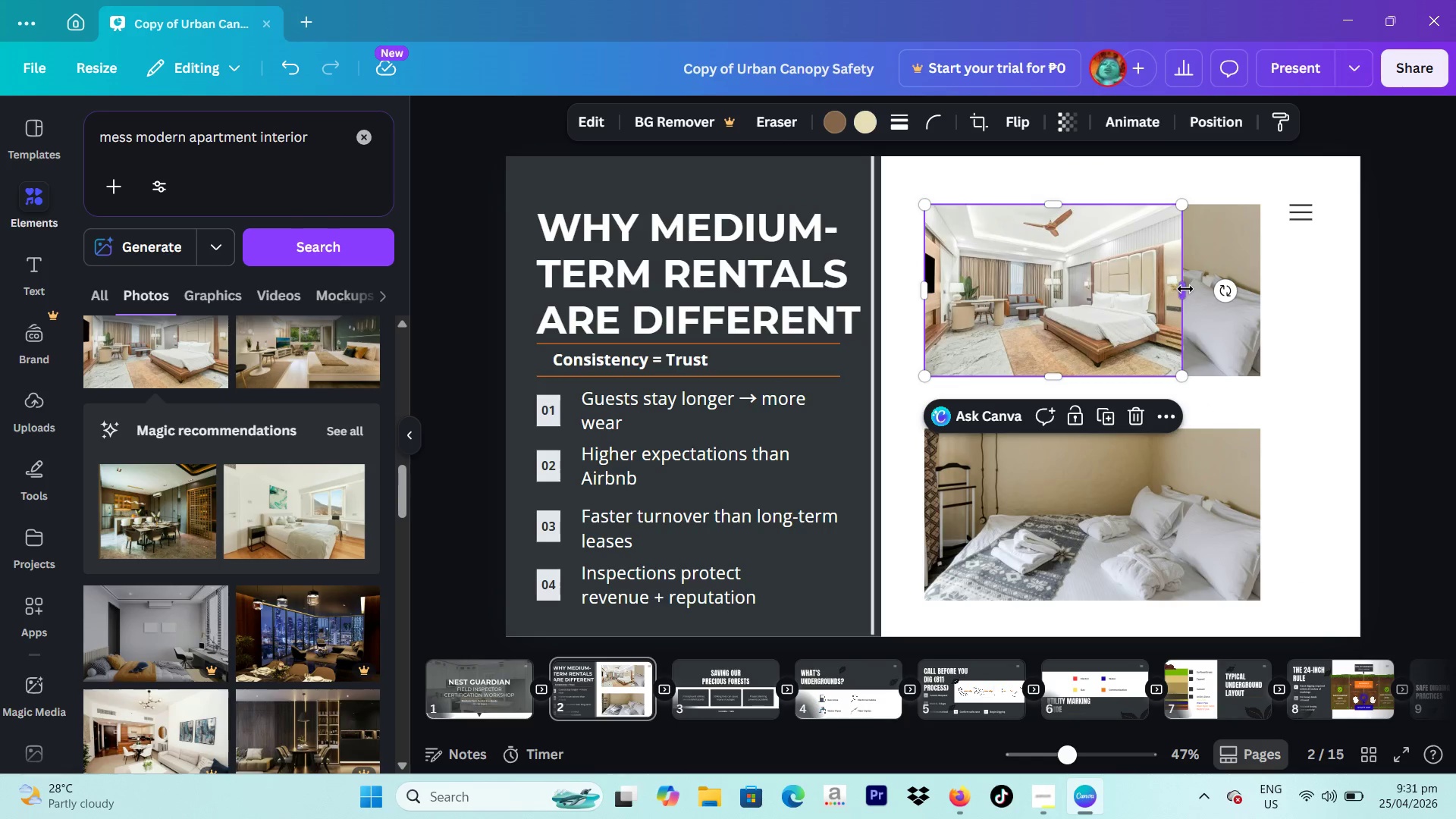 
left_click_drag(start_coordinate=[1184, 290], to_coordinate=[1259, 302])
 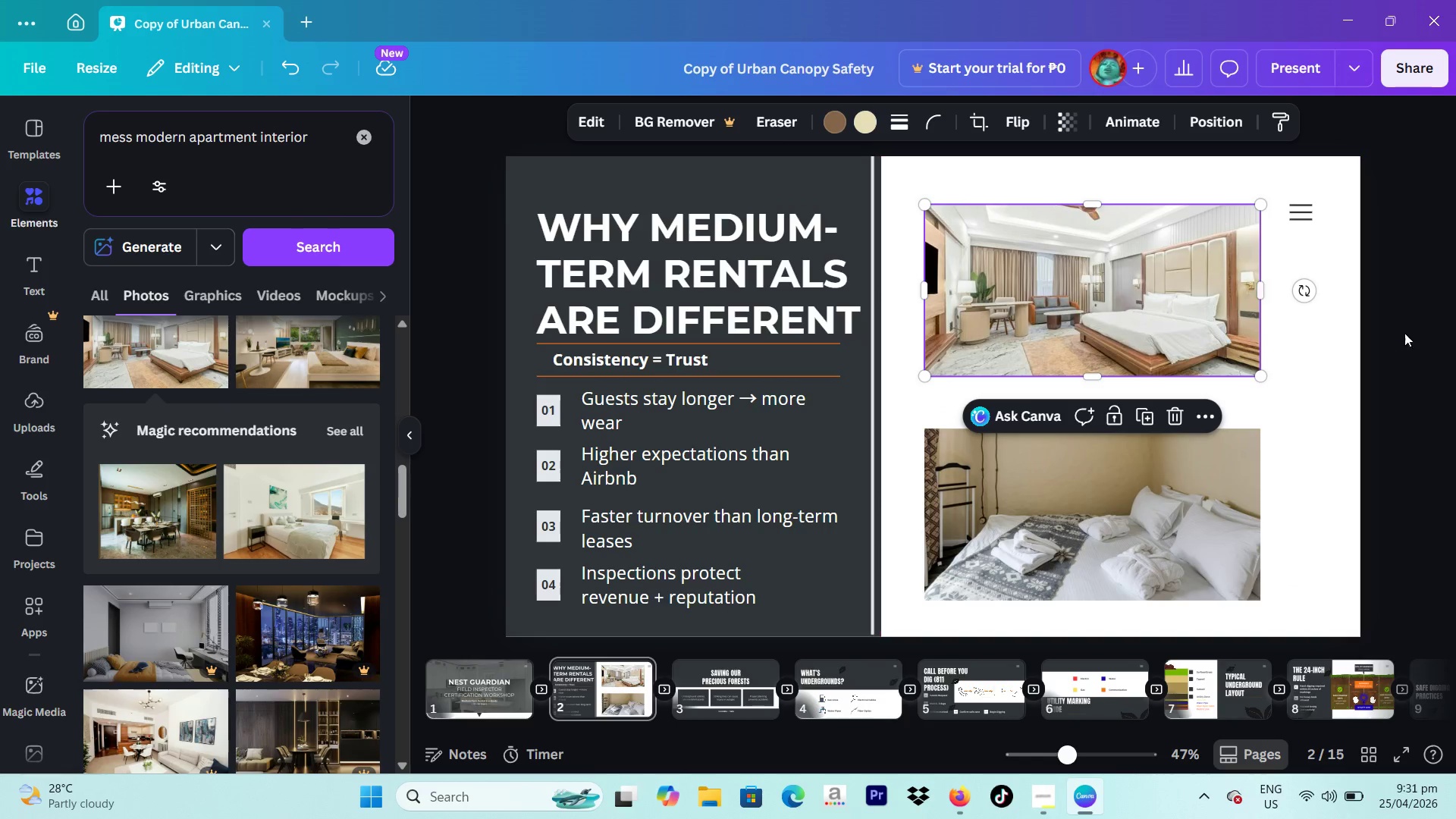 
left_click([1413, 334])
 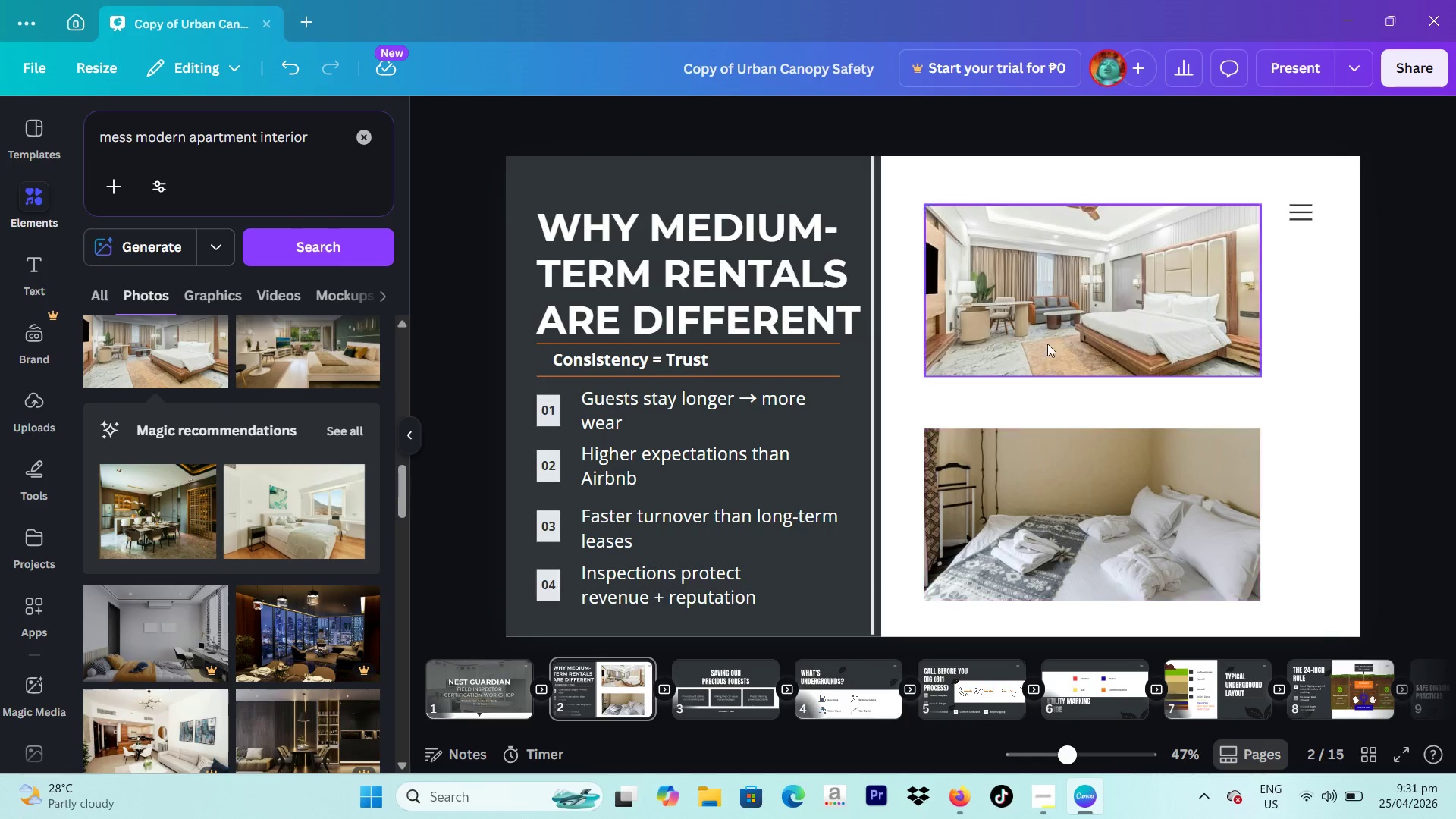 
left_click_drag(start_coordinate=[1034, 316], to_coordinate=[1034, 326])
 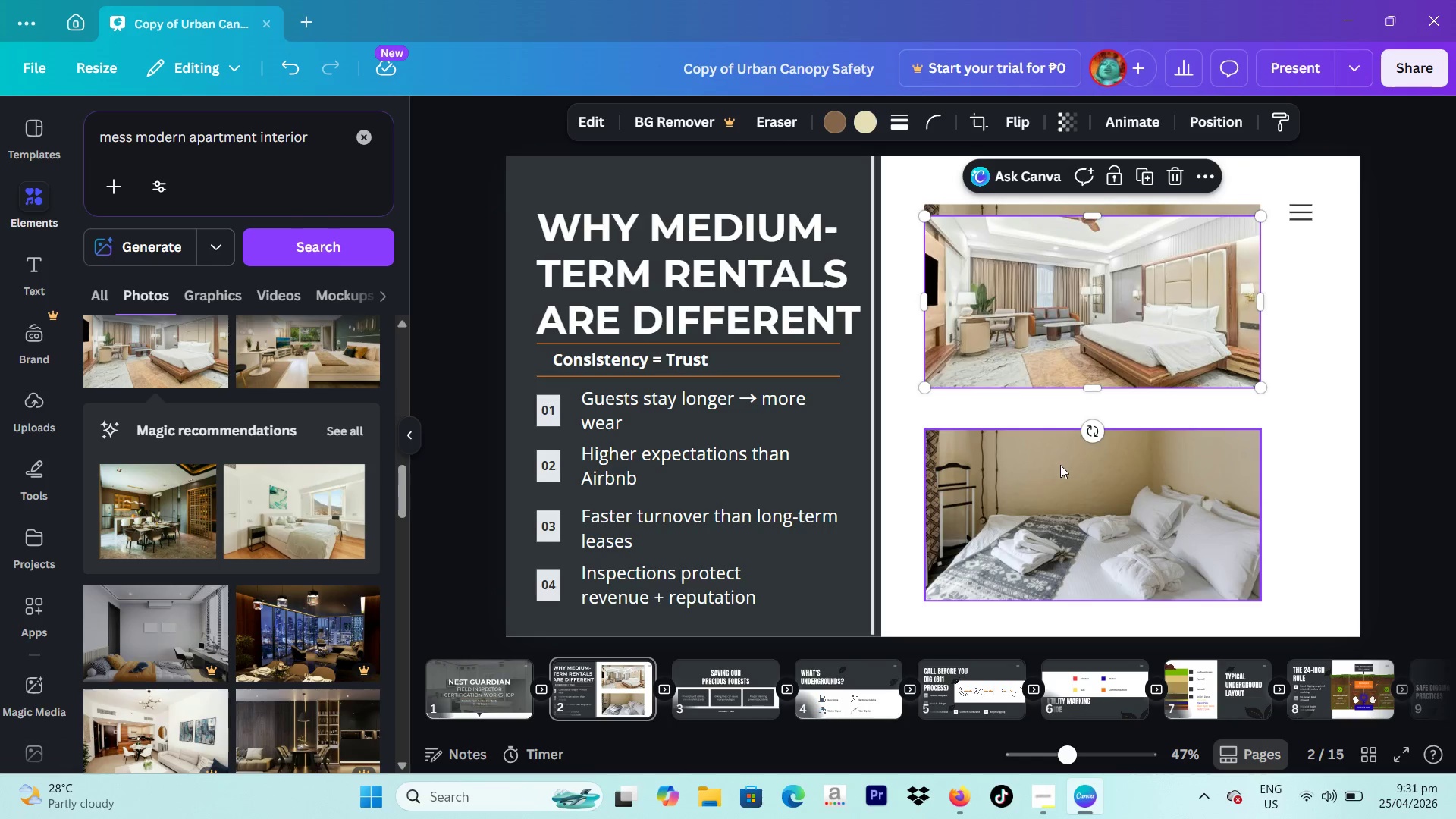 
left_click_drag(start_coordinate=[1060, 465], to_coordinate=[1060, 458])
 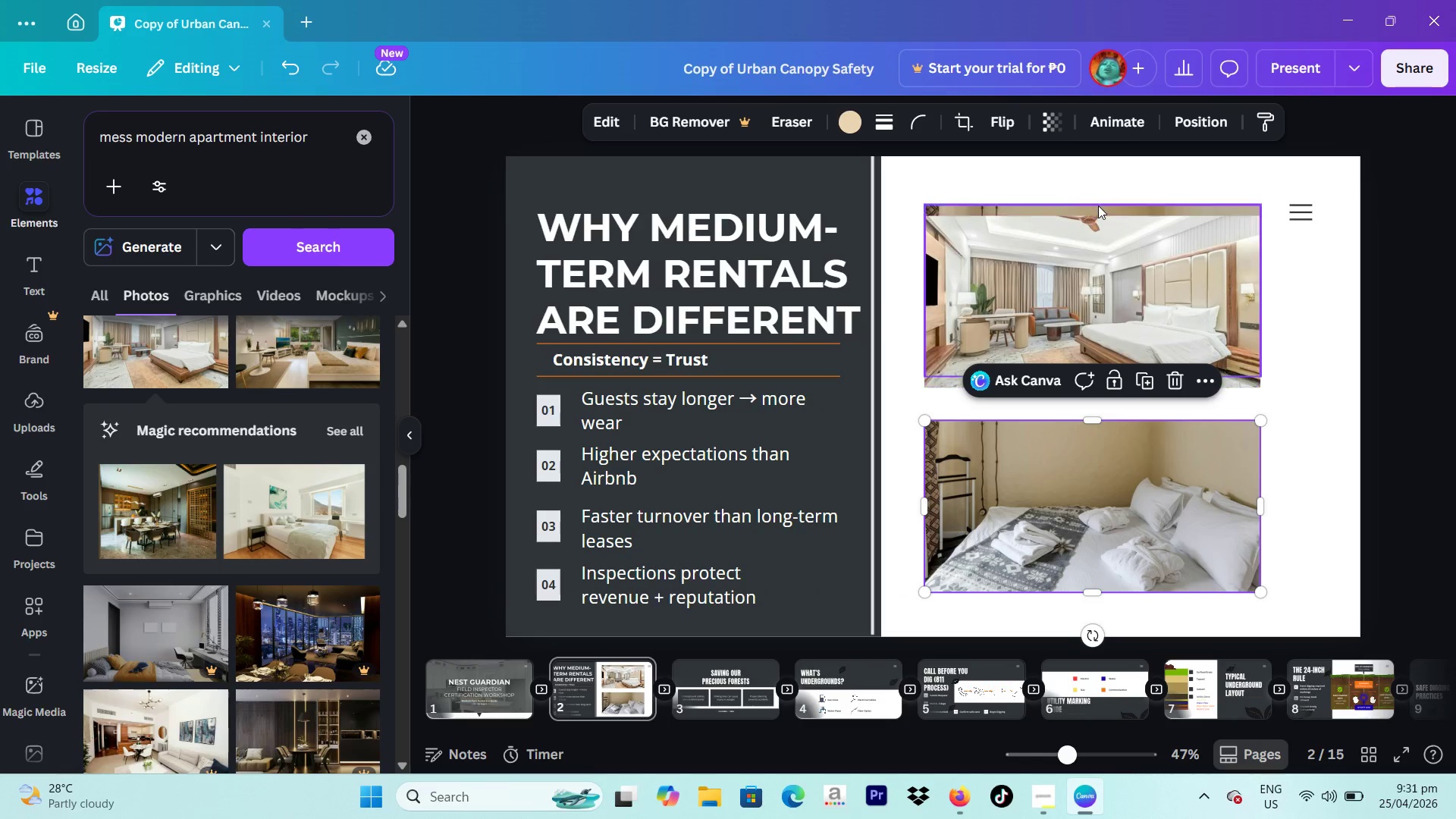 
left_click([1097, 205])
 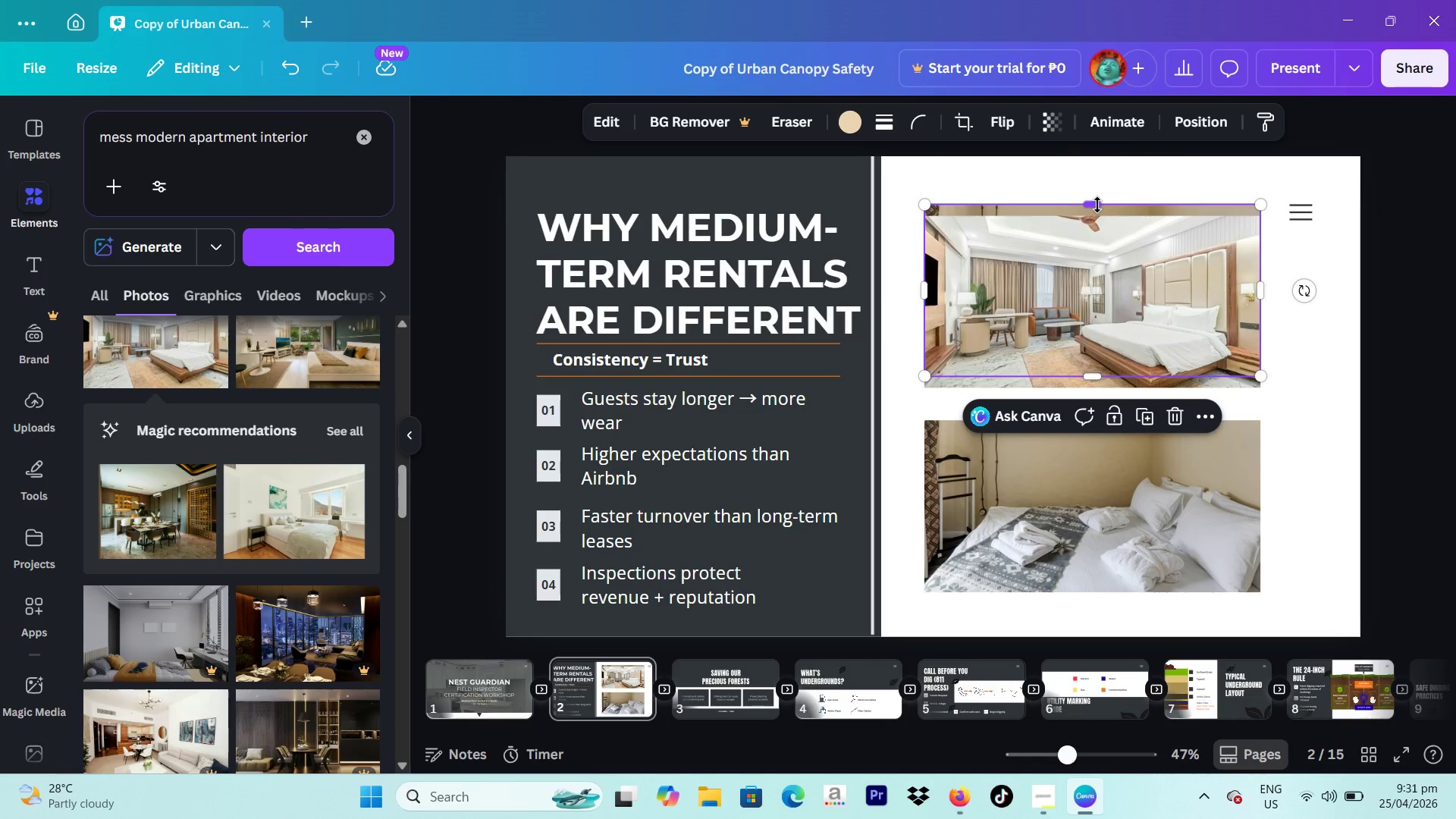 
key(Backspace)
 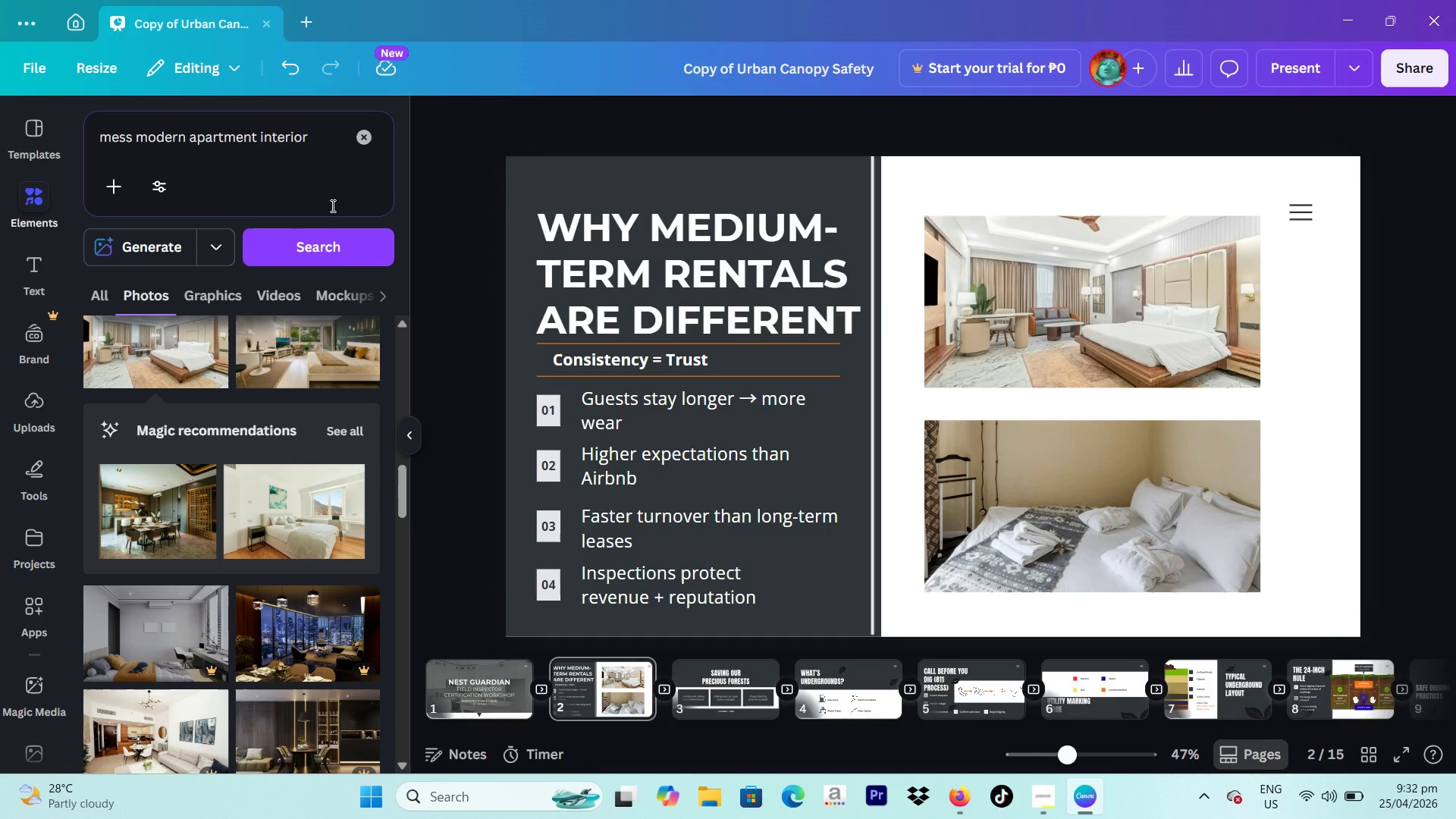 
wait(6.45)
 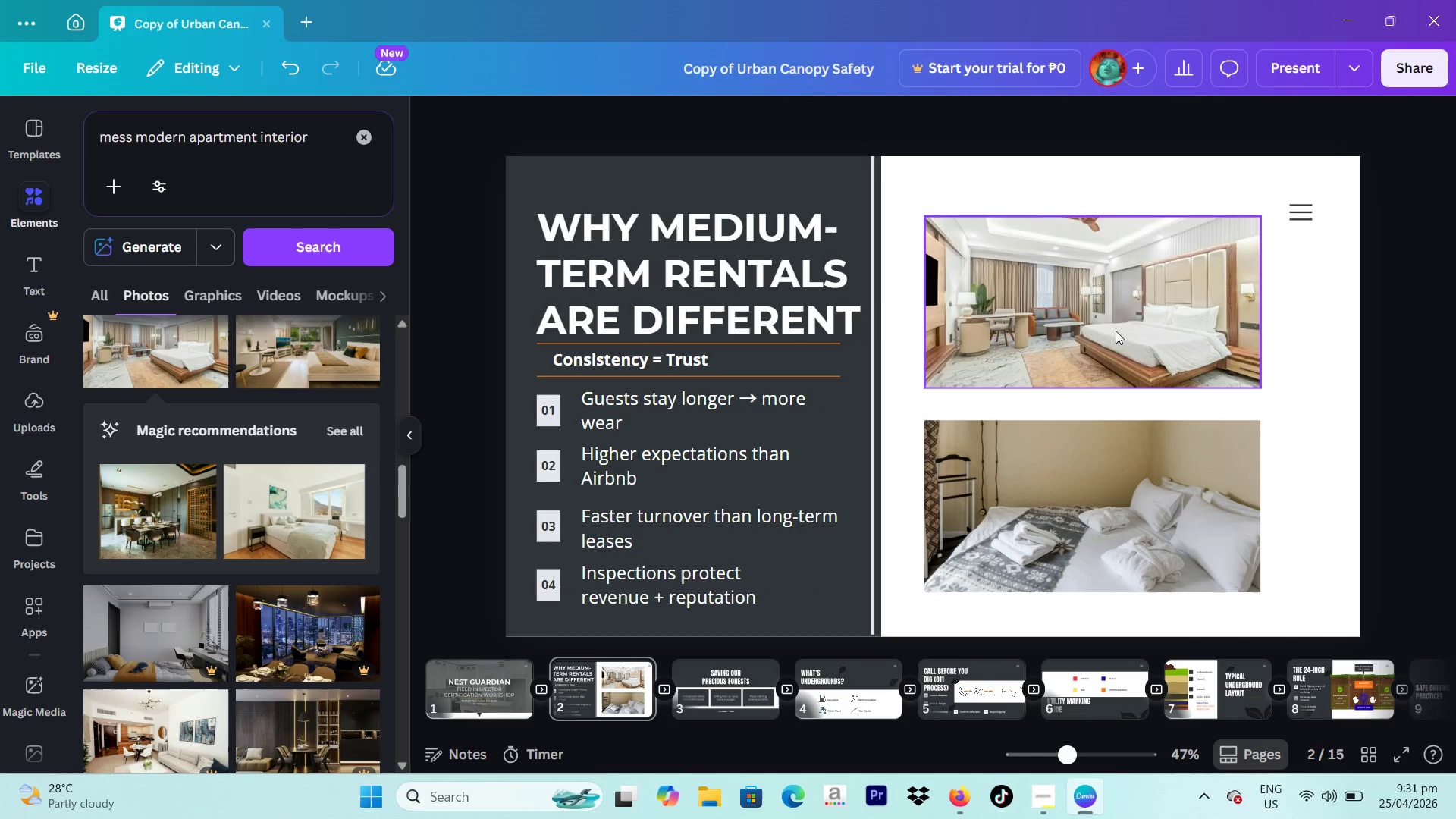 
left_click_drag(start_coordinate=[329, 143], to_coordinate=[0, 143])
 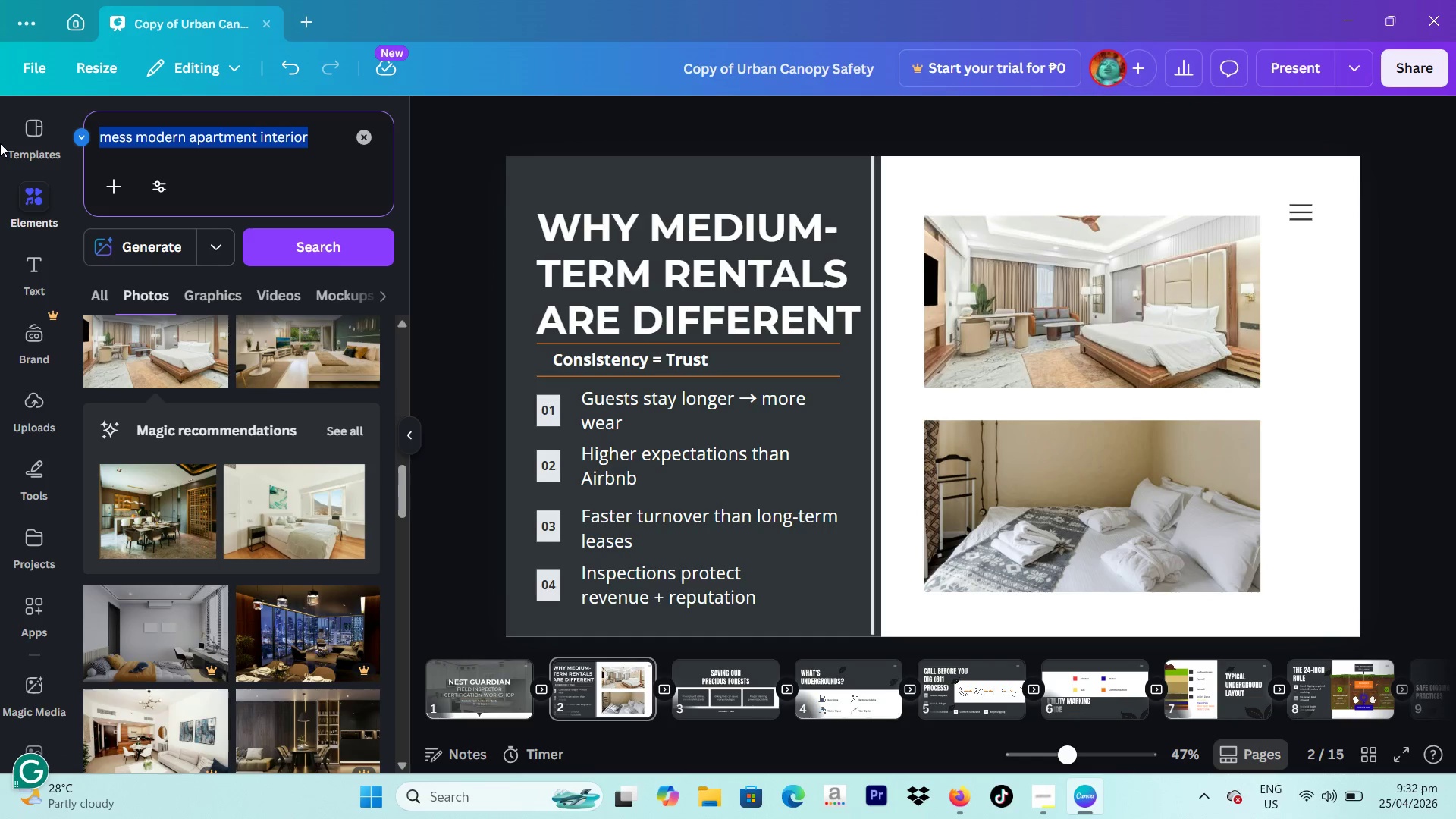 
type(property inspector holding cheklist)
key(Backspace)
key(Backspace)
key(Backspace)
key(Backspace)
type(cklist)
 